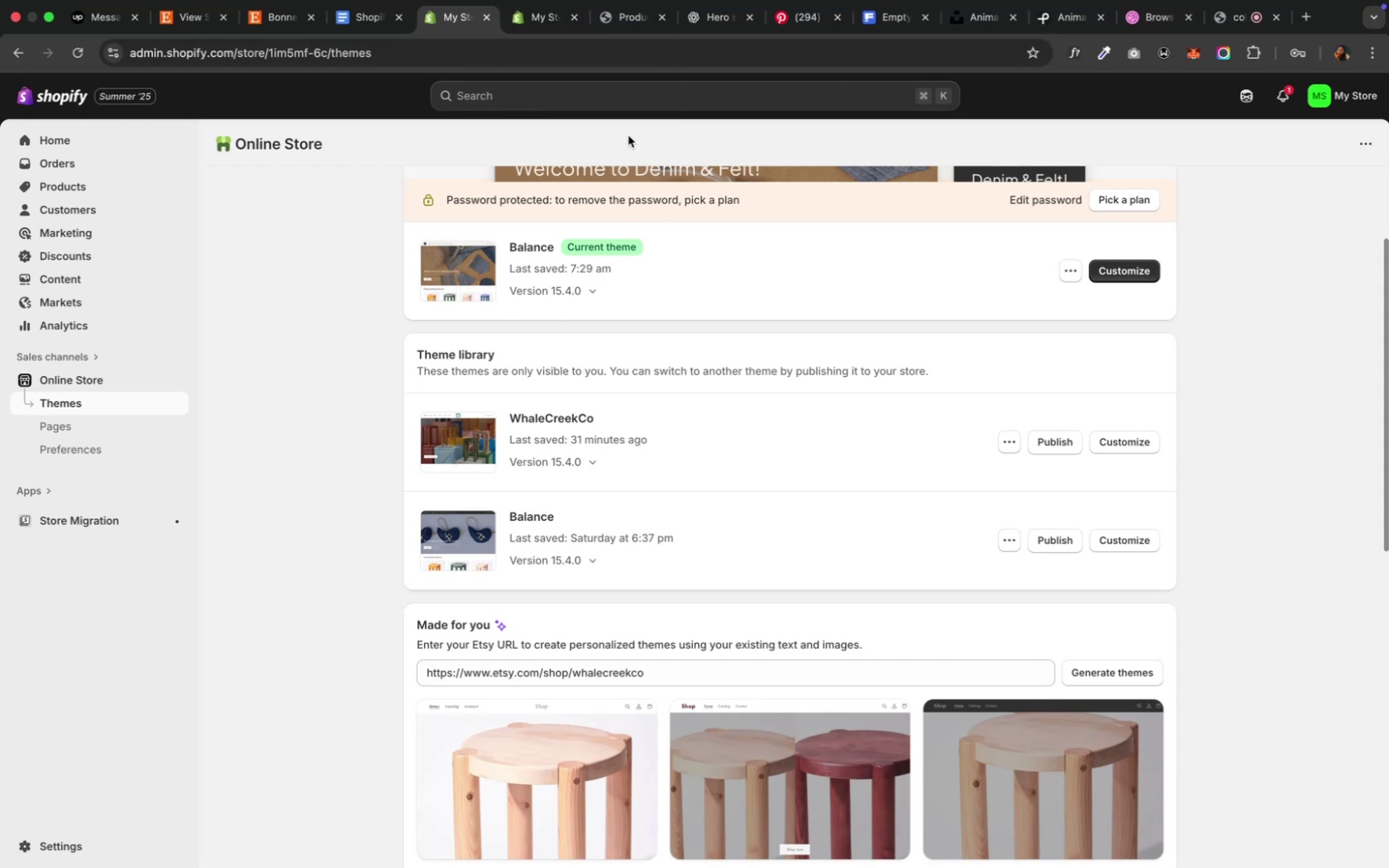 
wait(5.19)
 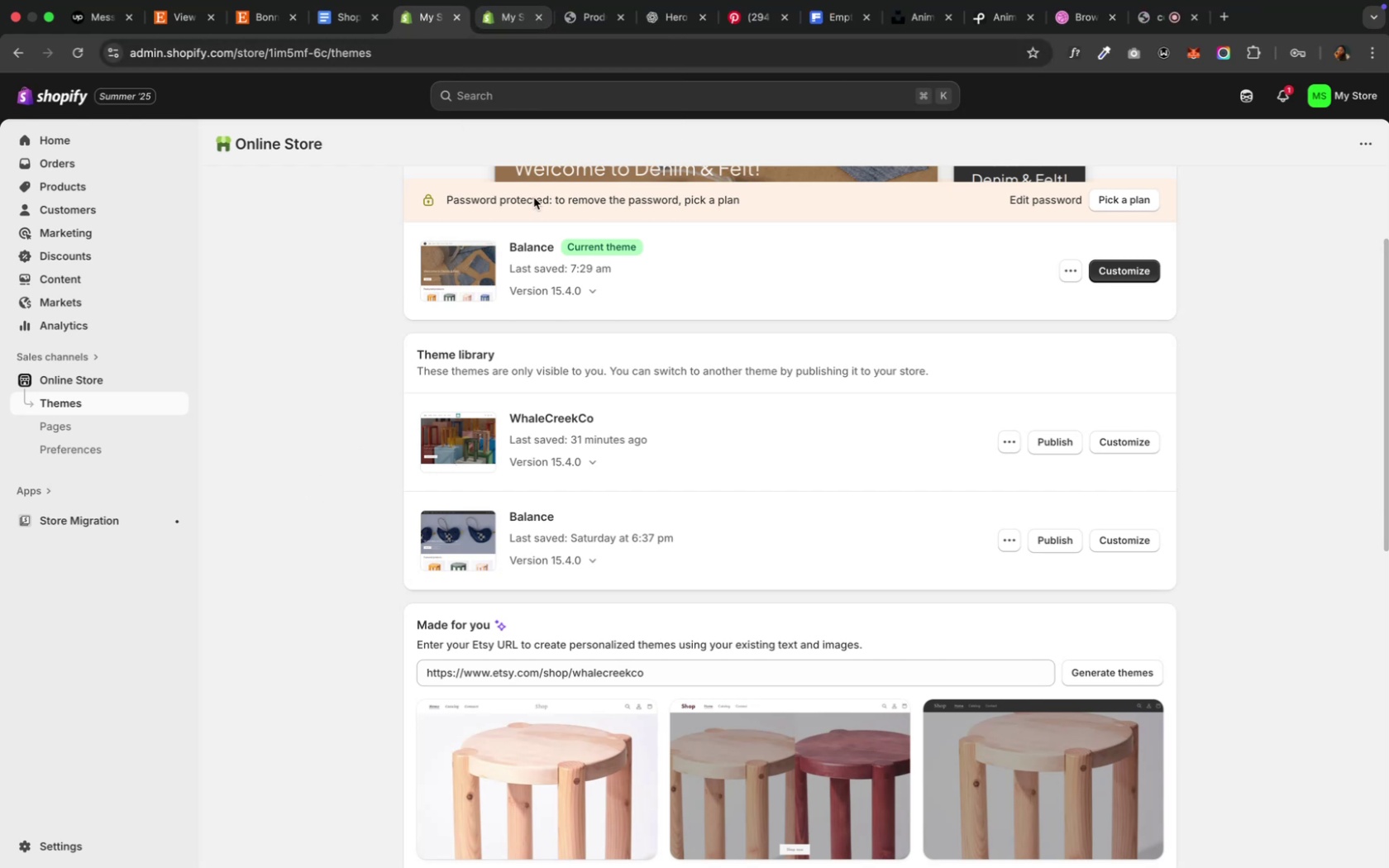 
left_click([660, 22])
 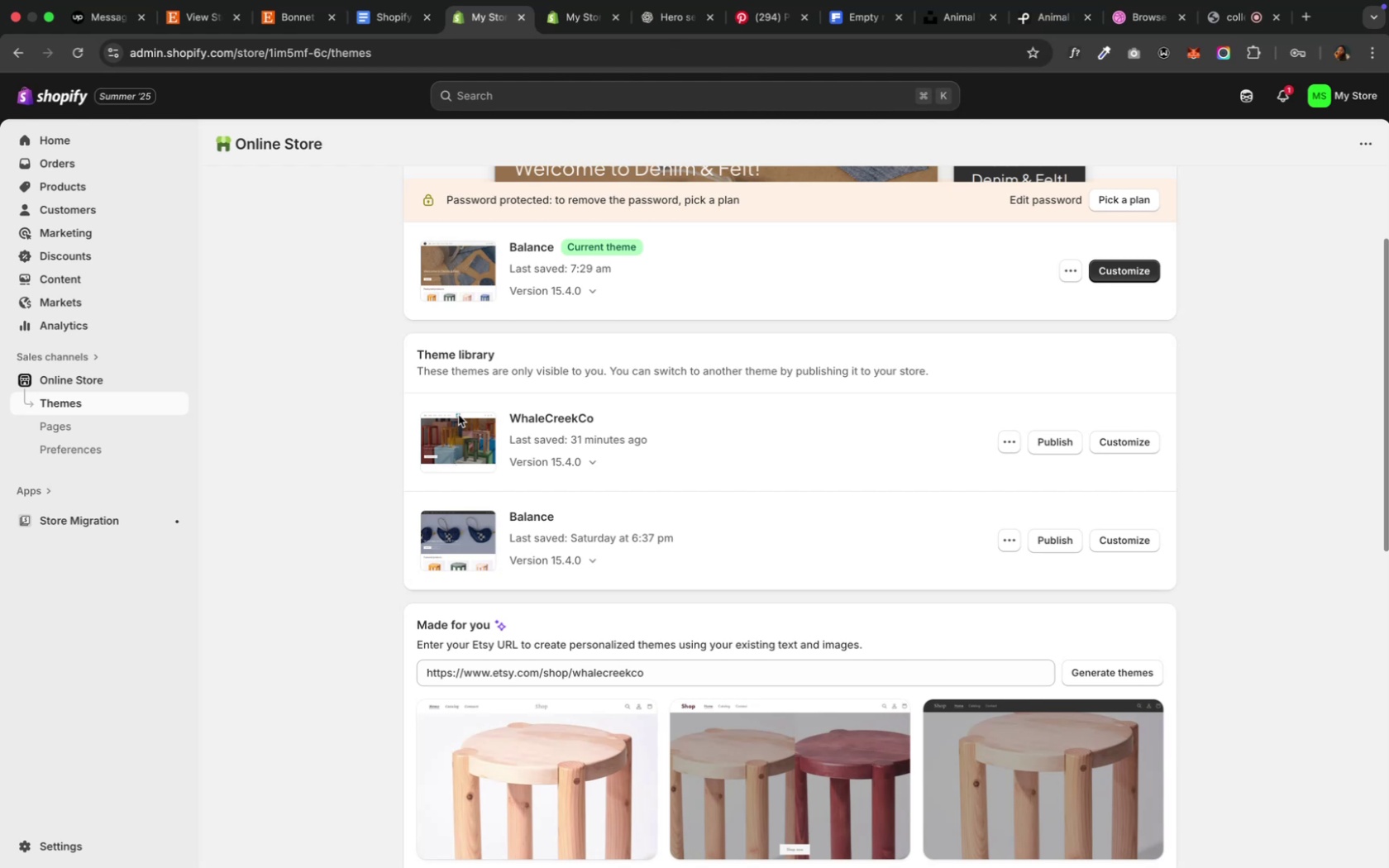 
wait(10.19)
 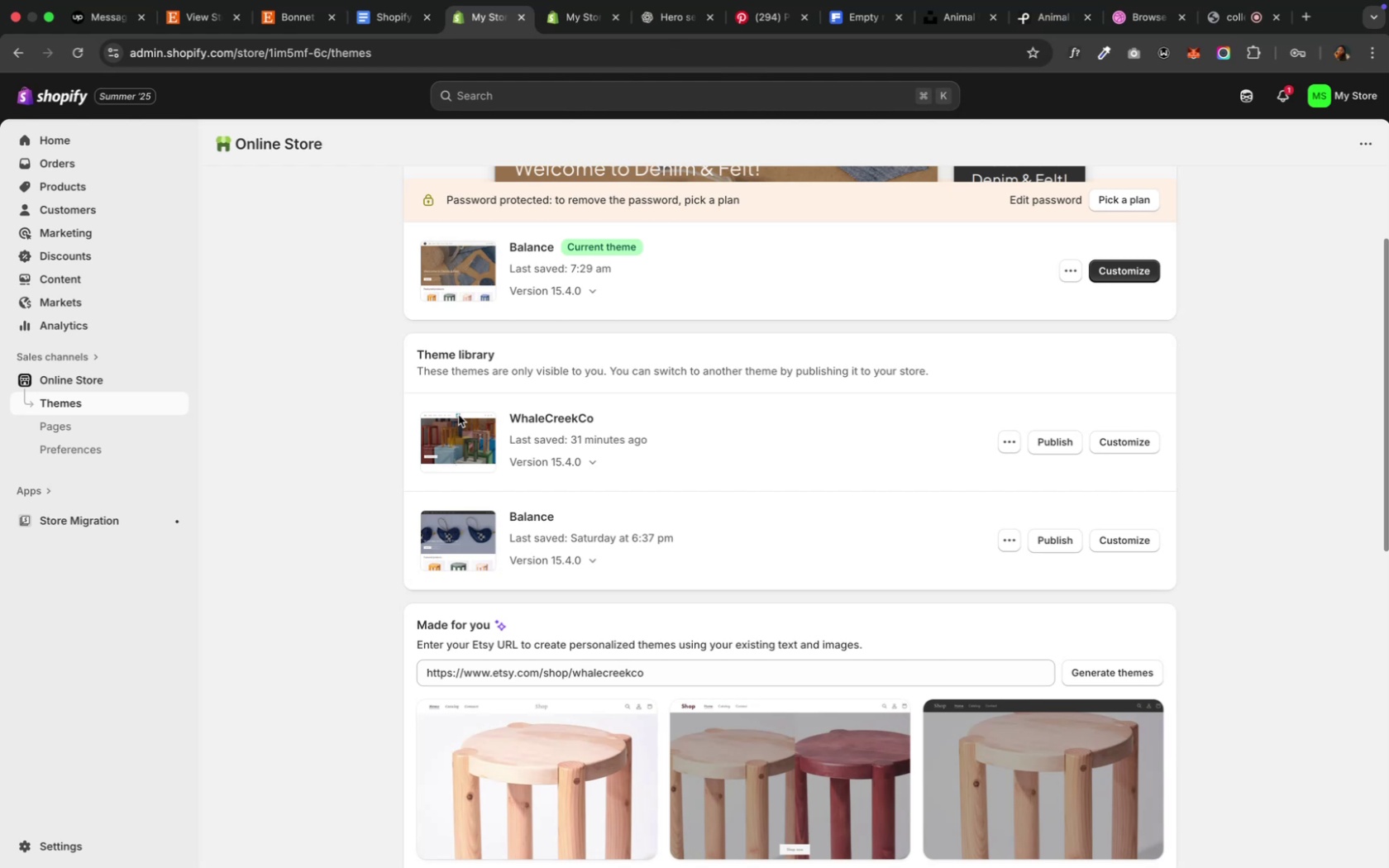 
left_click([396, 473])
 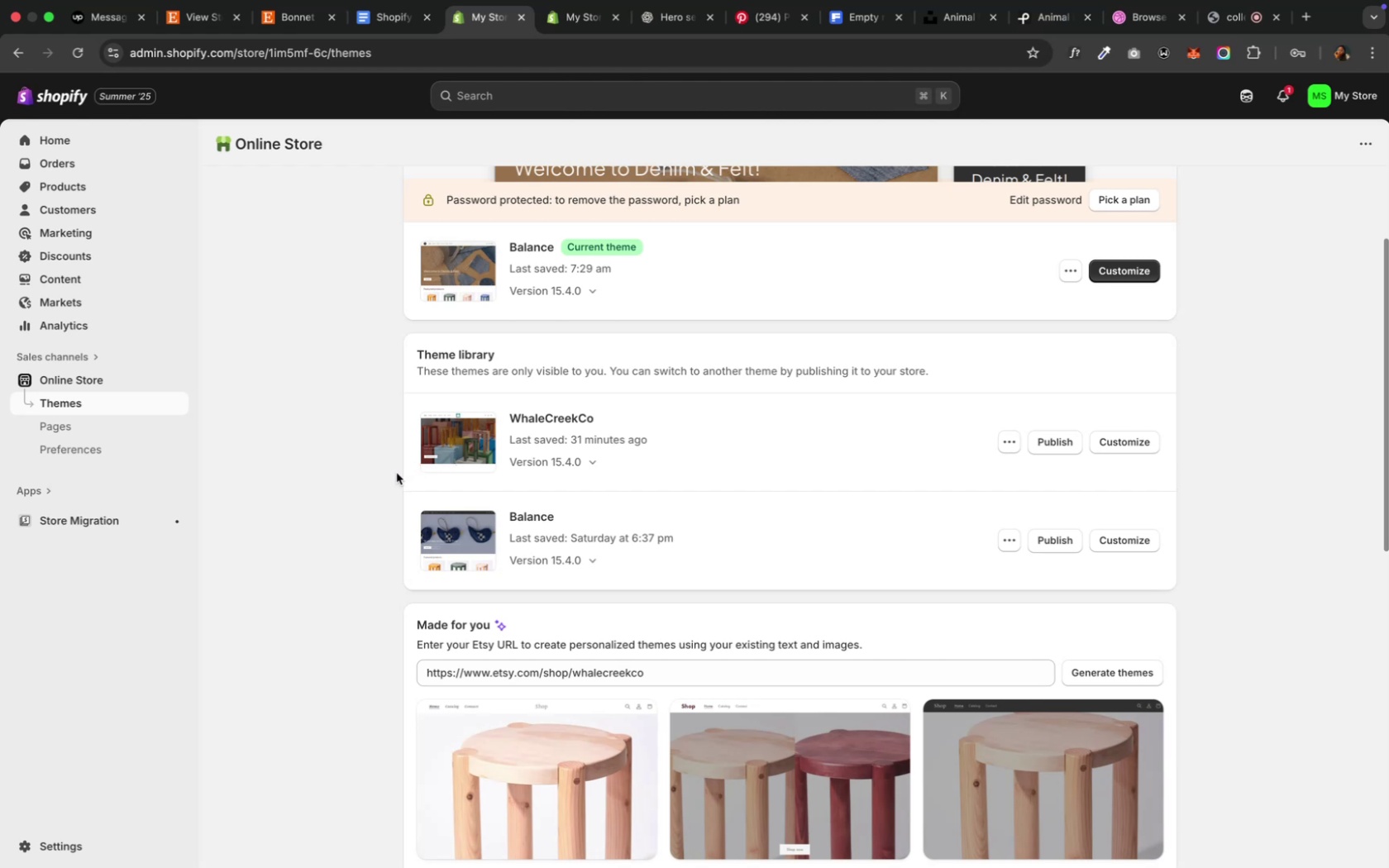 
scroll: coordinate [397, 471], scroll_direction: down, amount: 7.0
 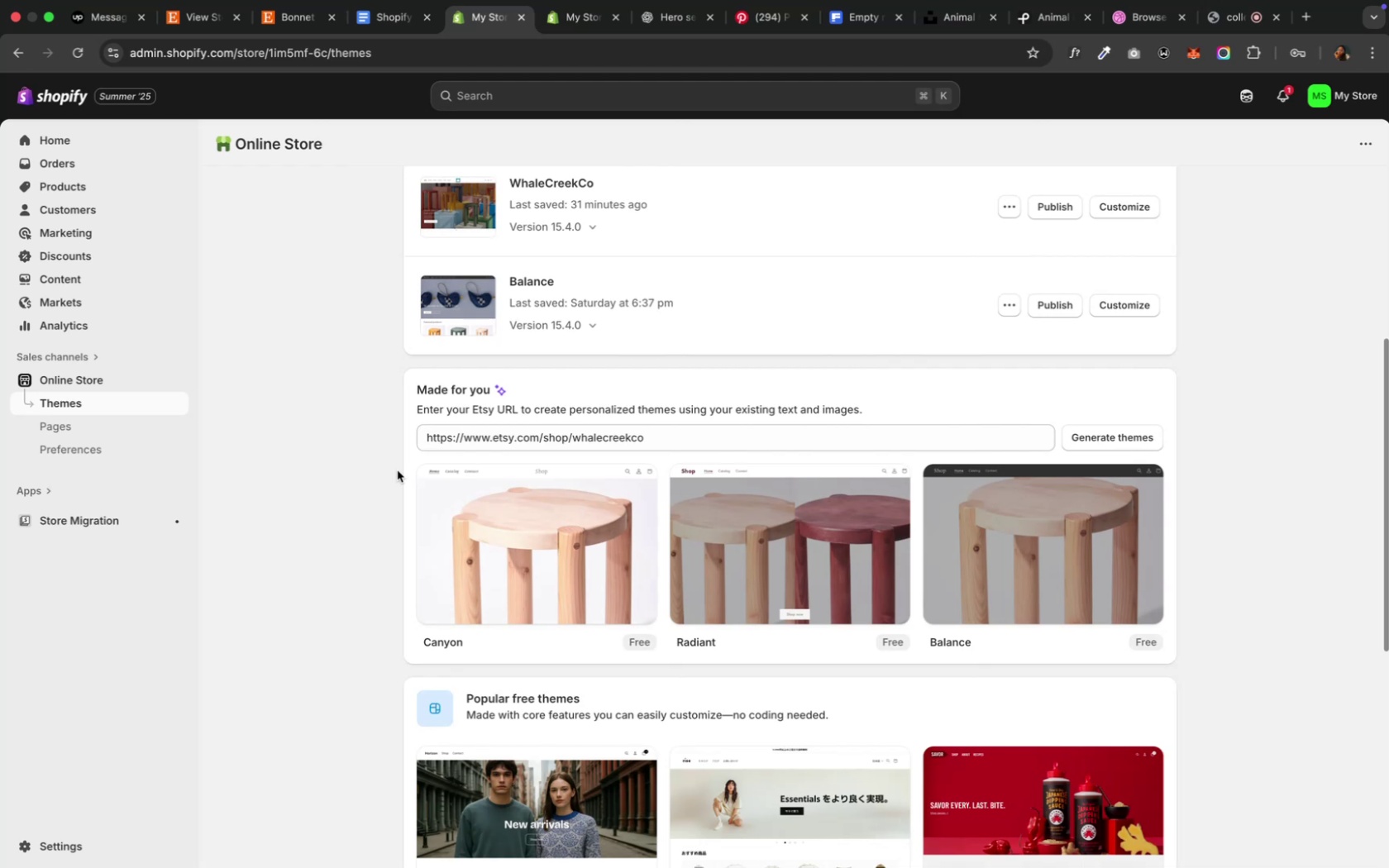 
wait(5.71)
 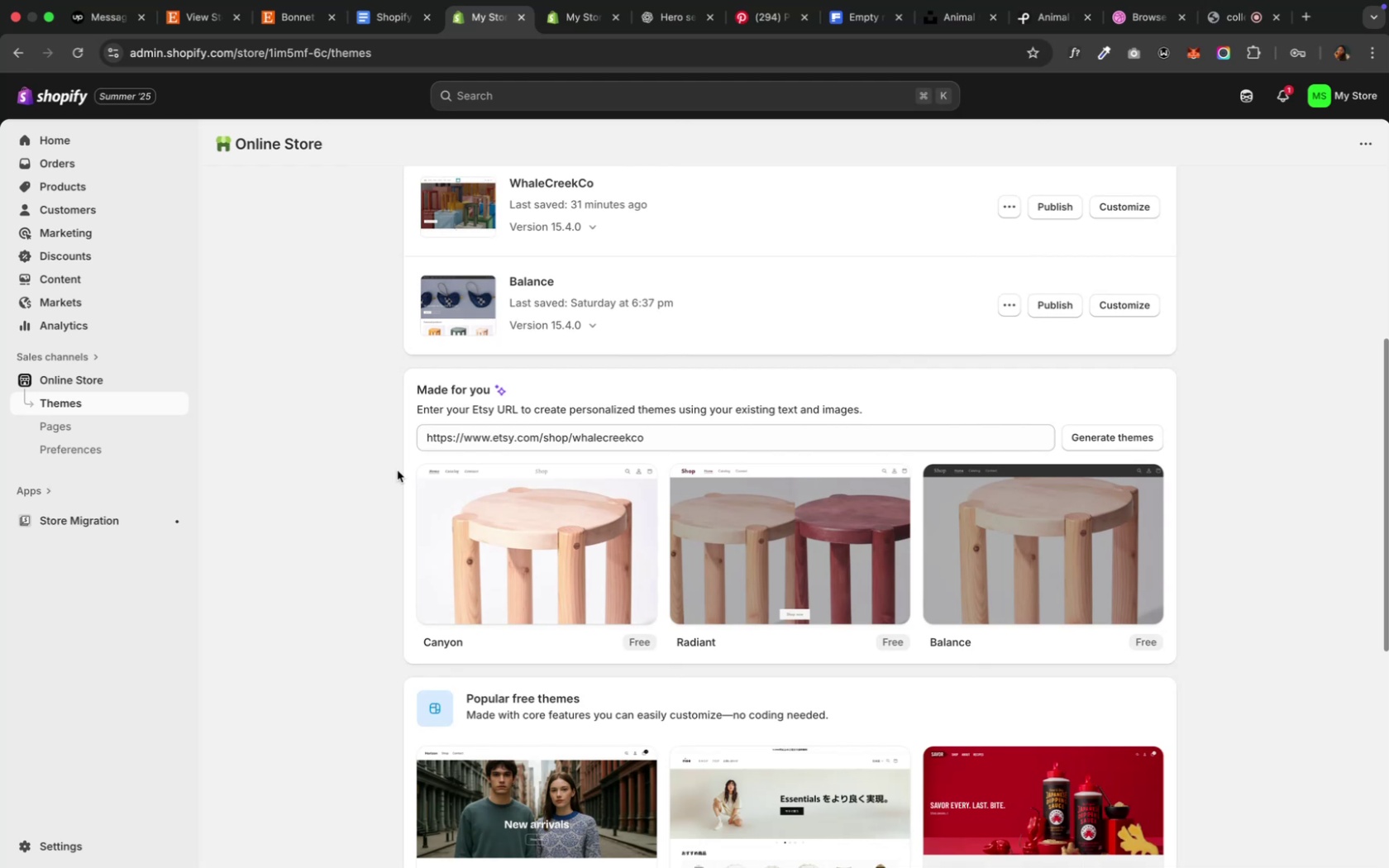 
scroll: coordinate [397, 470], scroll_direction: up, amount: 8.0
 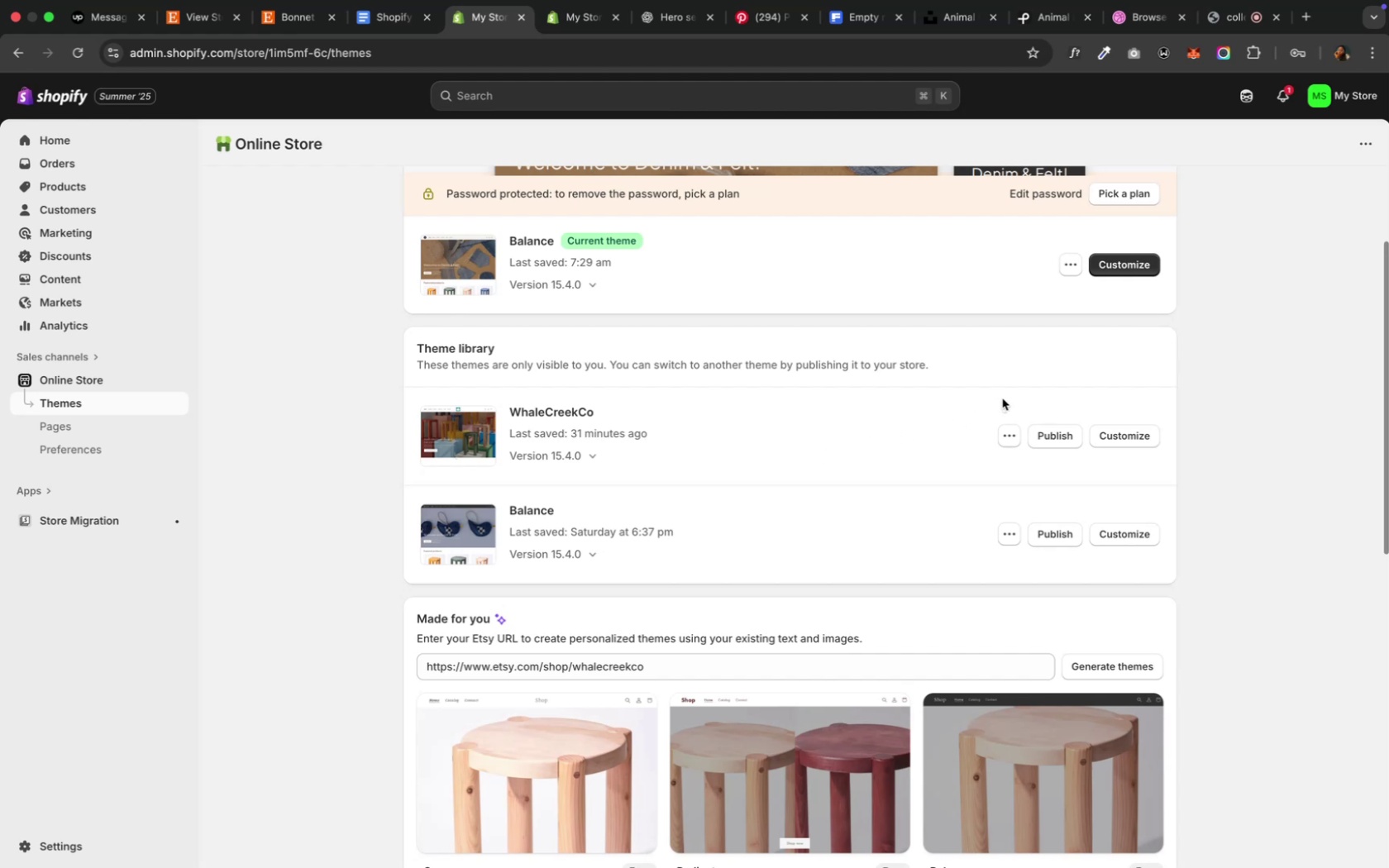 
wait(5.76)
 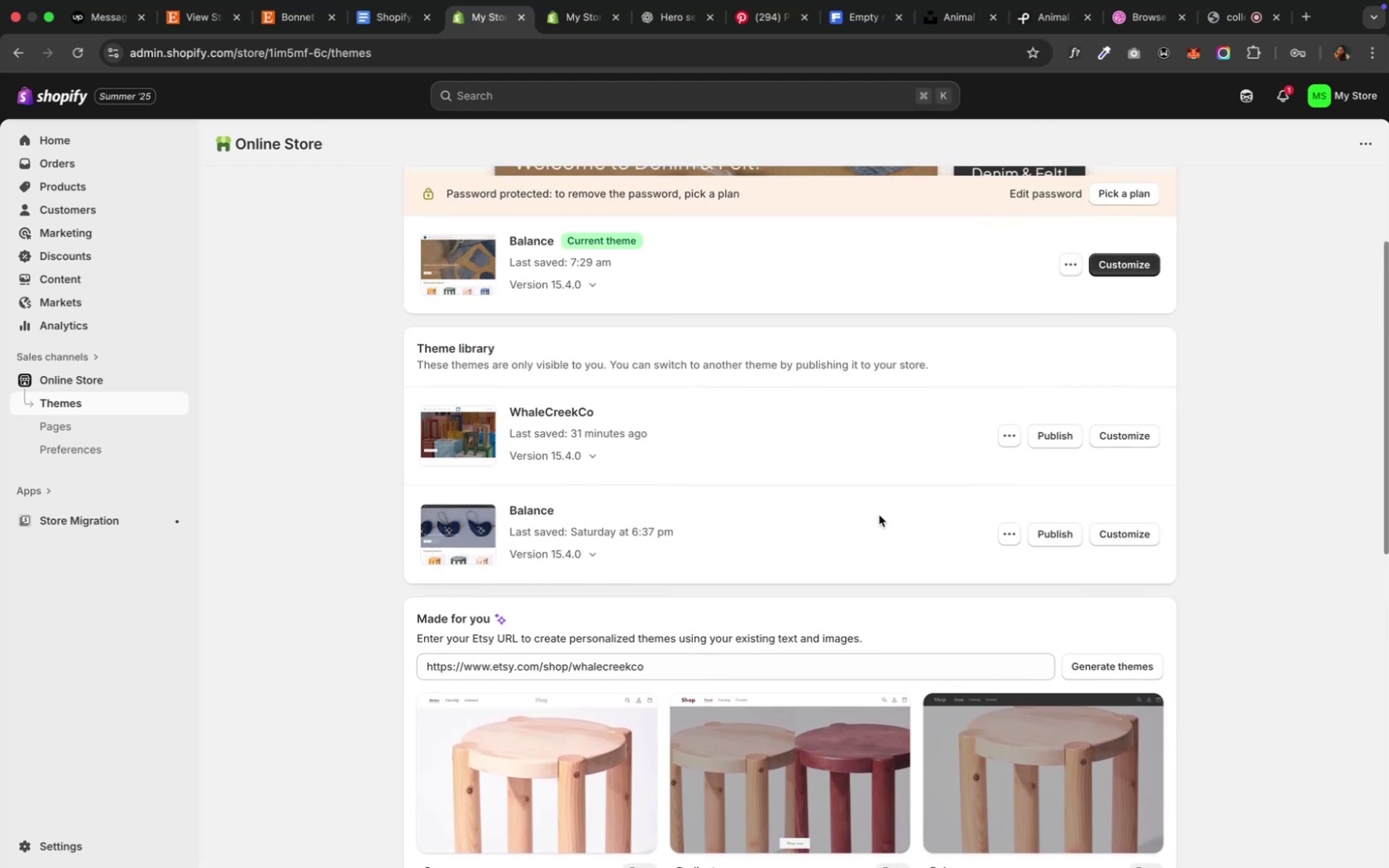 
left_click([1010, 442])
 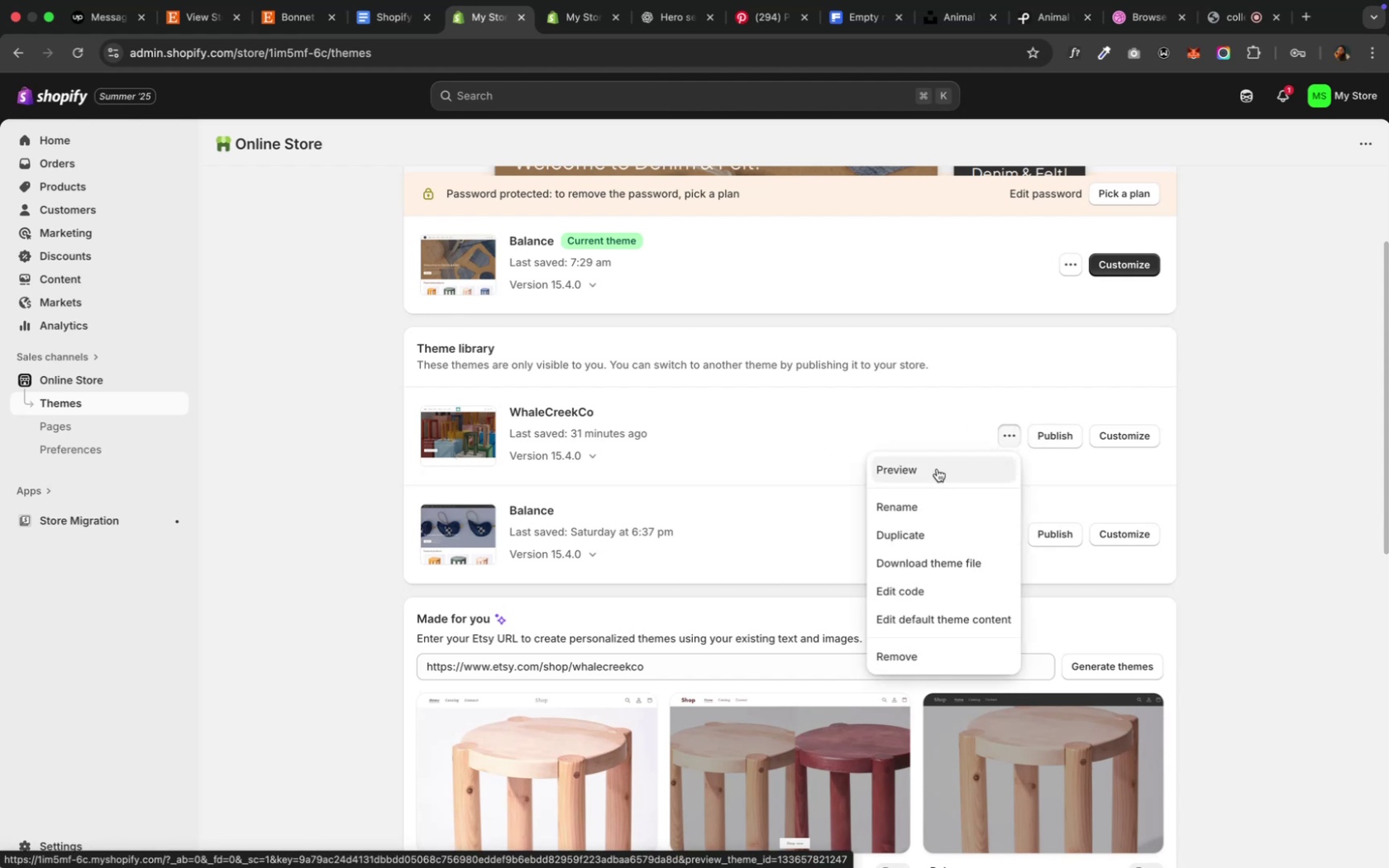 
wait(12.53)
 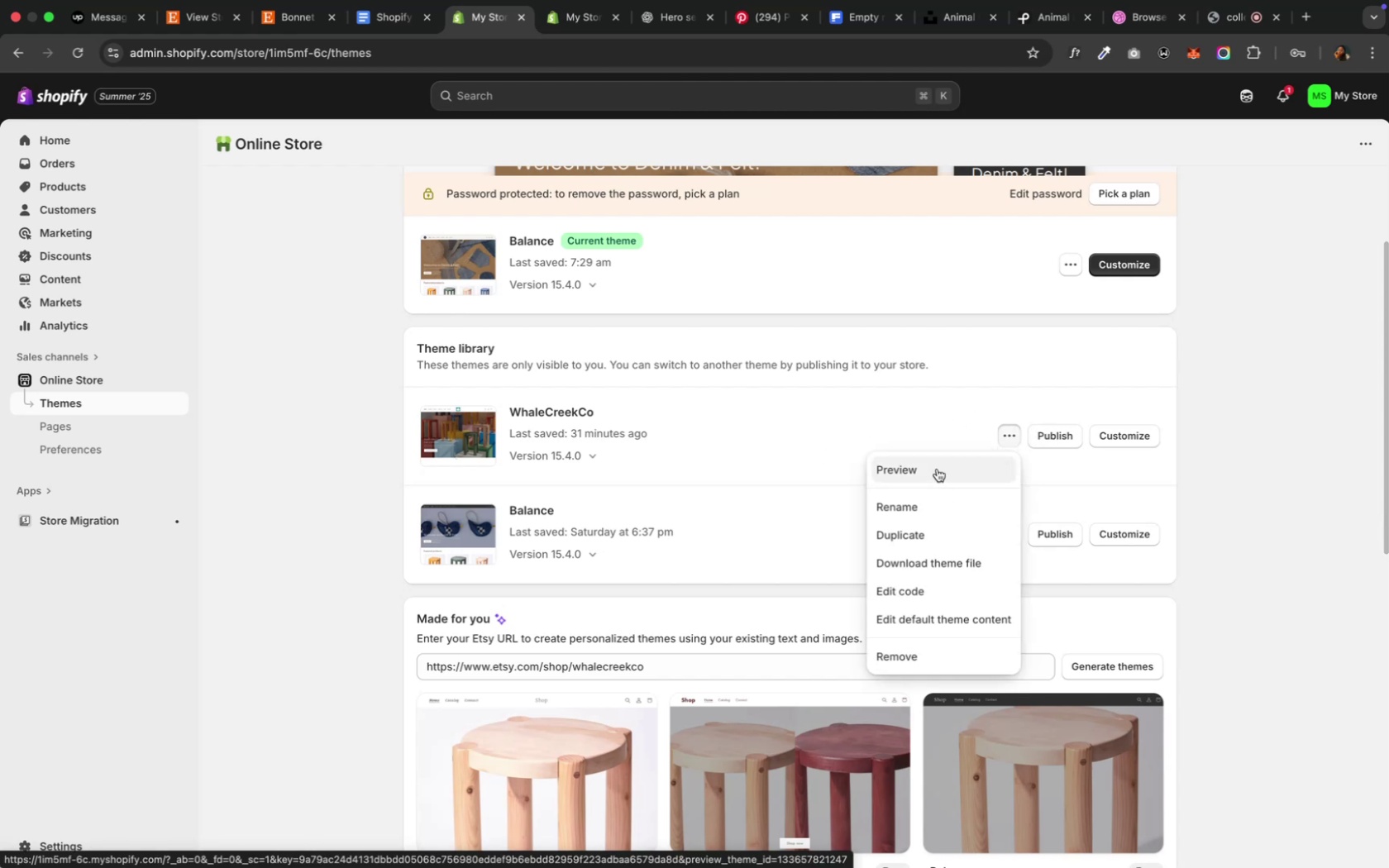 
left_click([1270, 470])
 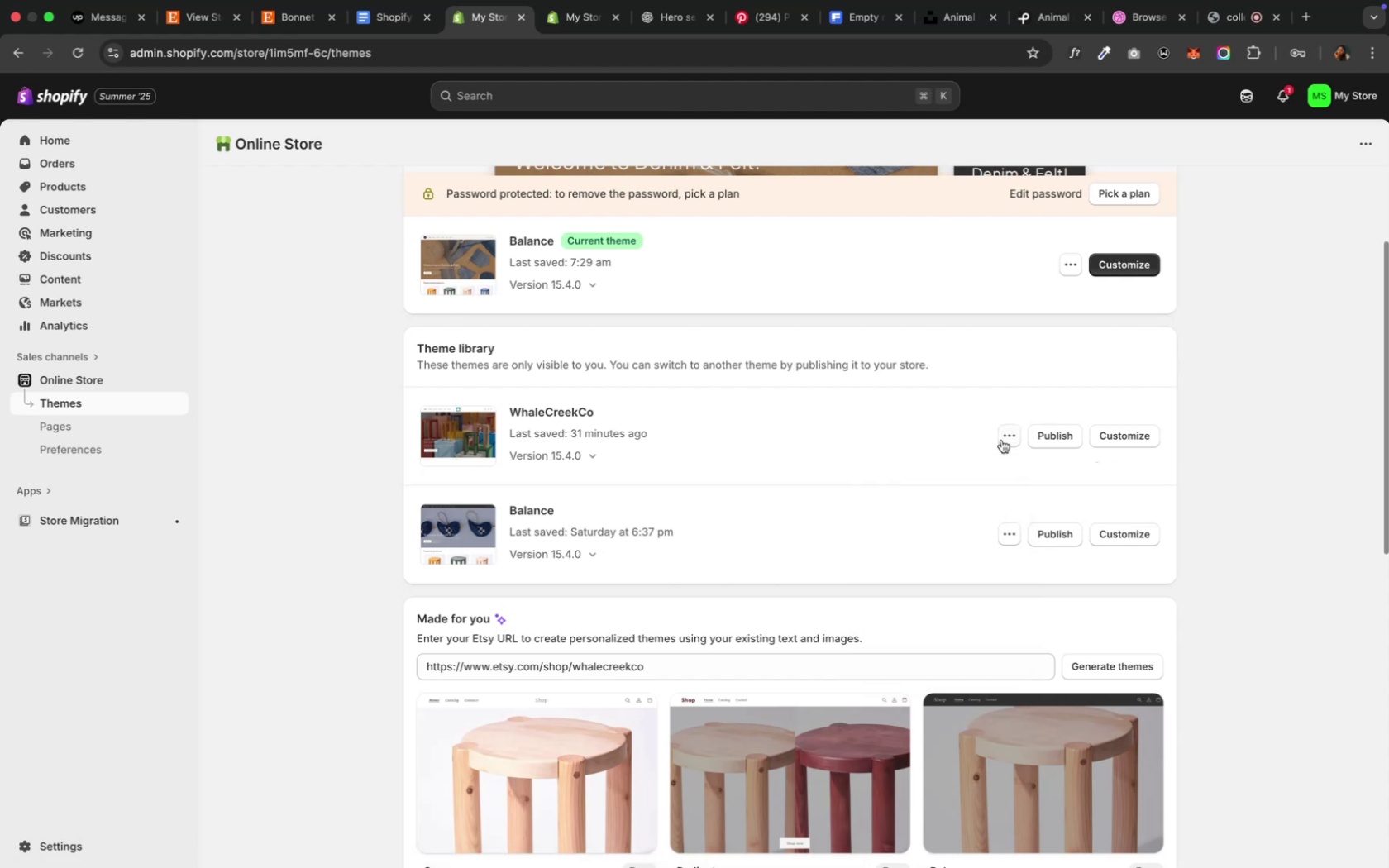 
left_click([1010, 436])
 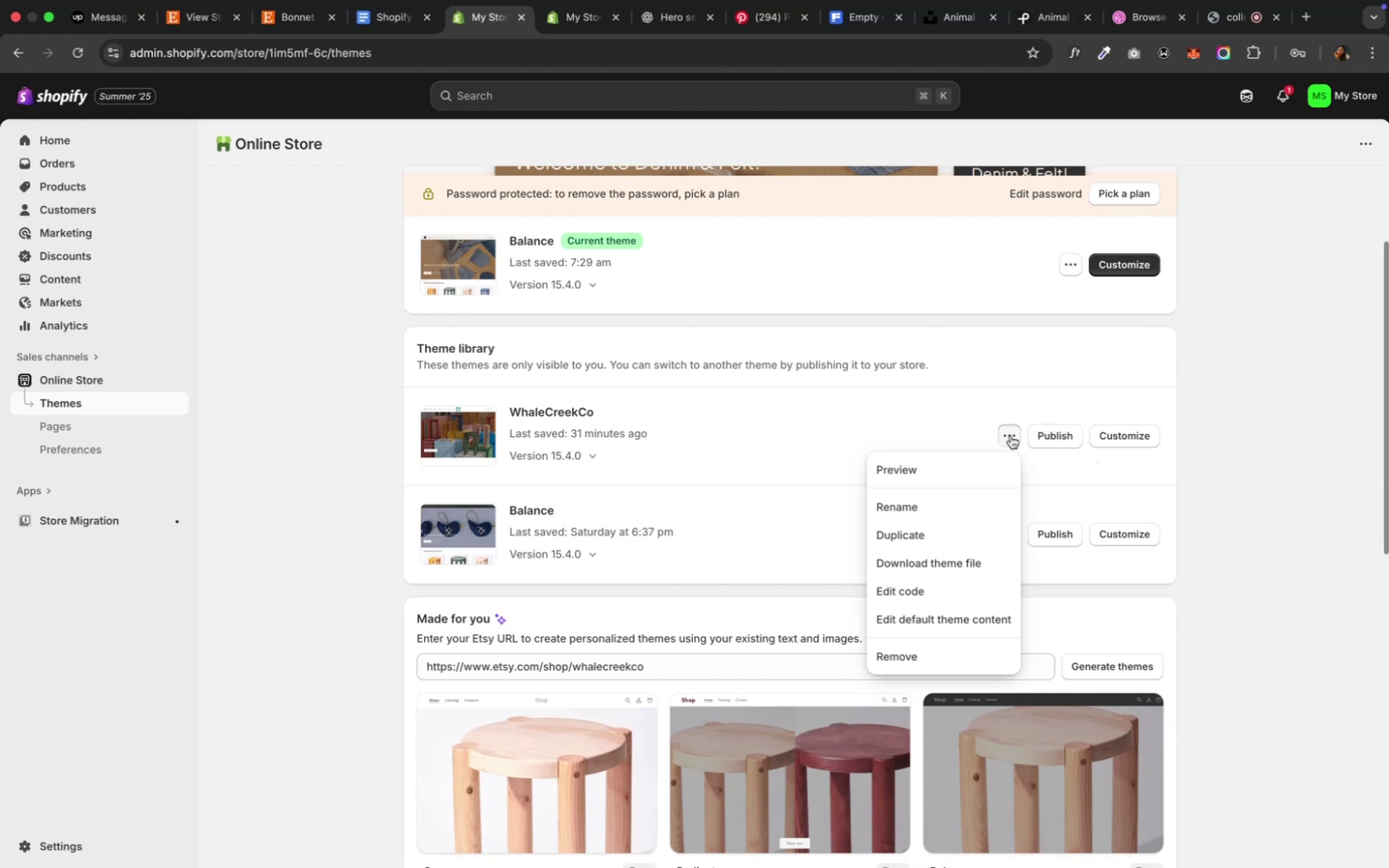 
left_click([1010, 436])
 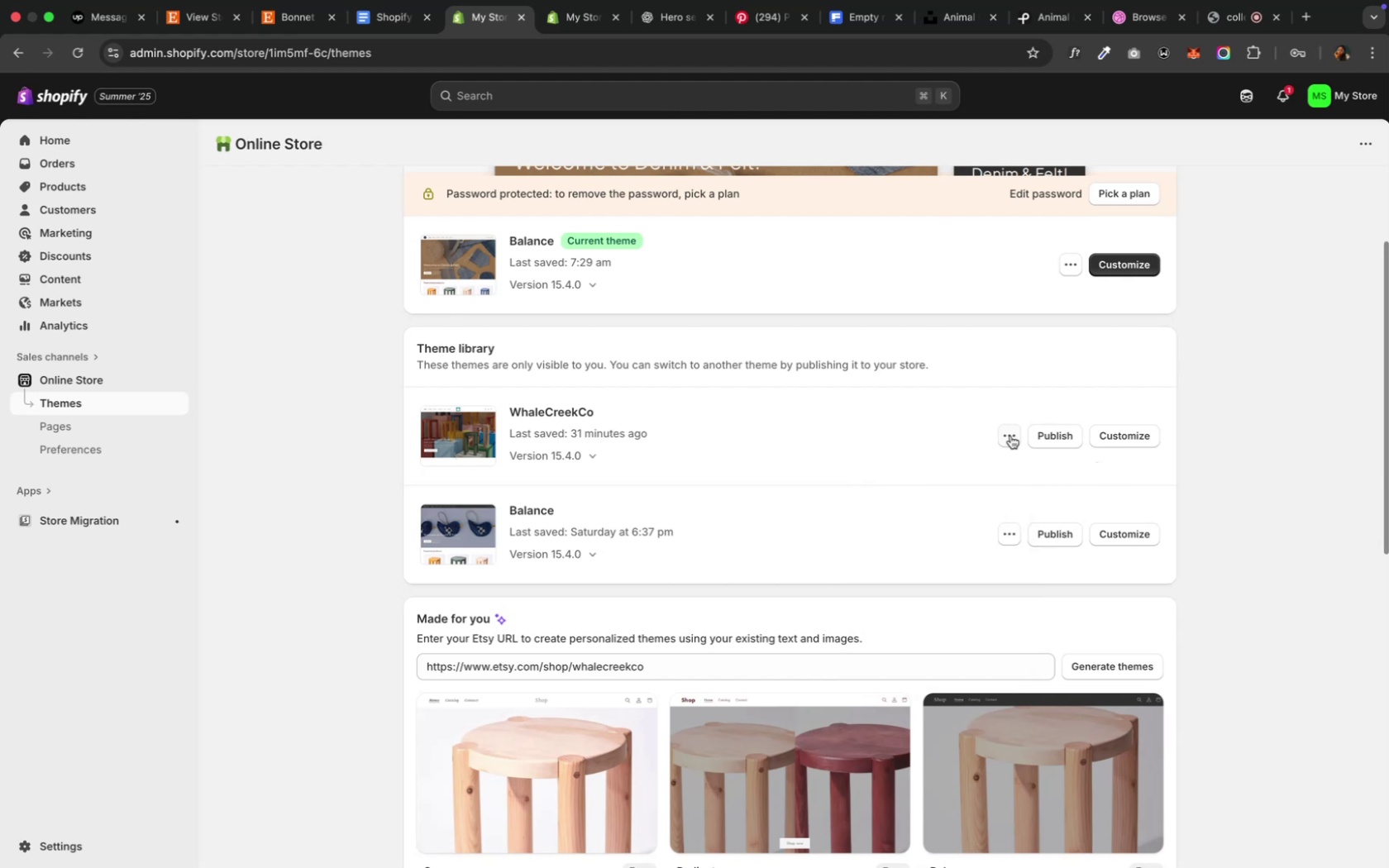 
left_click([1010, 436])
 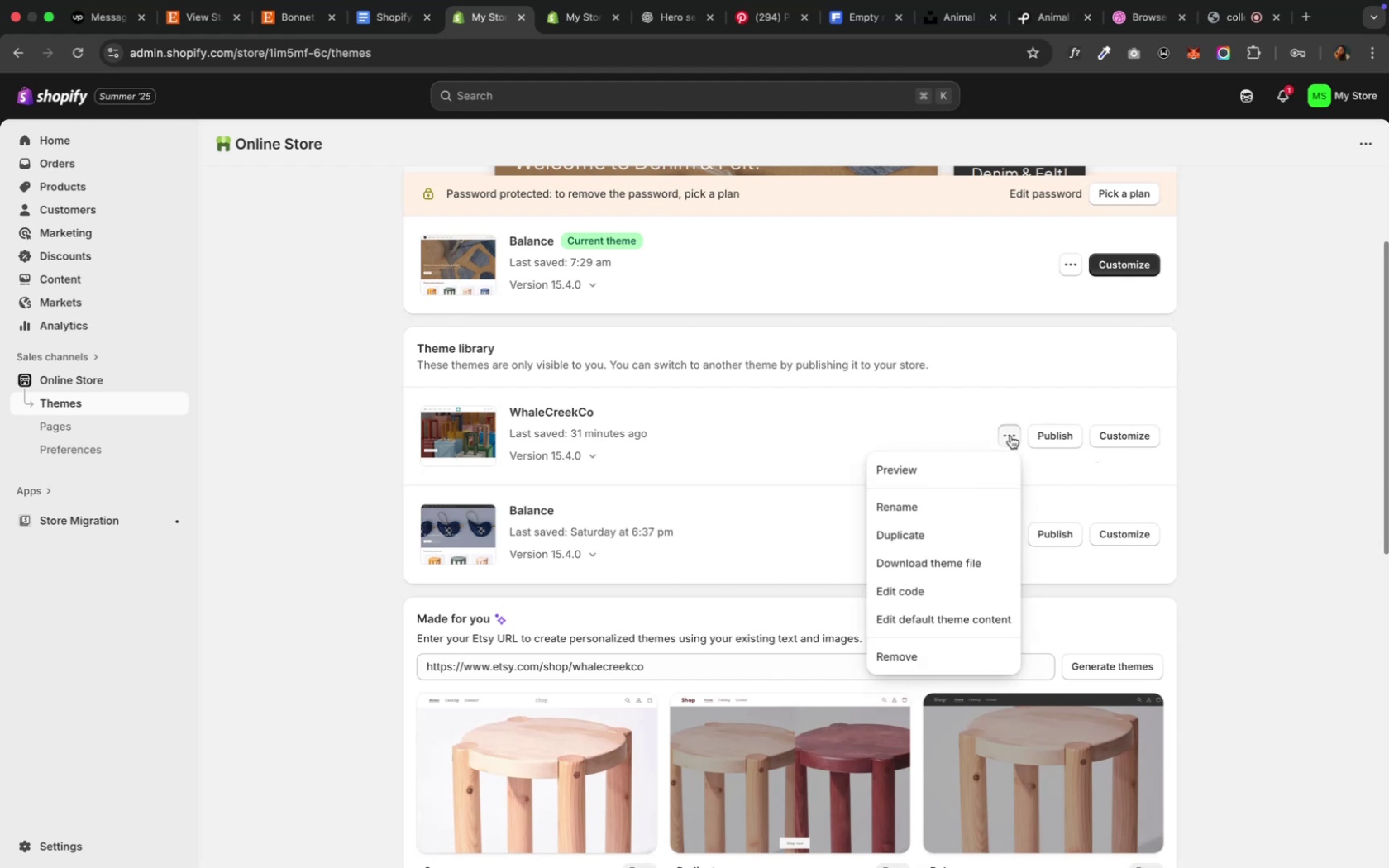 
left_click([1010, 436])
 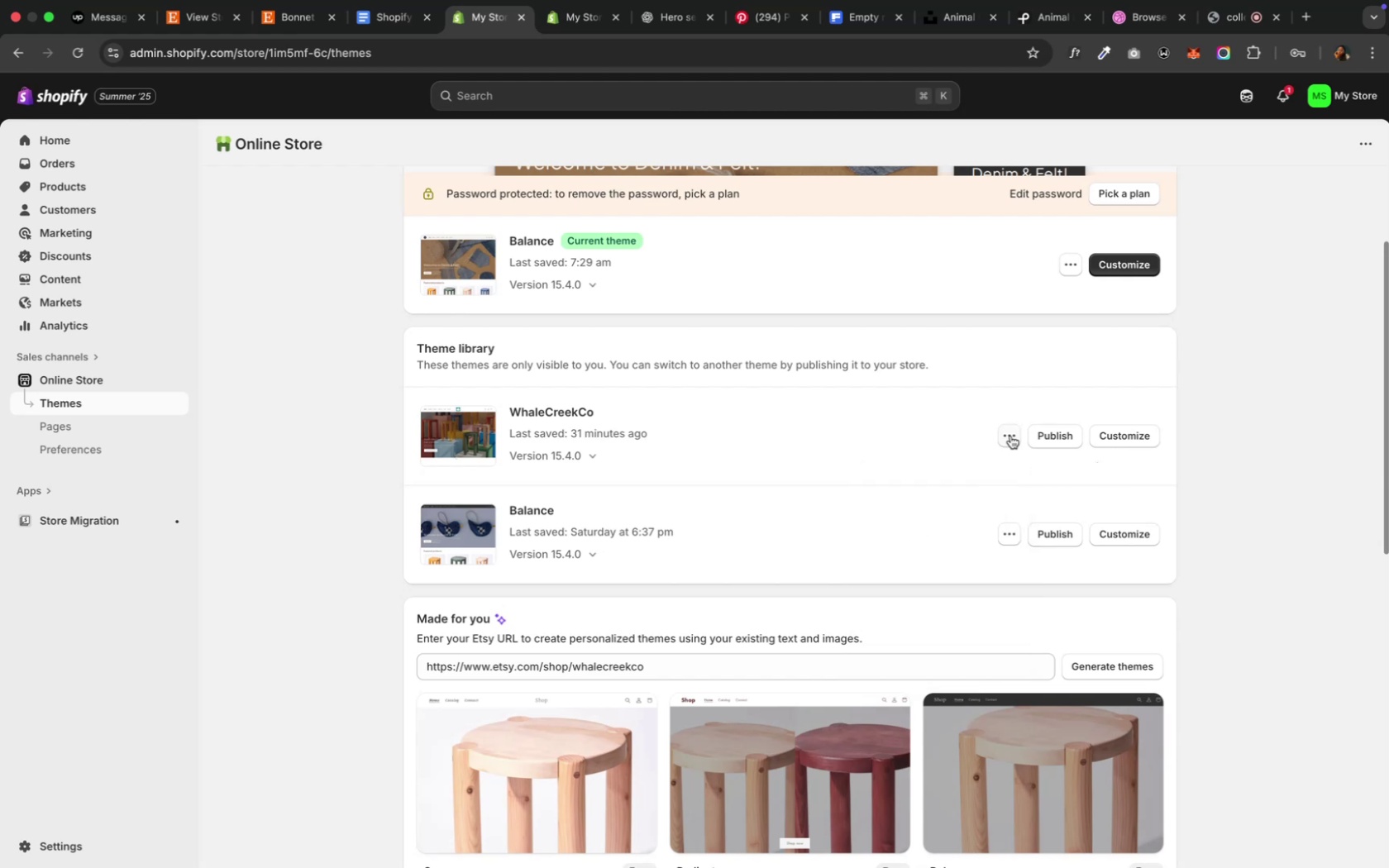 
left_click([1010, 436])
 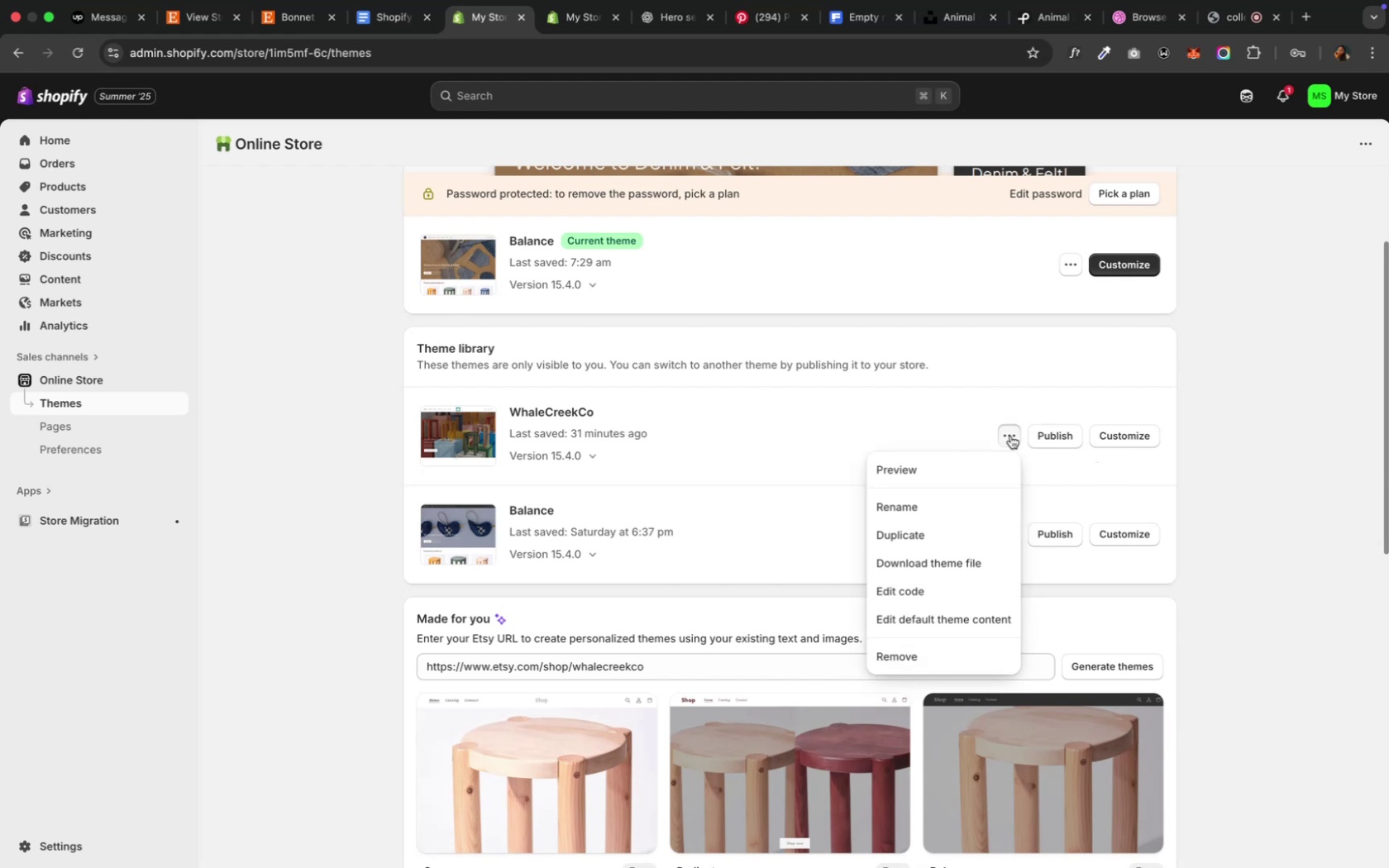 
left_click([1010, 436])
 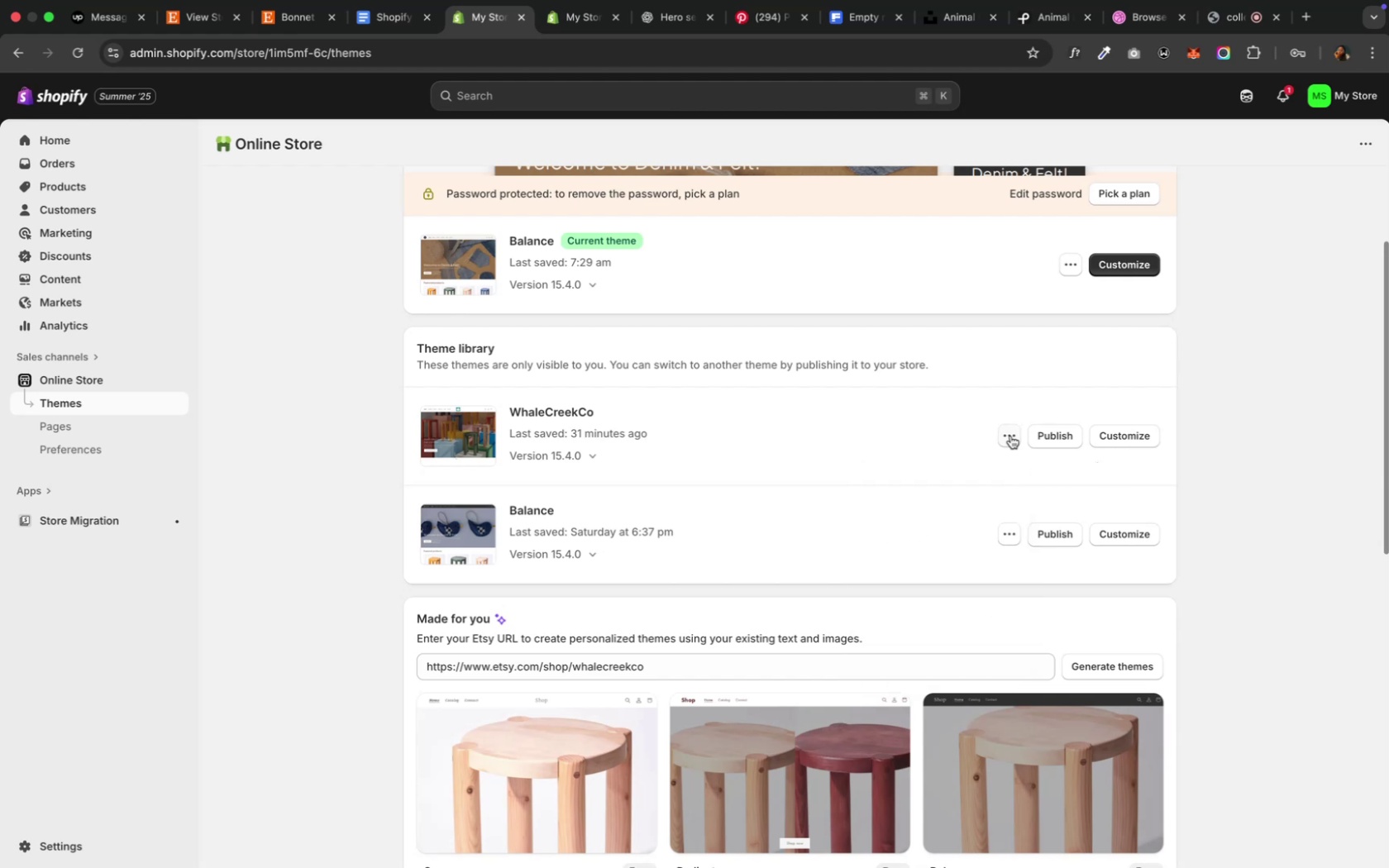 
left_click([1010, 436])
 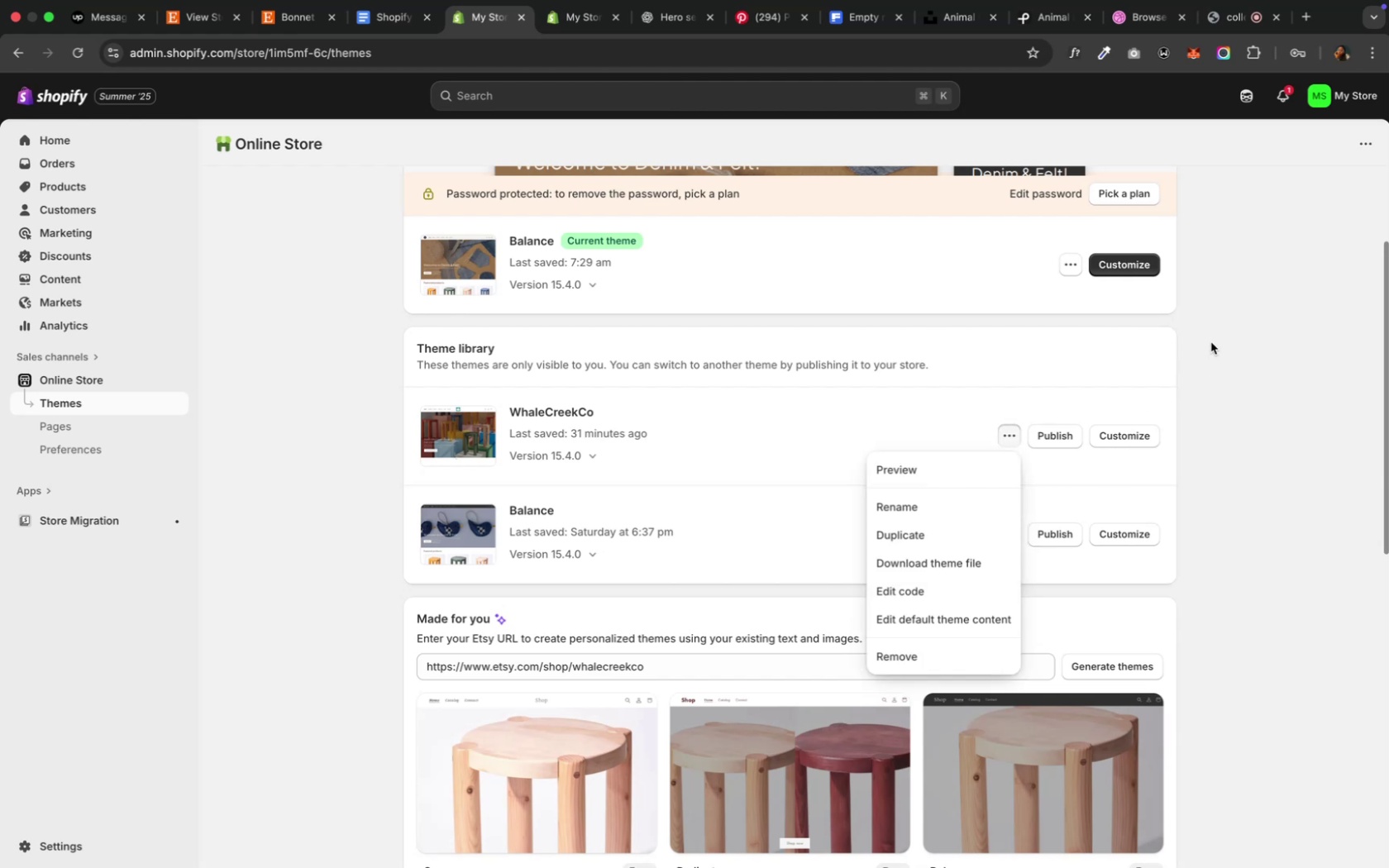 
left_click([1210, 342])
 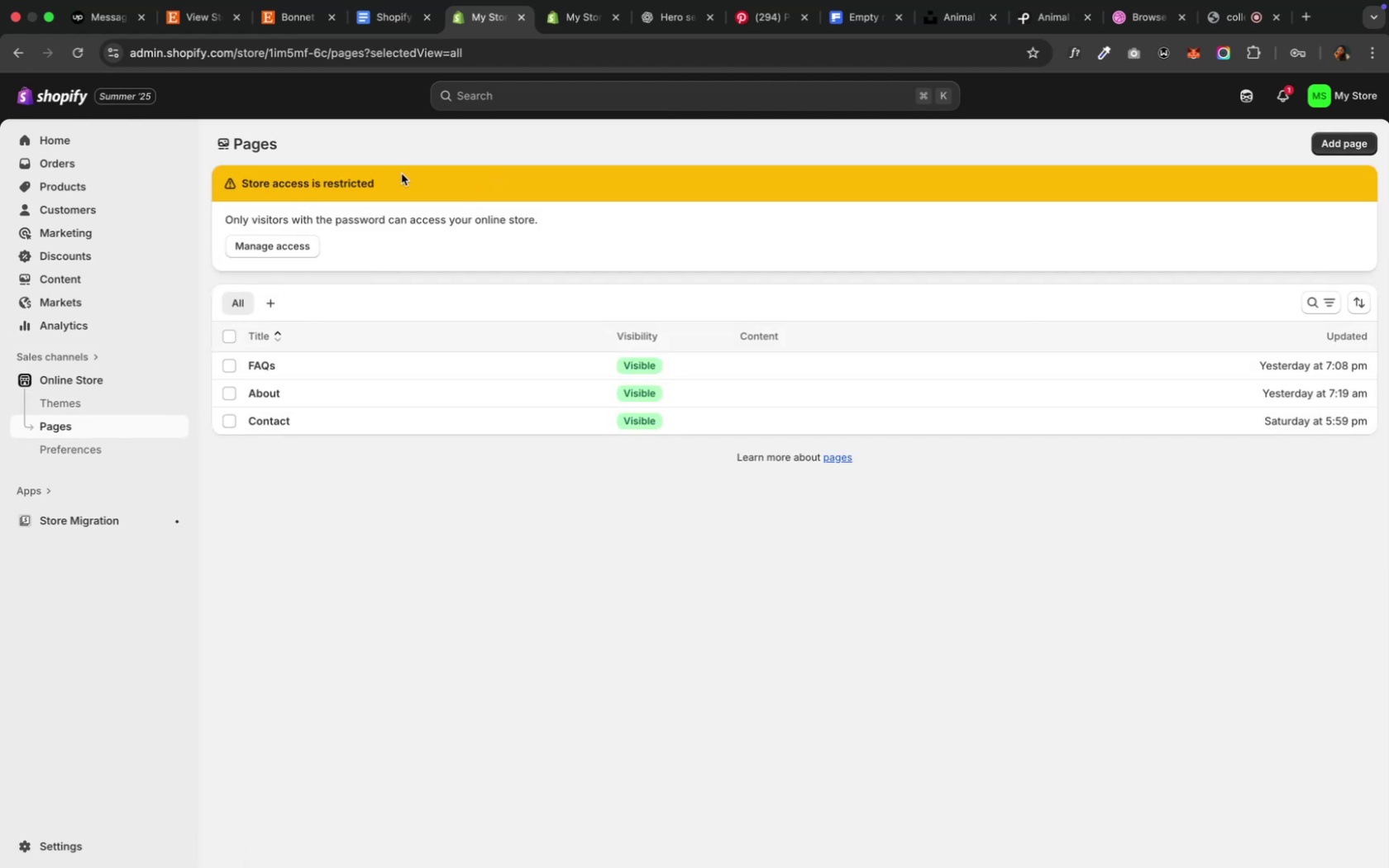 
wait(15.35)
 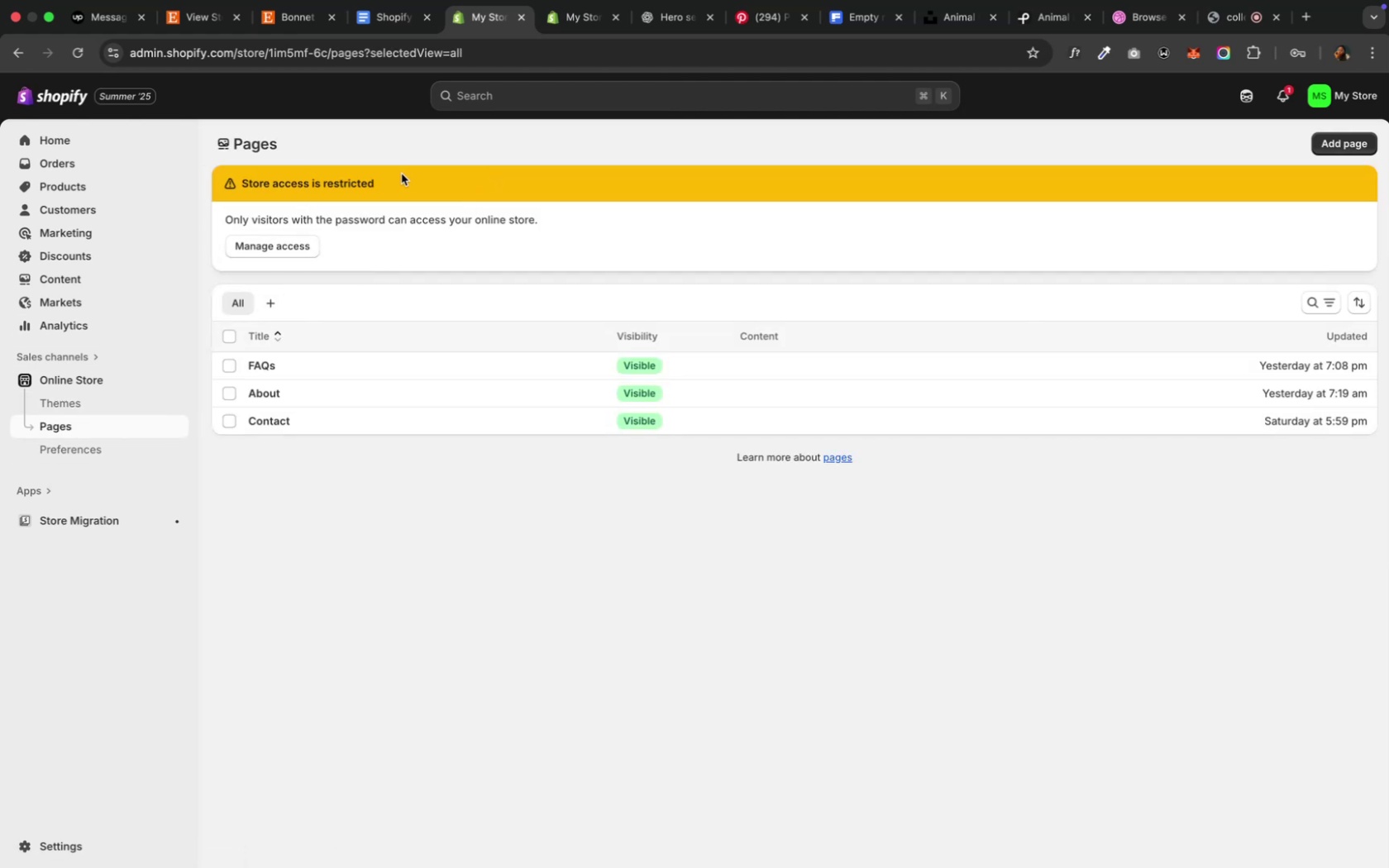 
left_click([100, 387])
 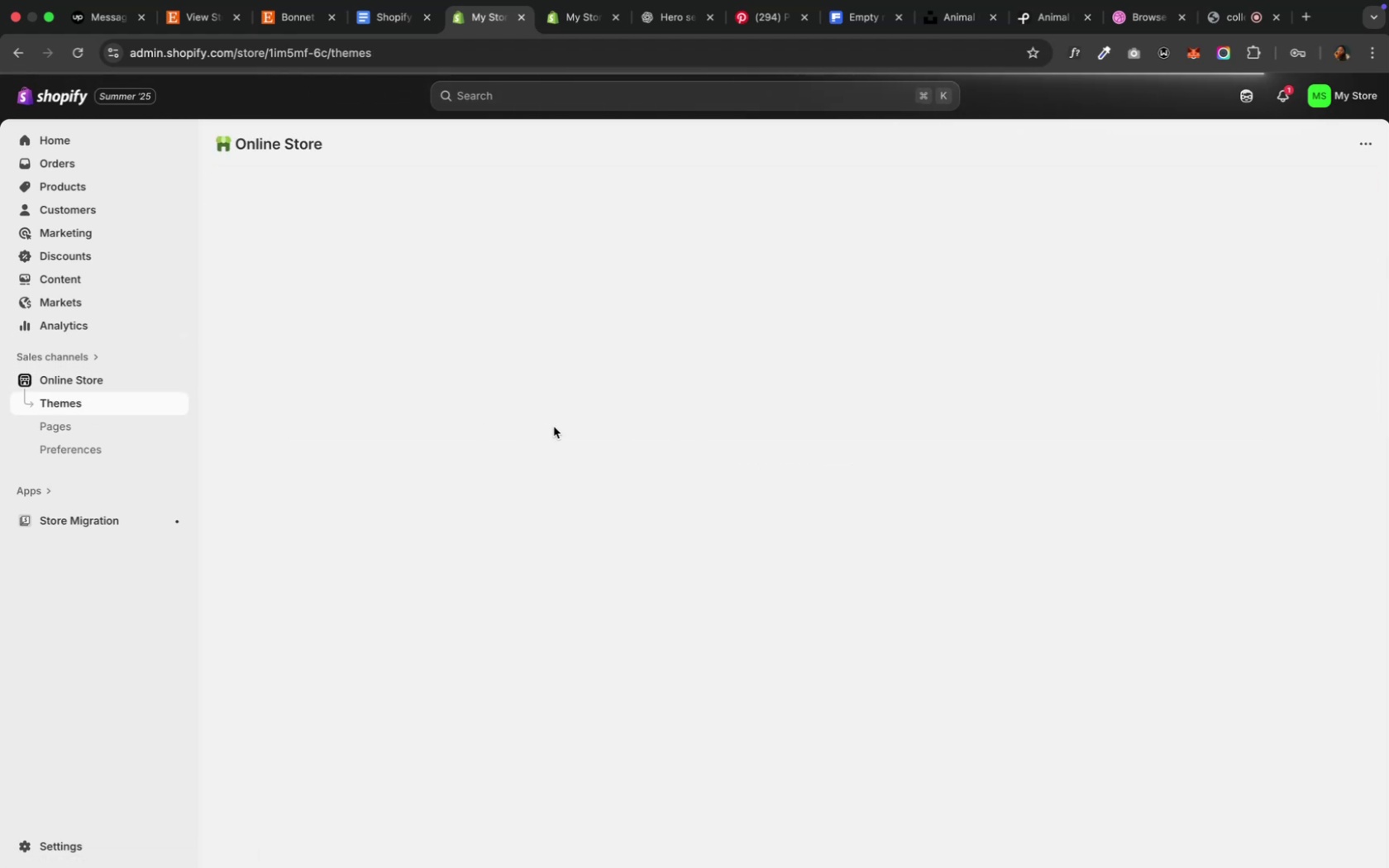 
wait(9.14)
 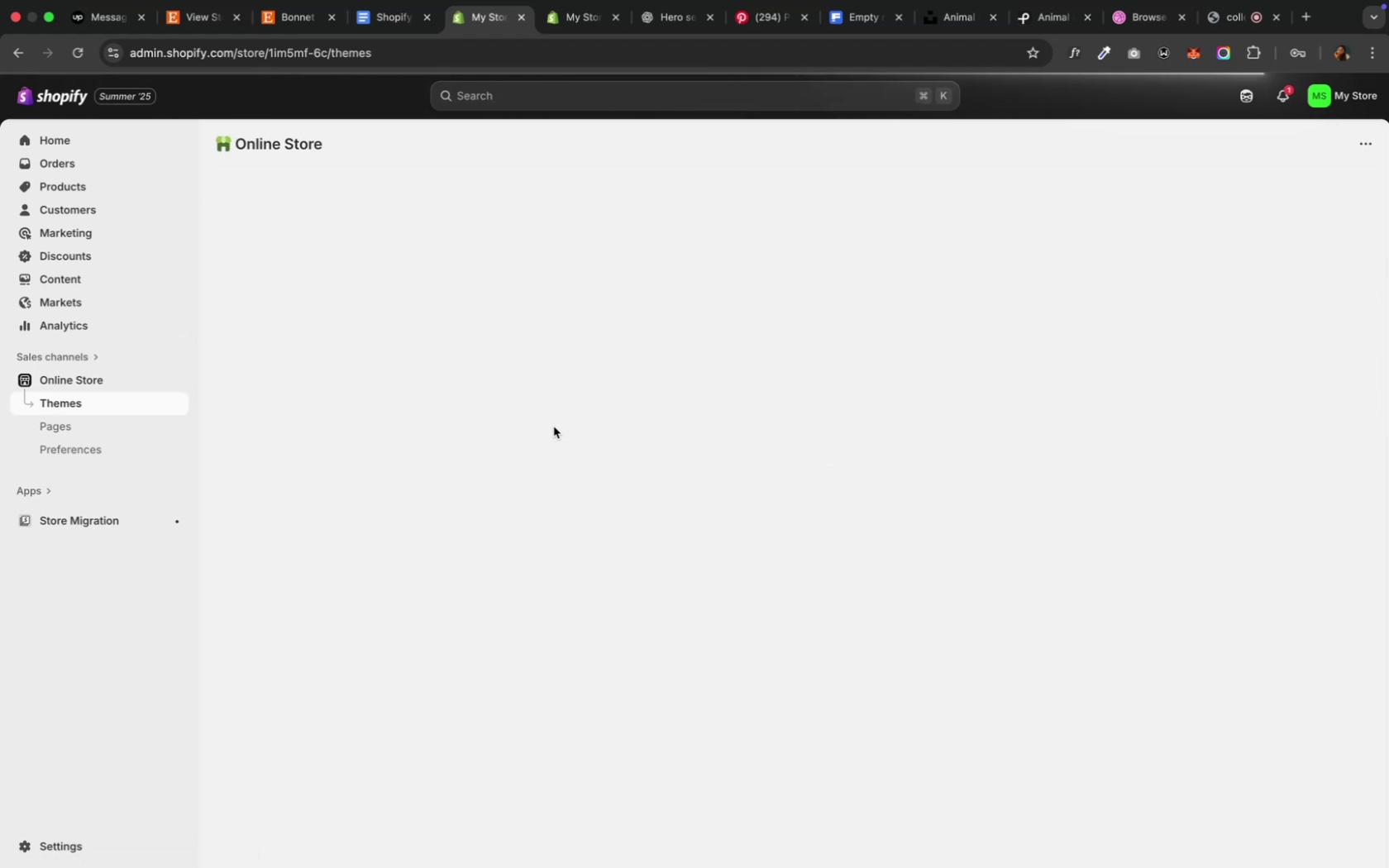 
scroll: coordinate [798, 471], scroll_direction: down, amount: 15.0
 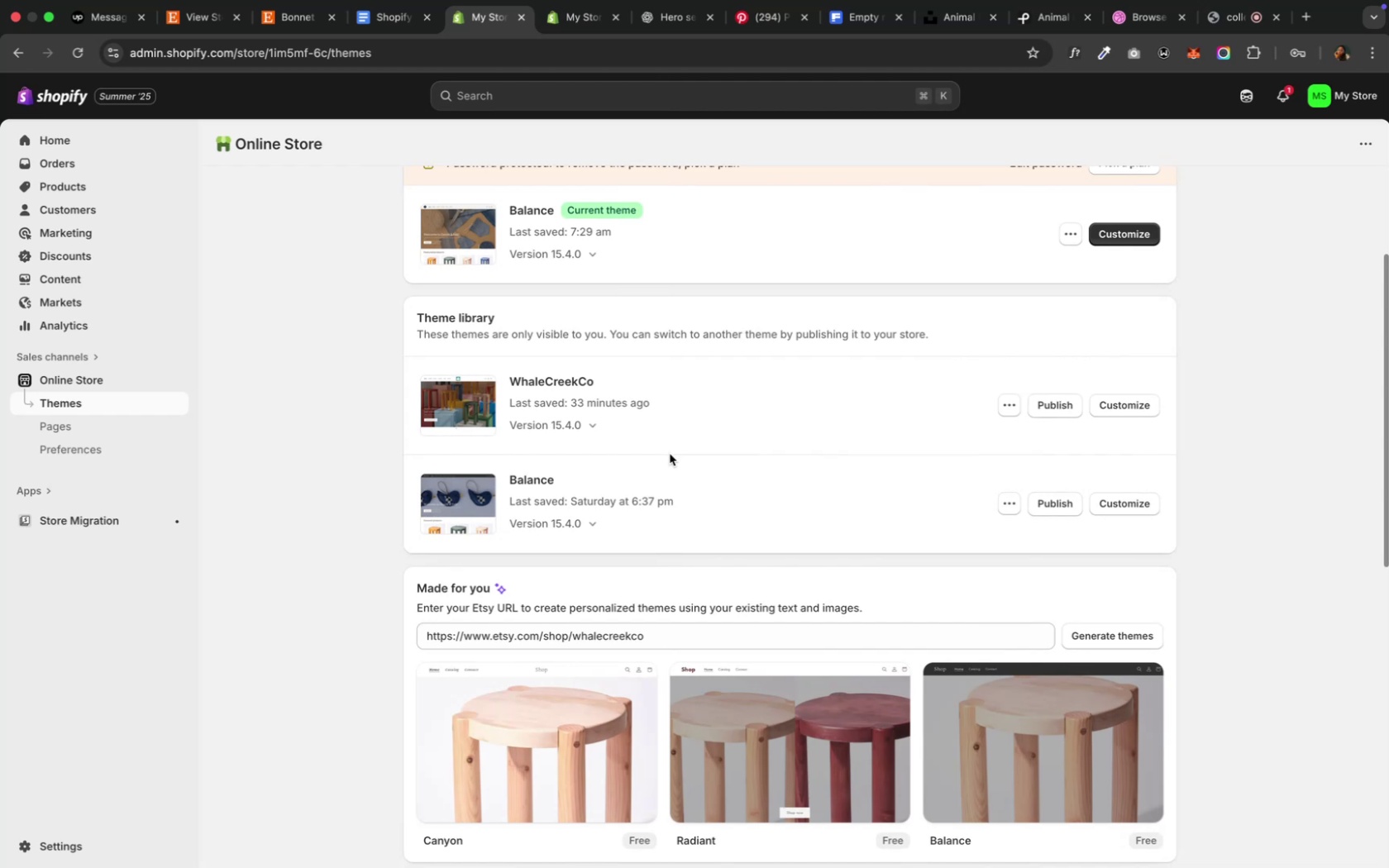 
wait(11.06)
 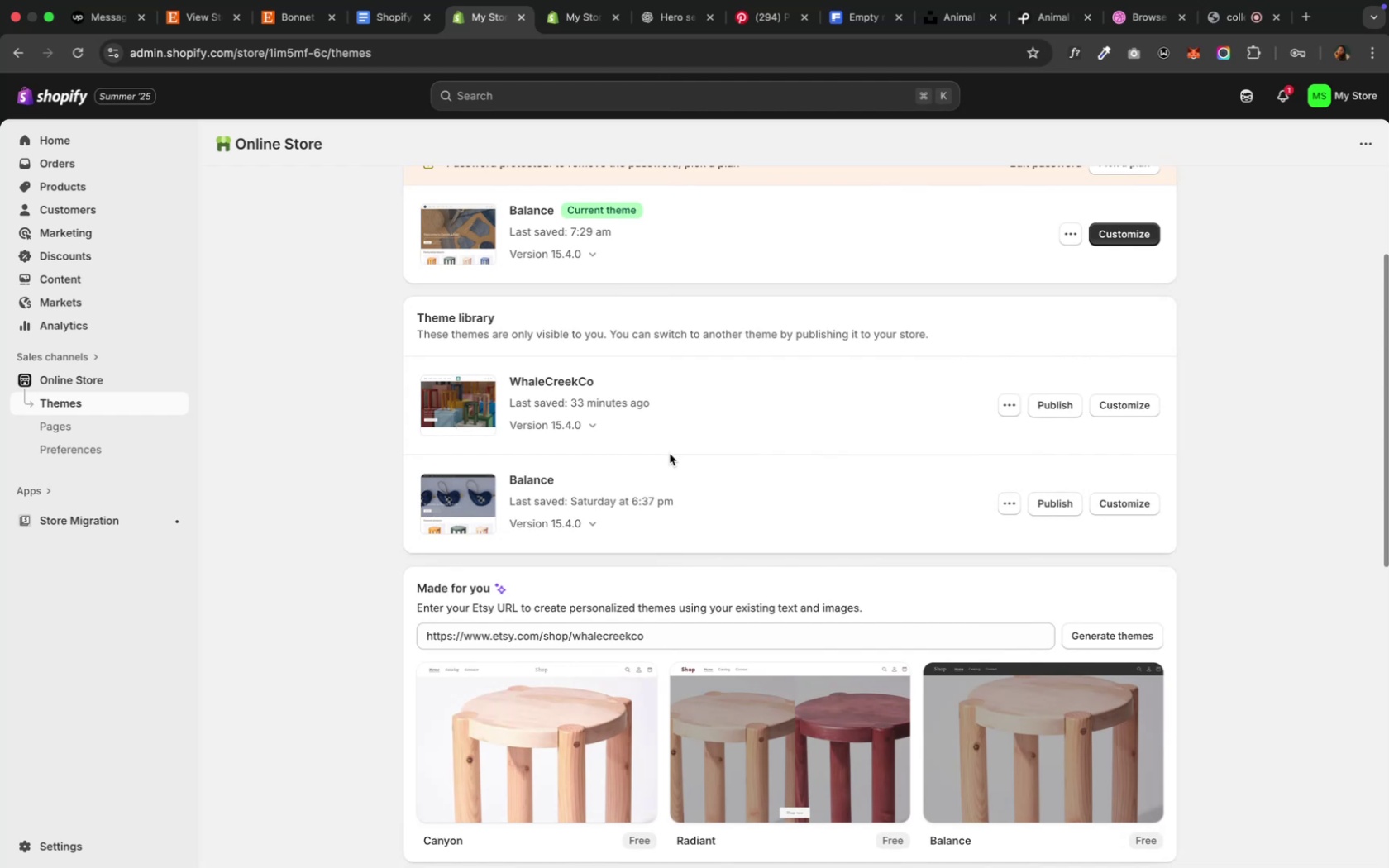 
left_click([847, 415])
 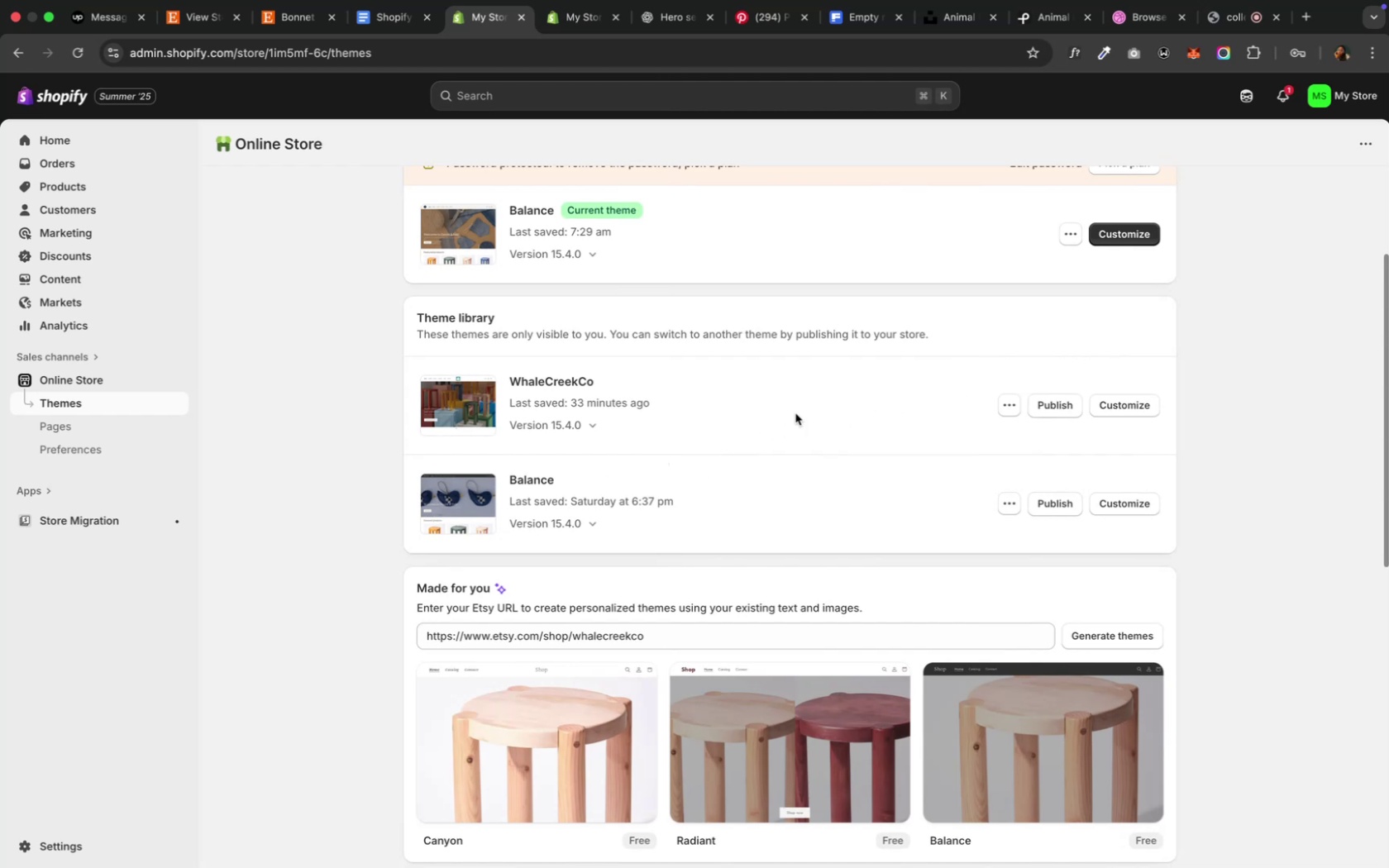 
left_click([675, 407])
 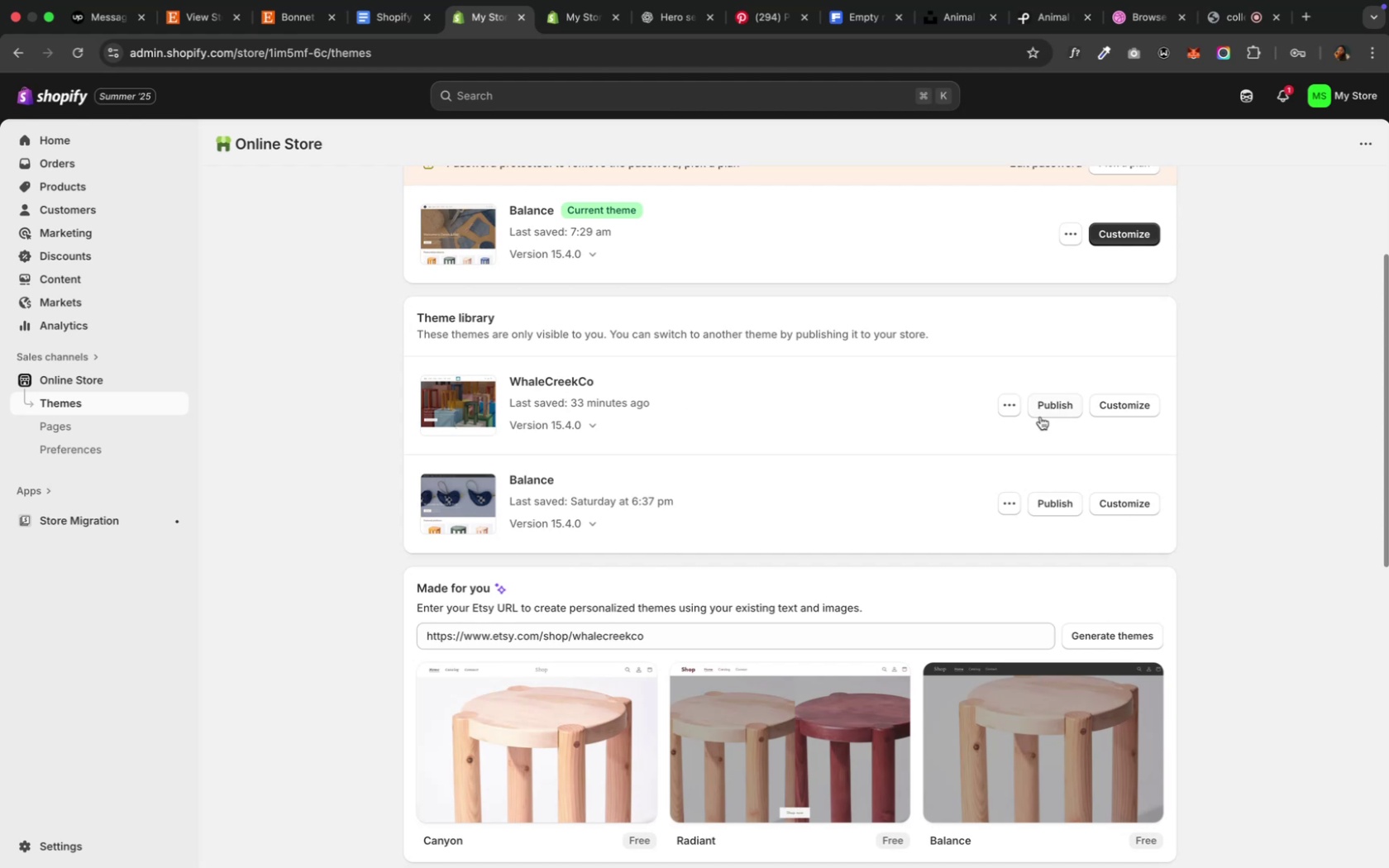 
left_click([1110, 408])
 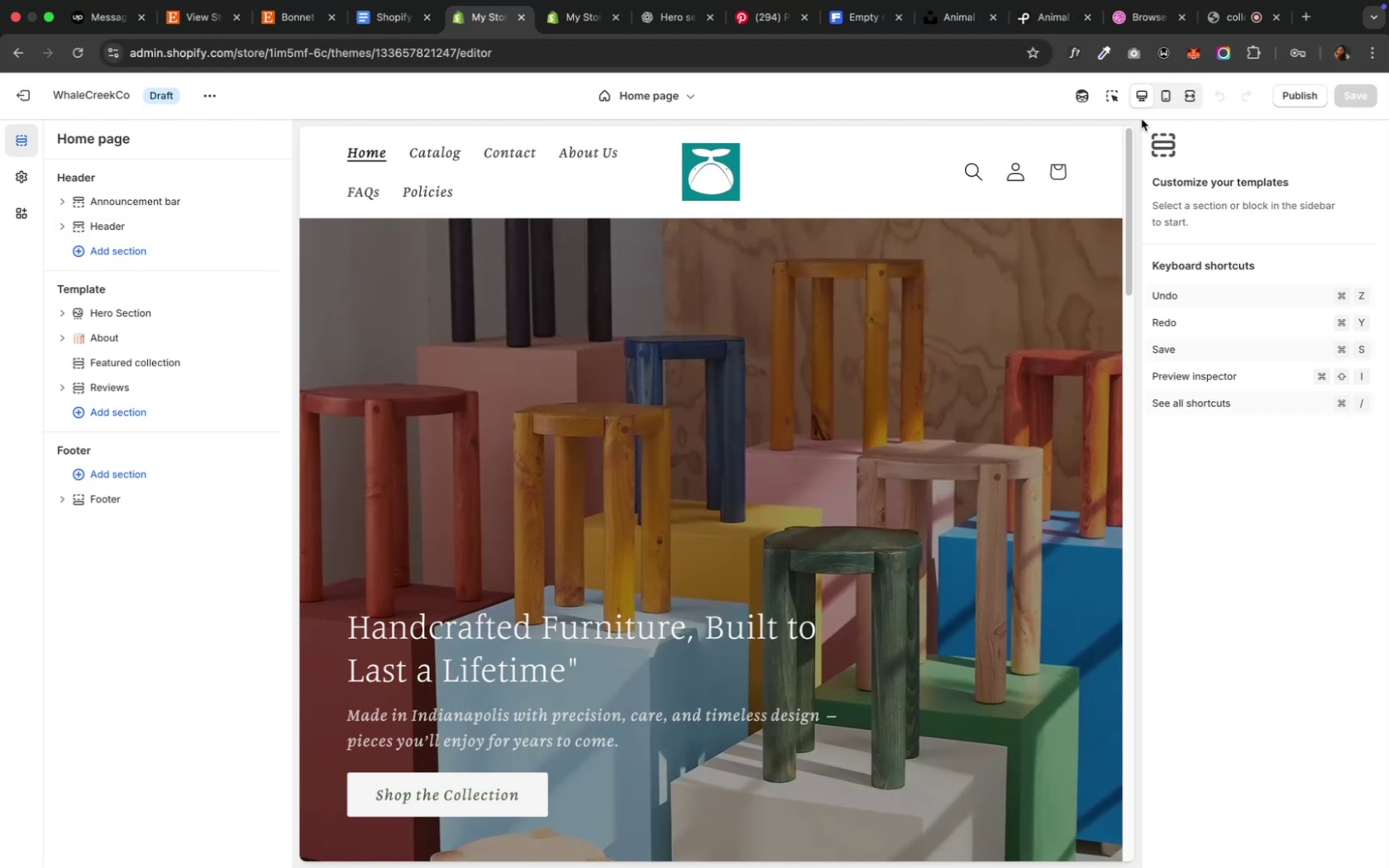 
wait(21.18)
 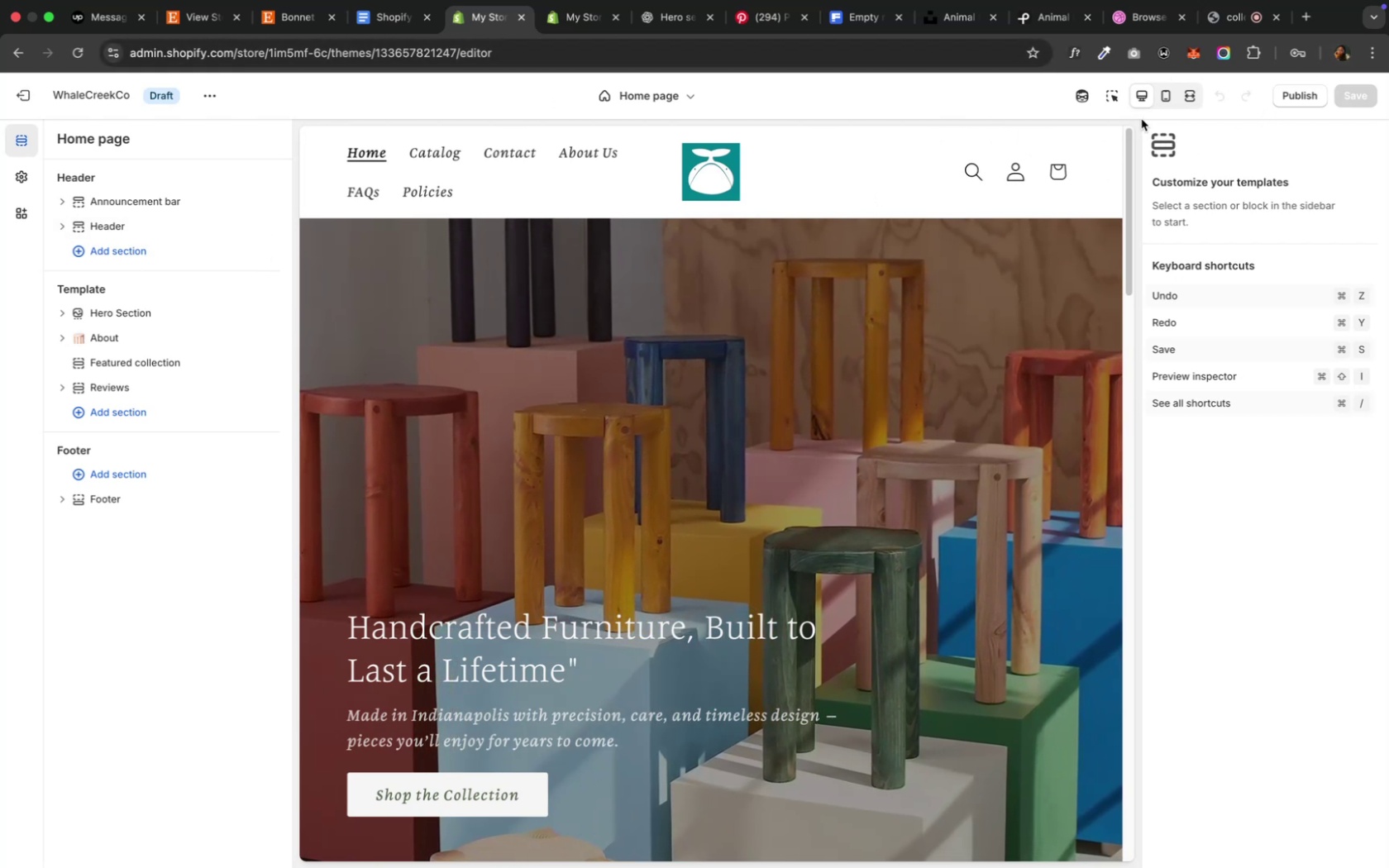 
left_click([210, 102])
 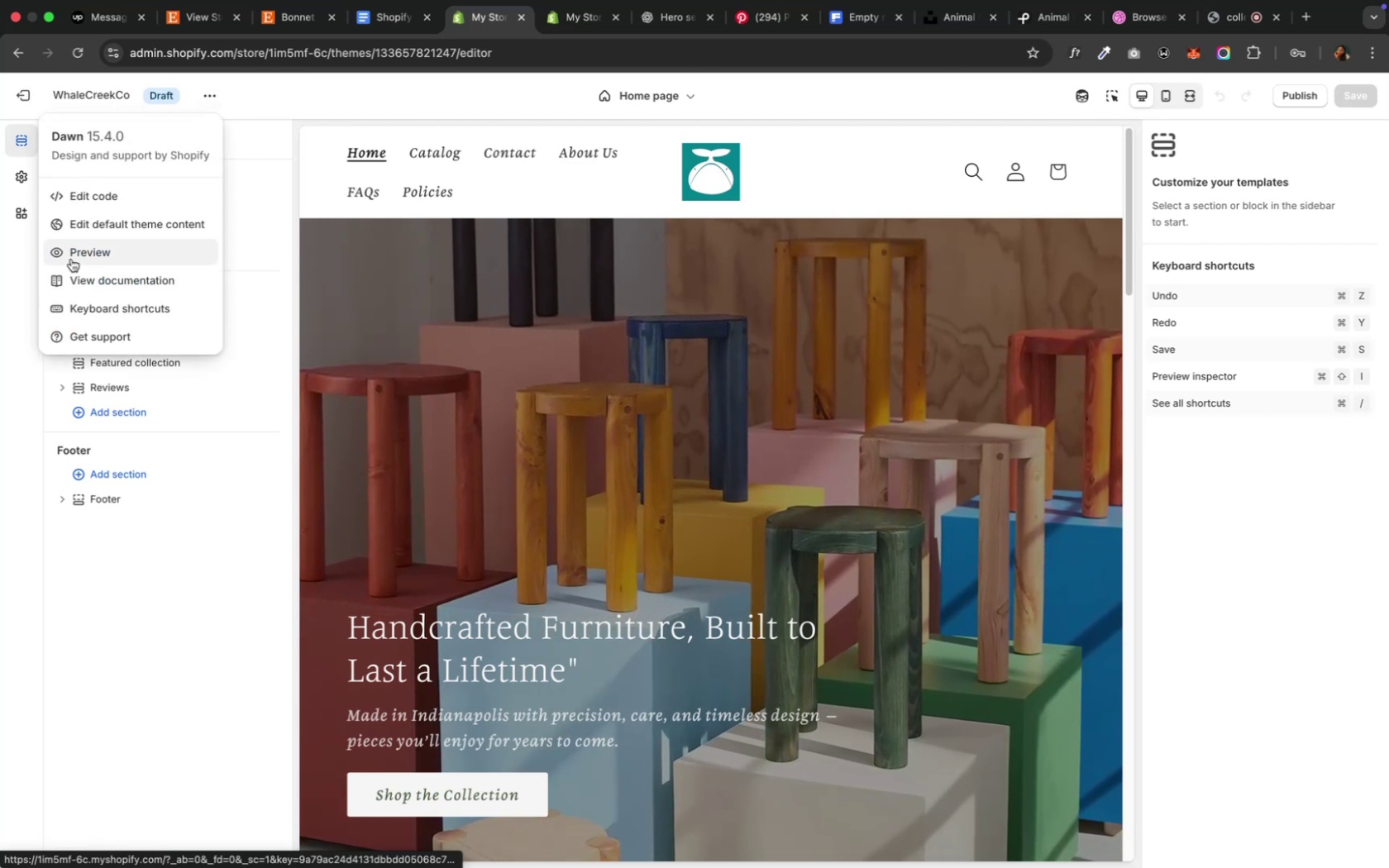 
left_click([75, 255])
 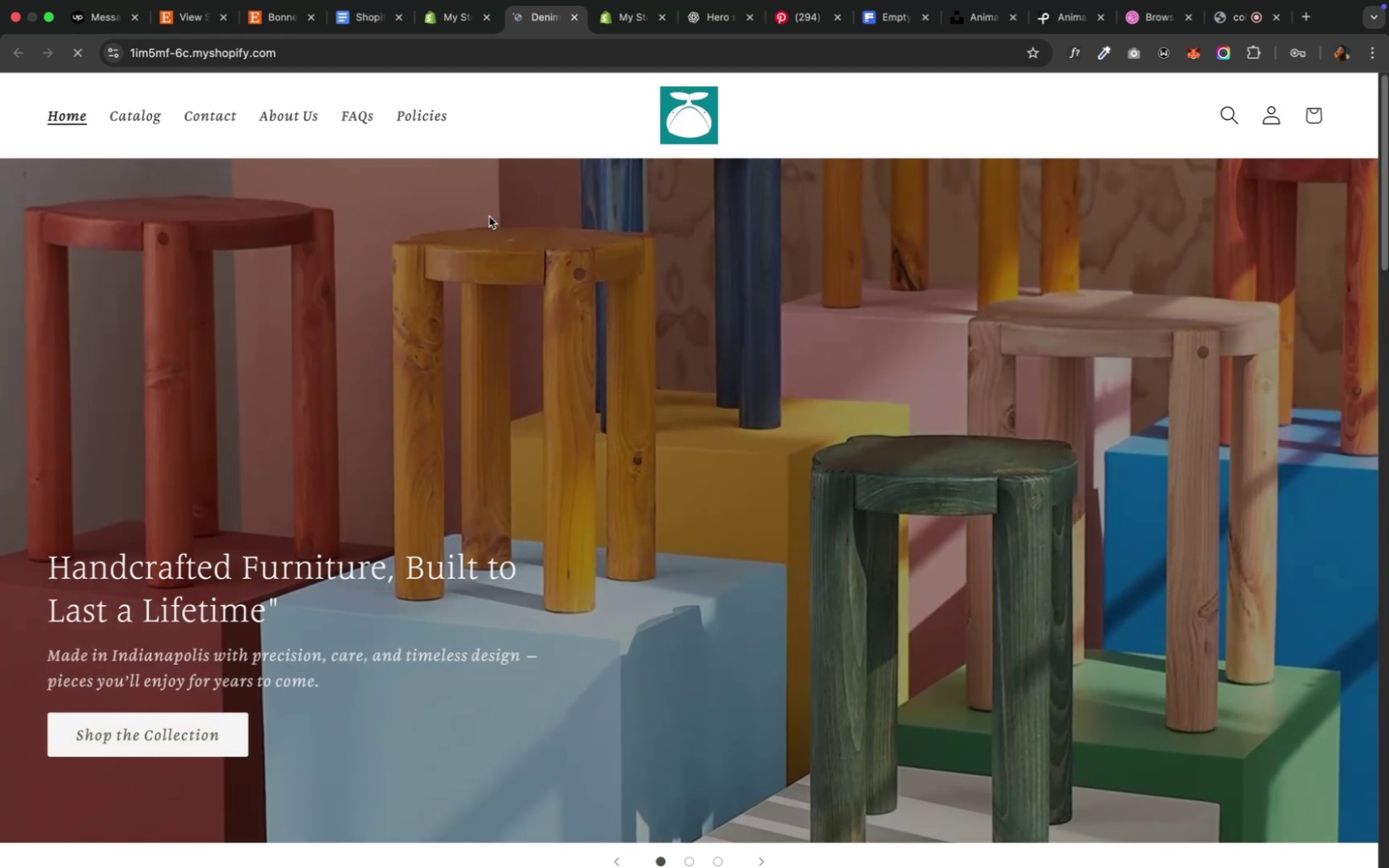 
wait(7.12)
 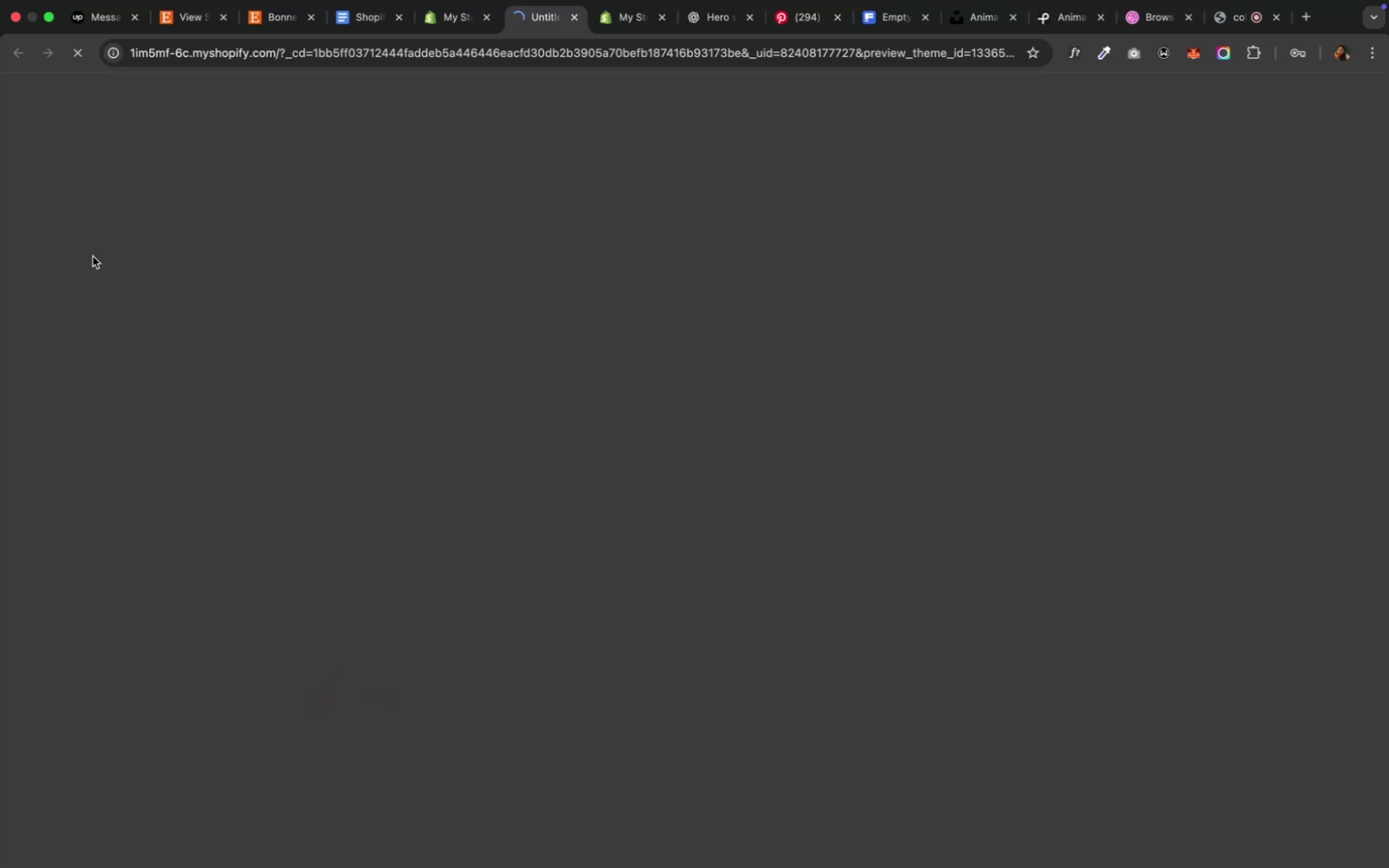 
scroll: coordinate [562, 444], scroll_direction: down, amount: 11.0
 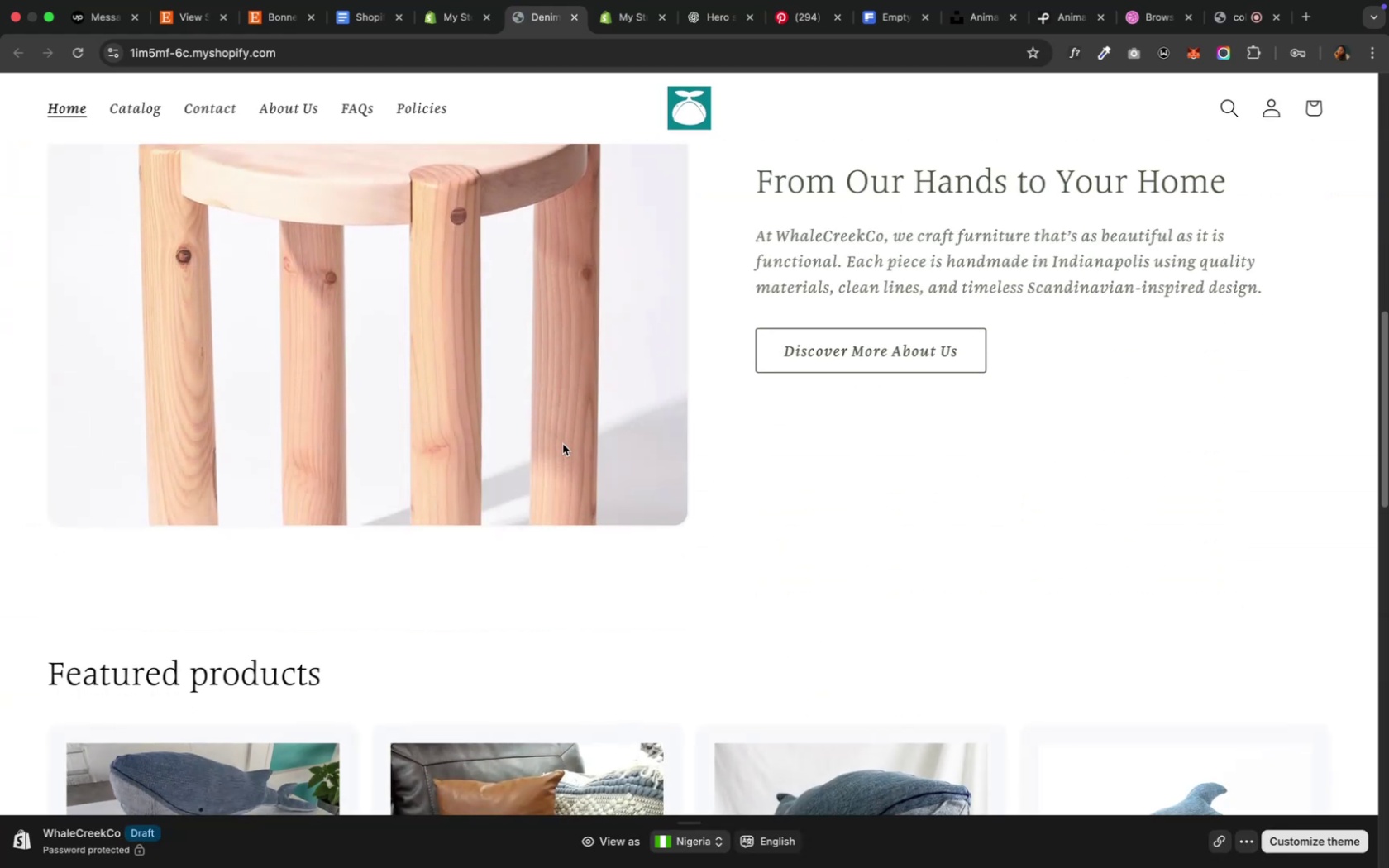 
scroll: coordinate [562, 444], scroll_direction: up, amount: 9.0
 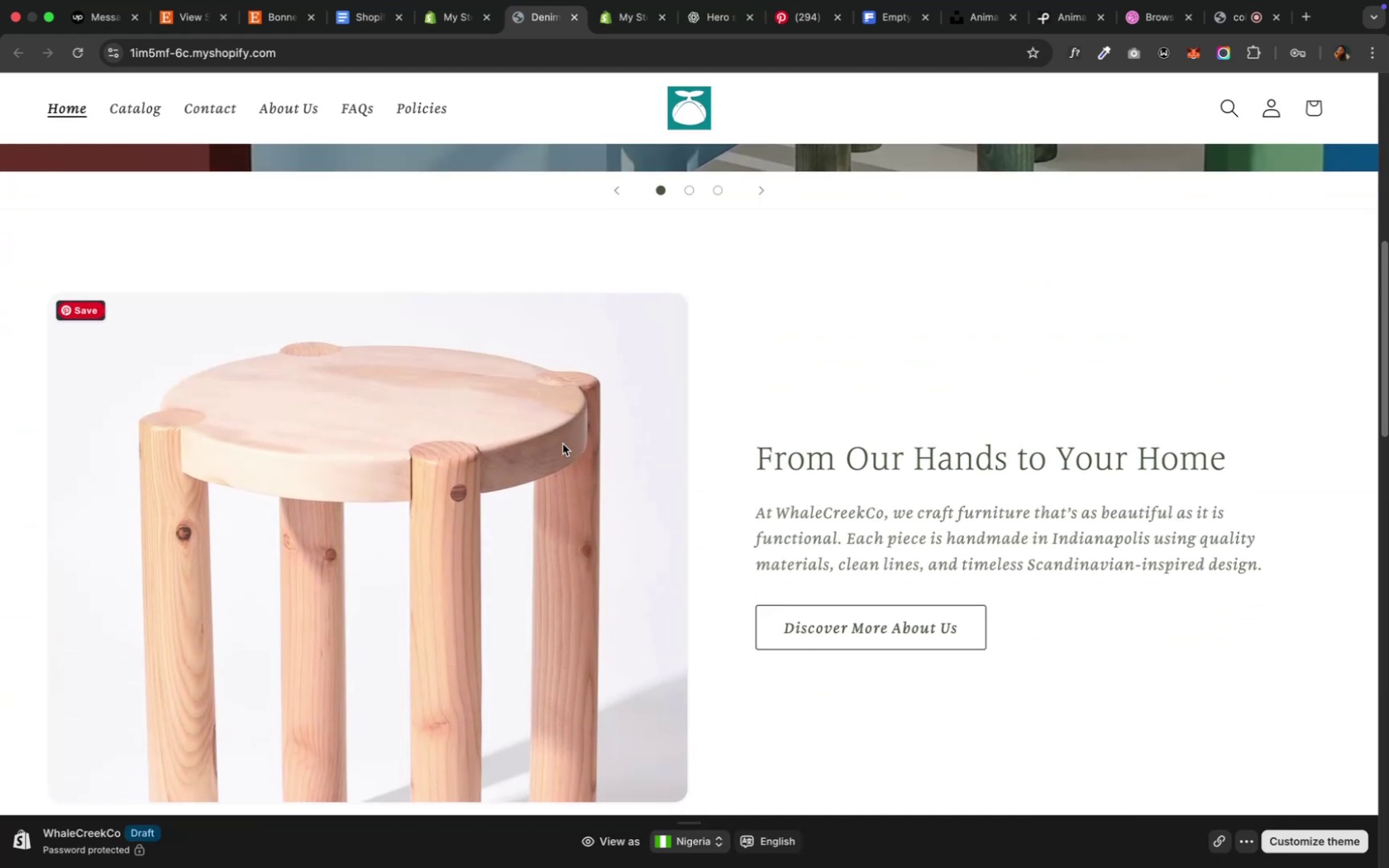 
scroll: coordinate [562, 444], scroll_direction: down, amount: 23.0
 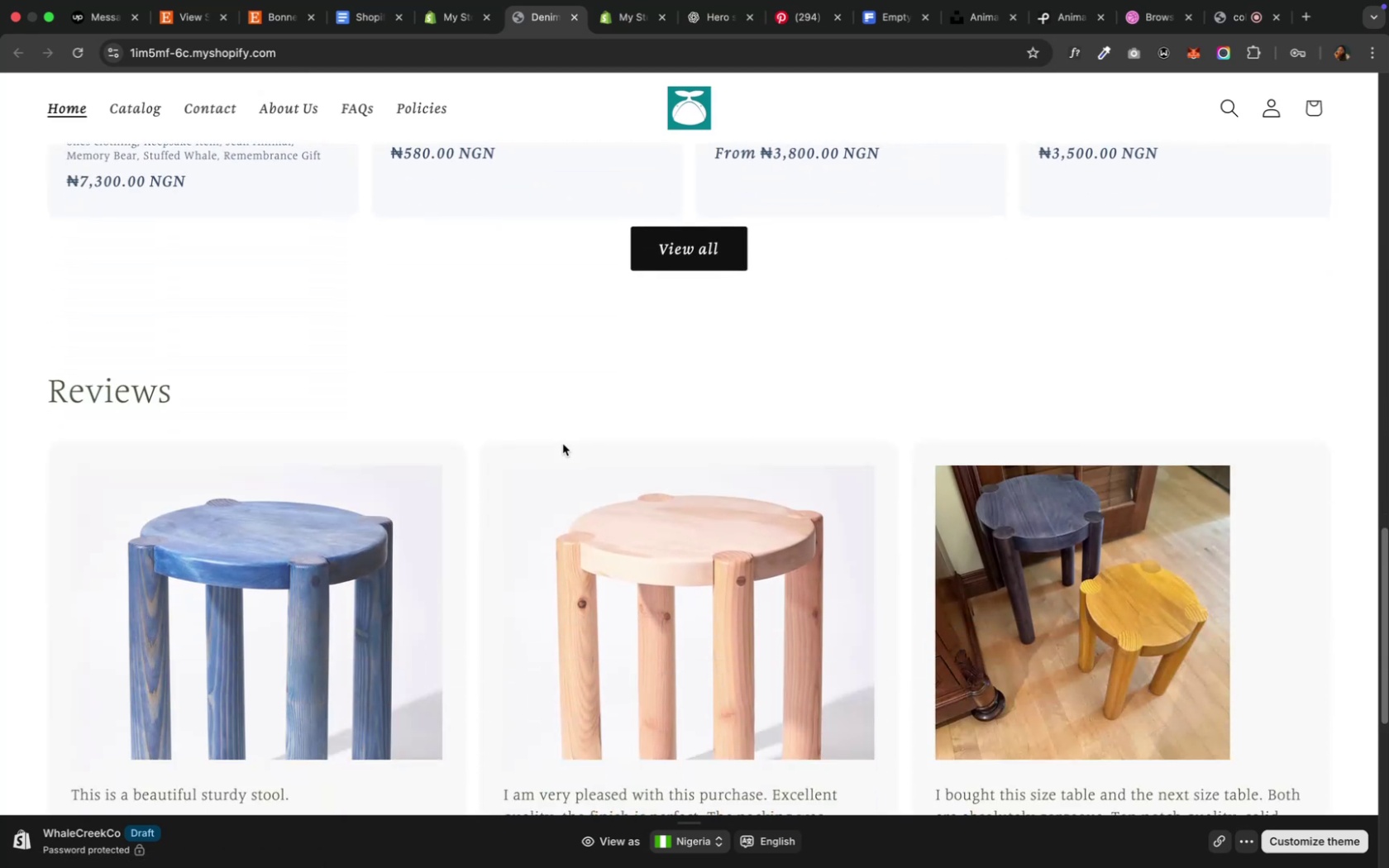 
scroll: coordinate [562, 444], scroll_direction: up, amount: 12.0
 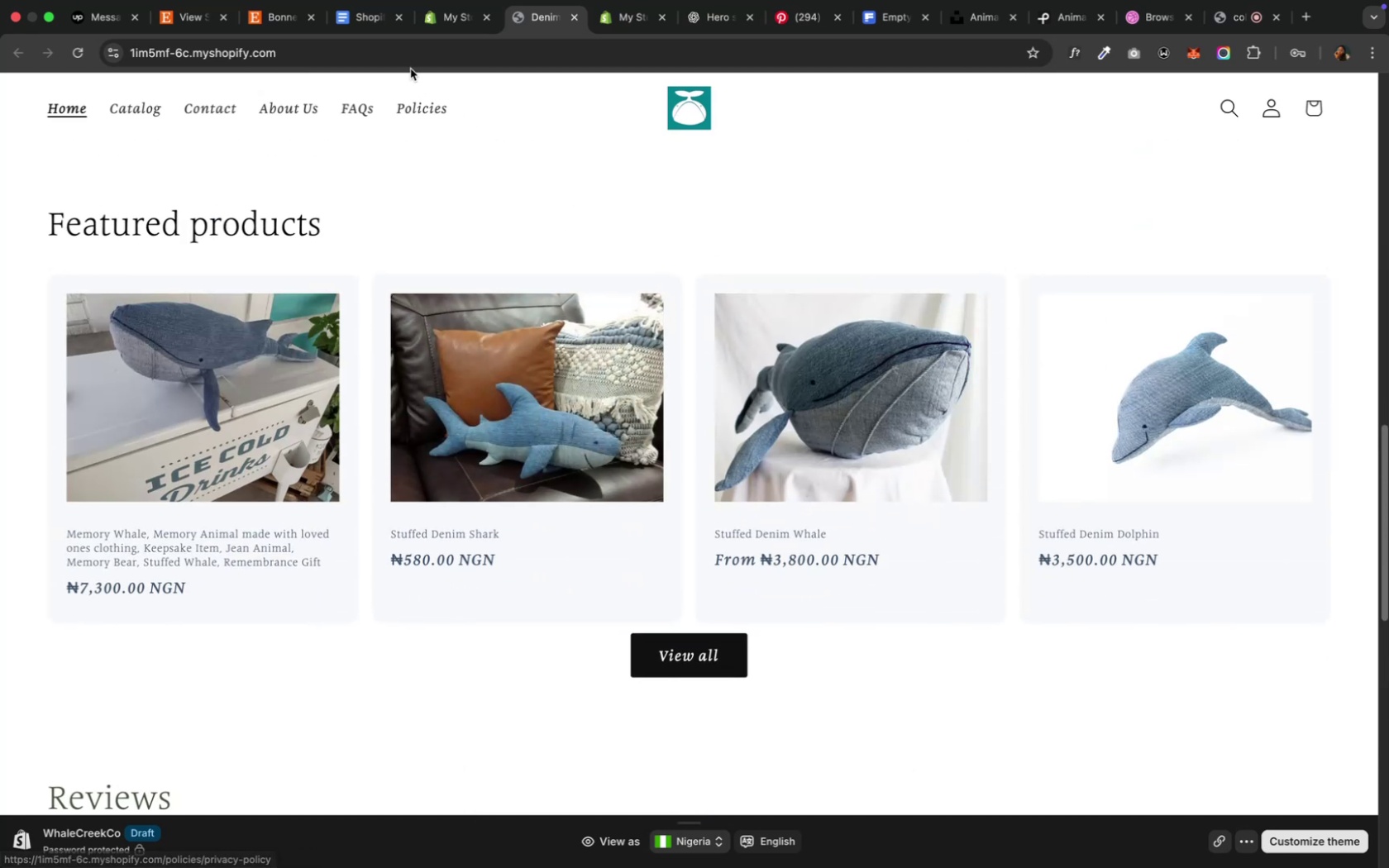 
left_click([433, 25])
 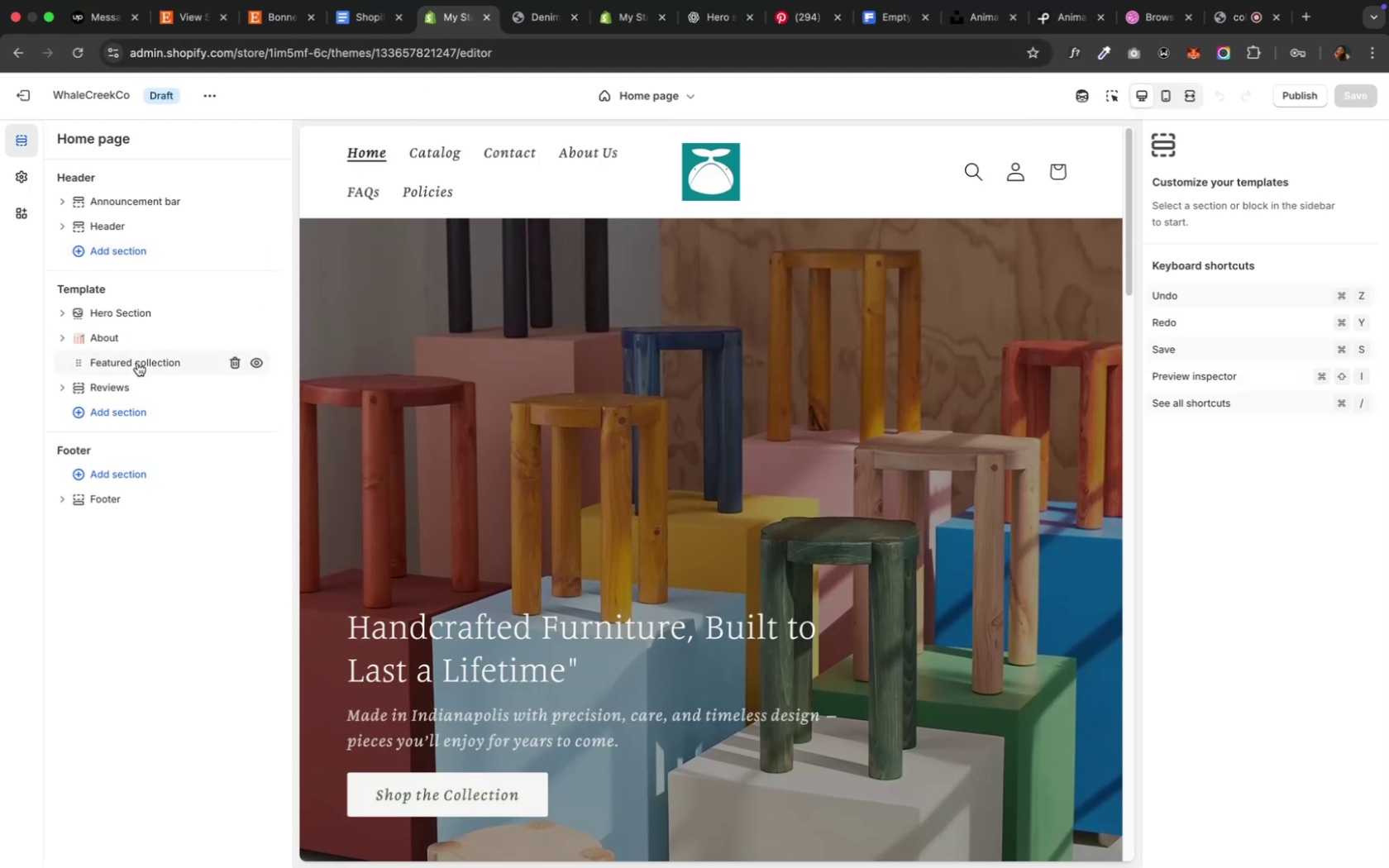 
left_click([137, 363])
 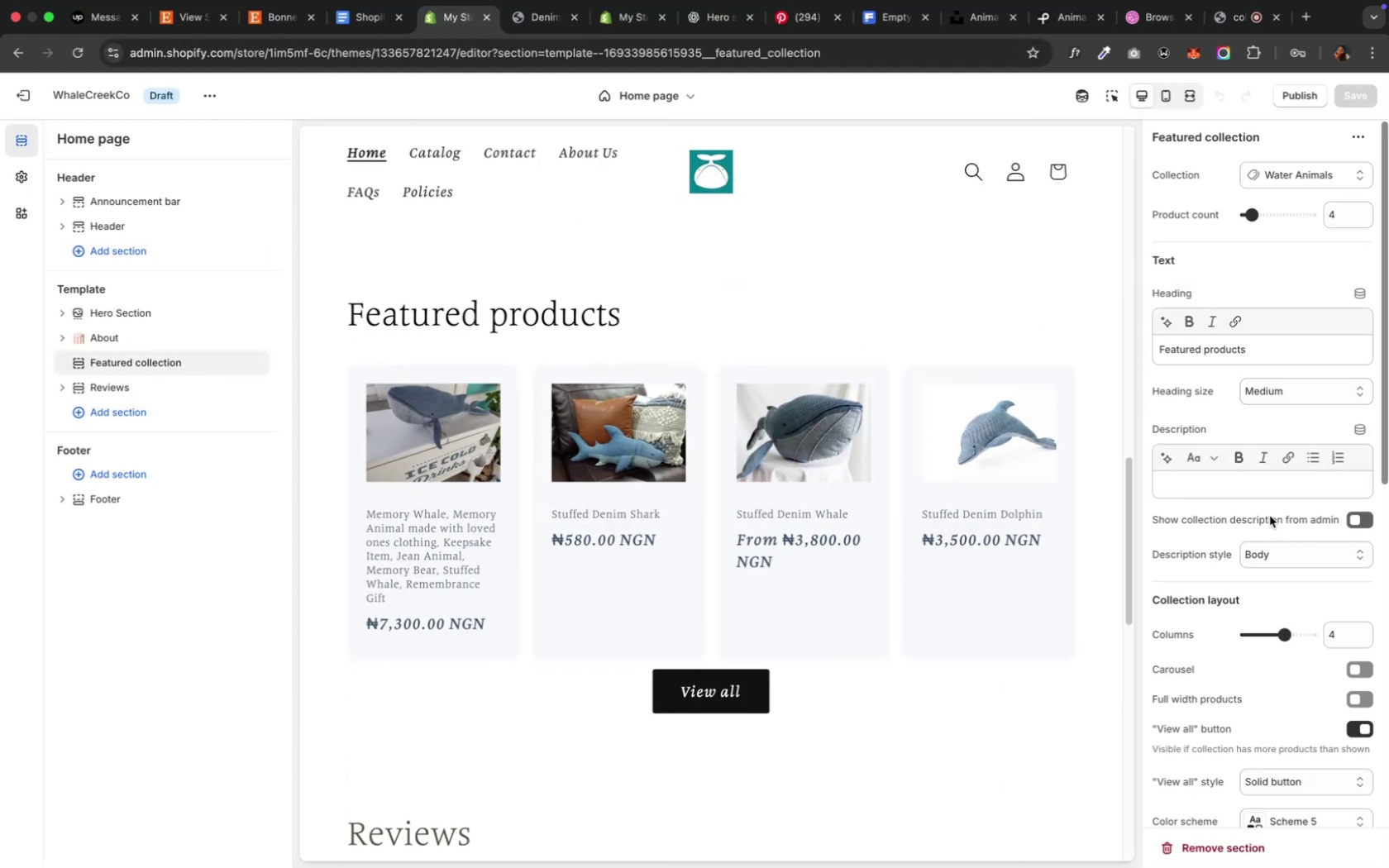 
wait(7.06)
 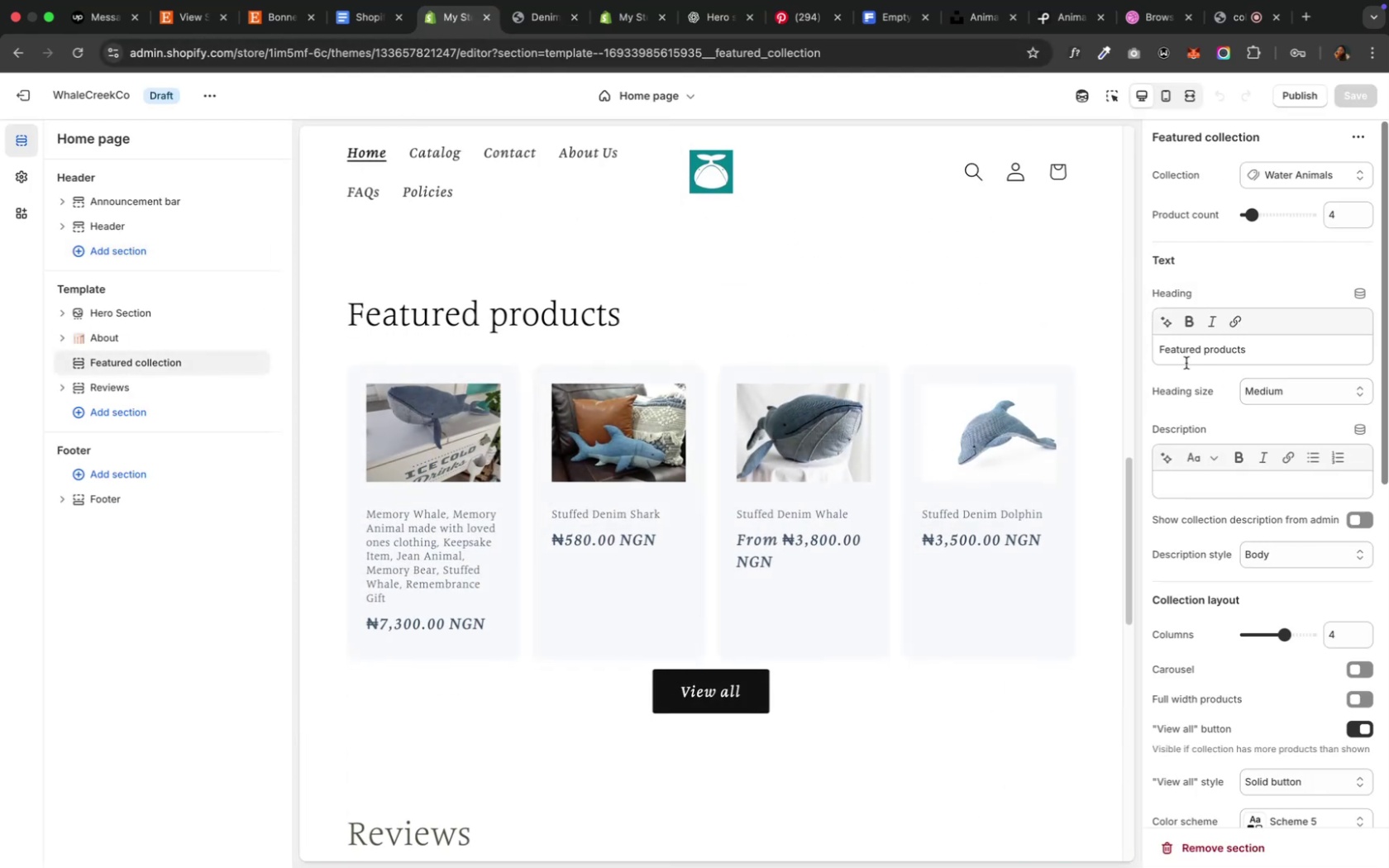 
mouse_move([1283, 192])
 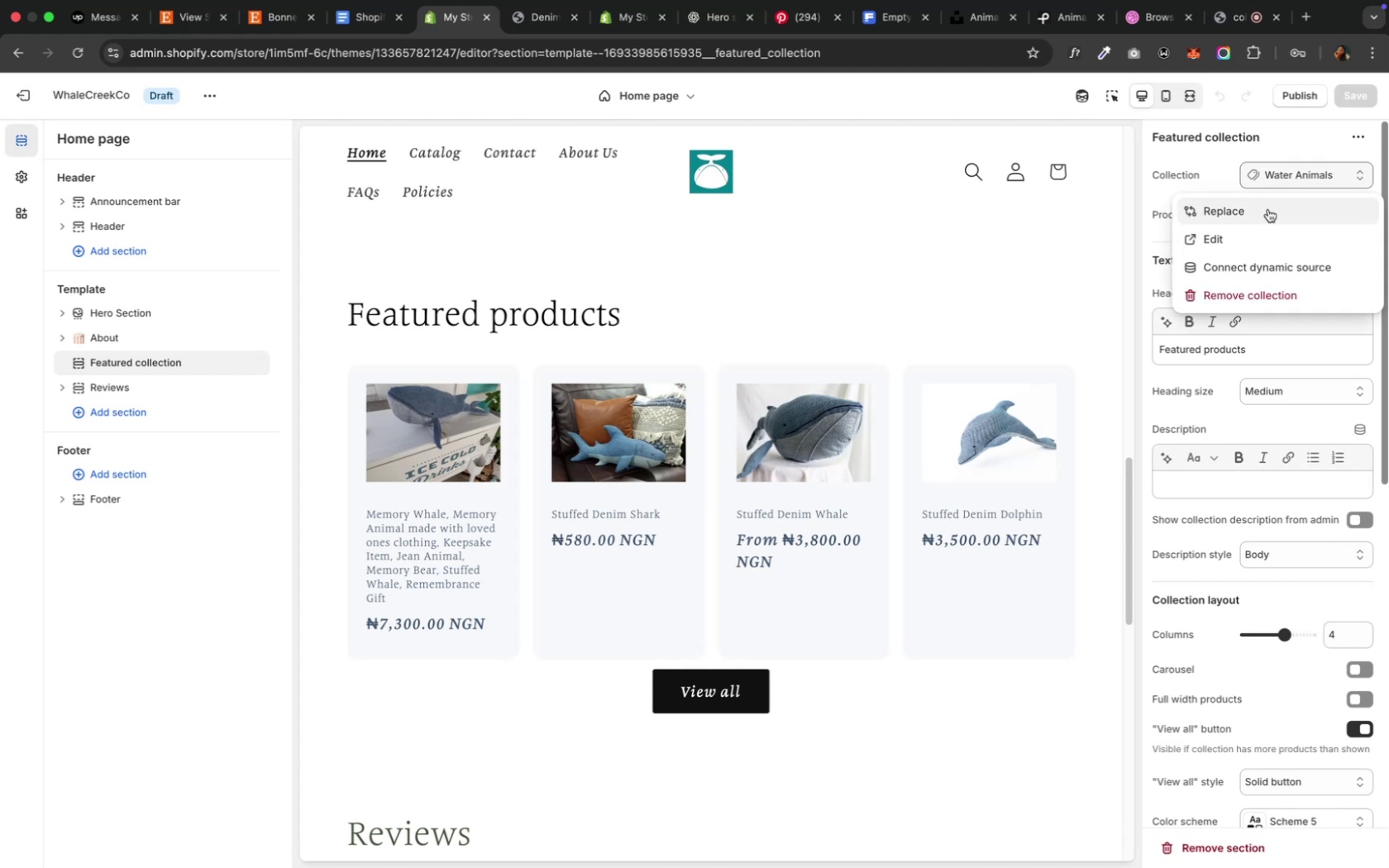 
left_click([1267, 209])
 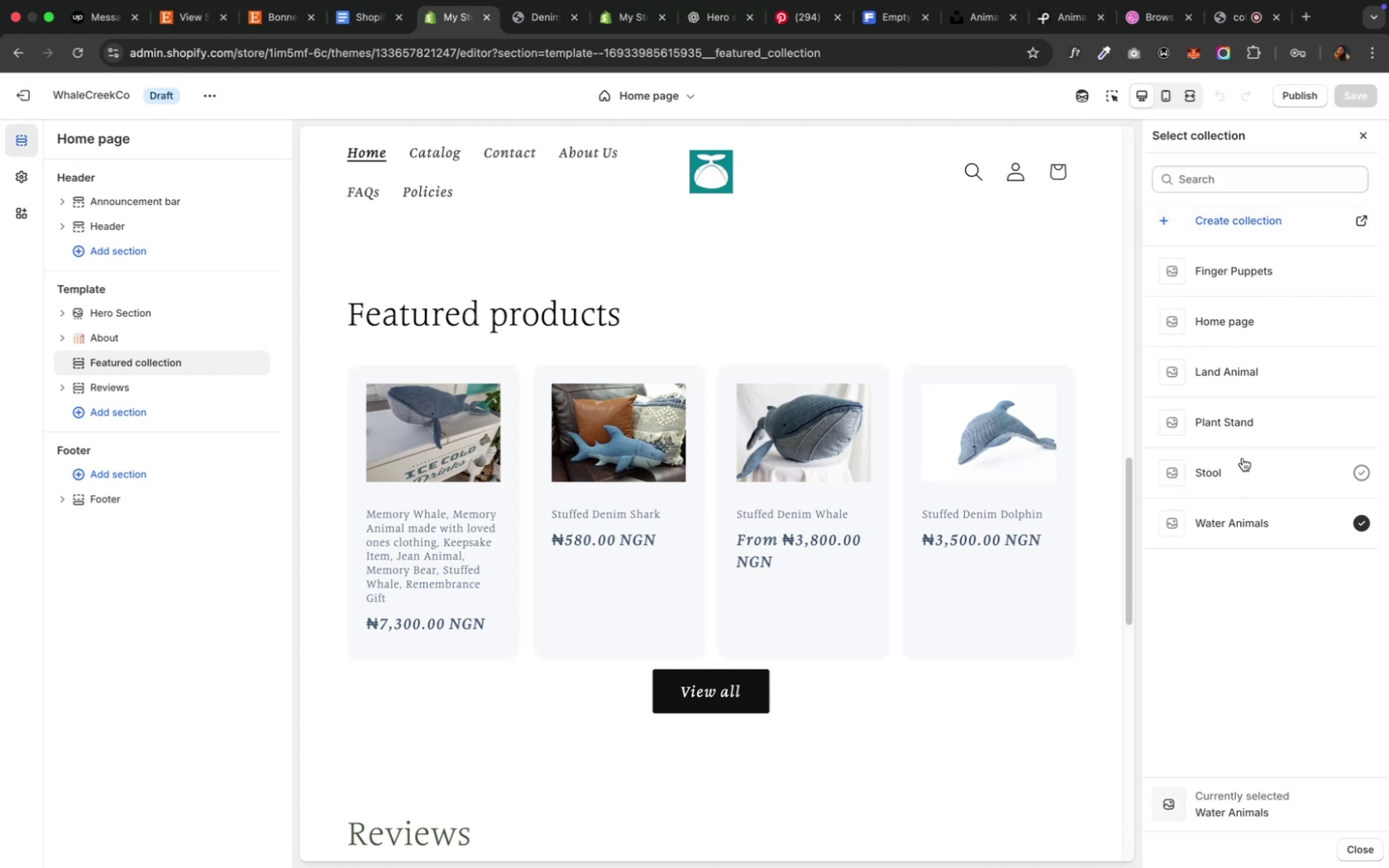 
wait(9.88)
 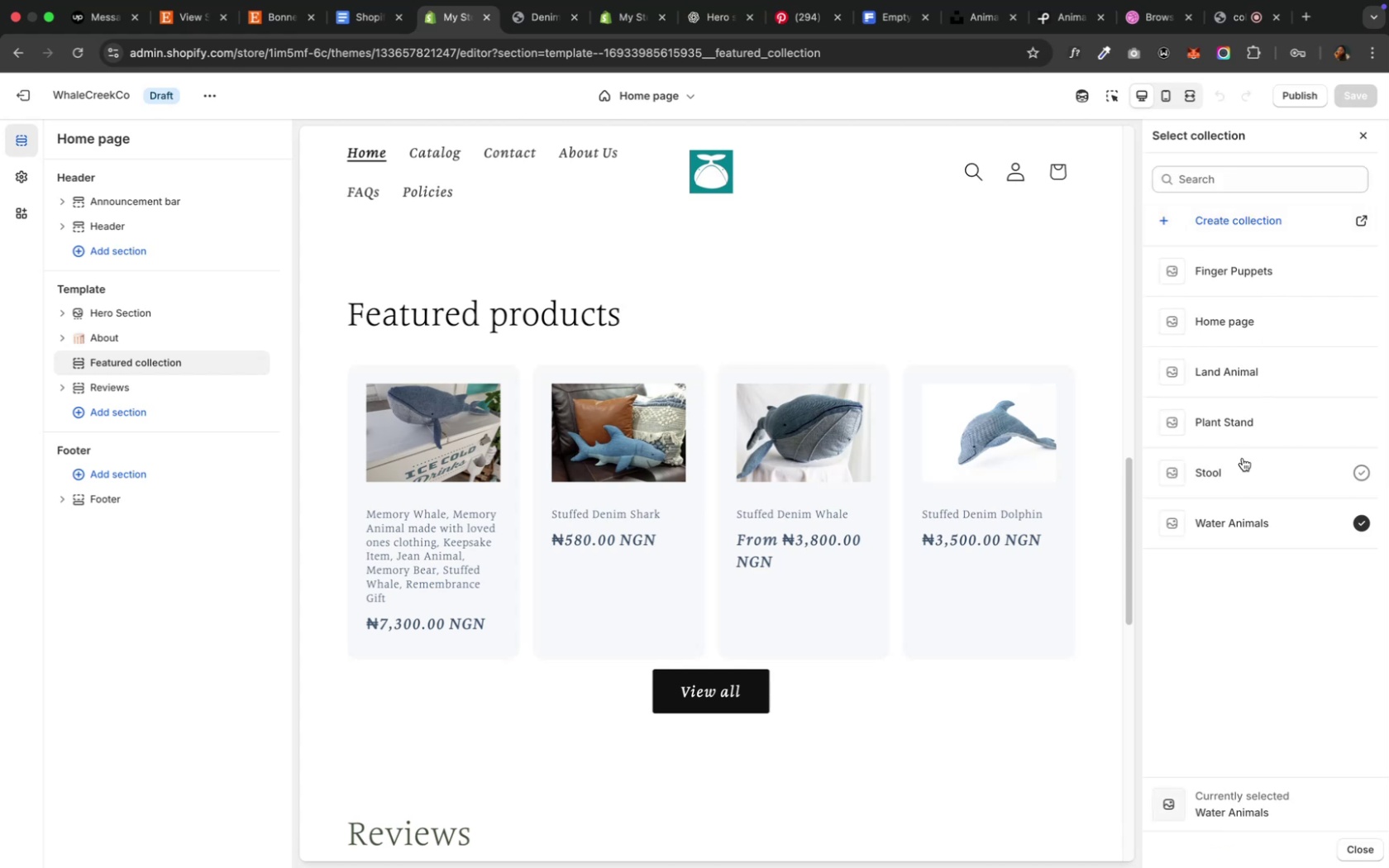 
left_click([1216, 417])
 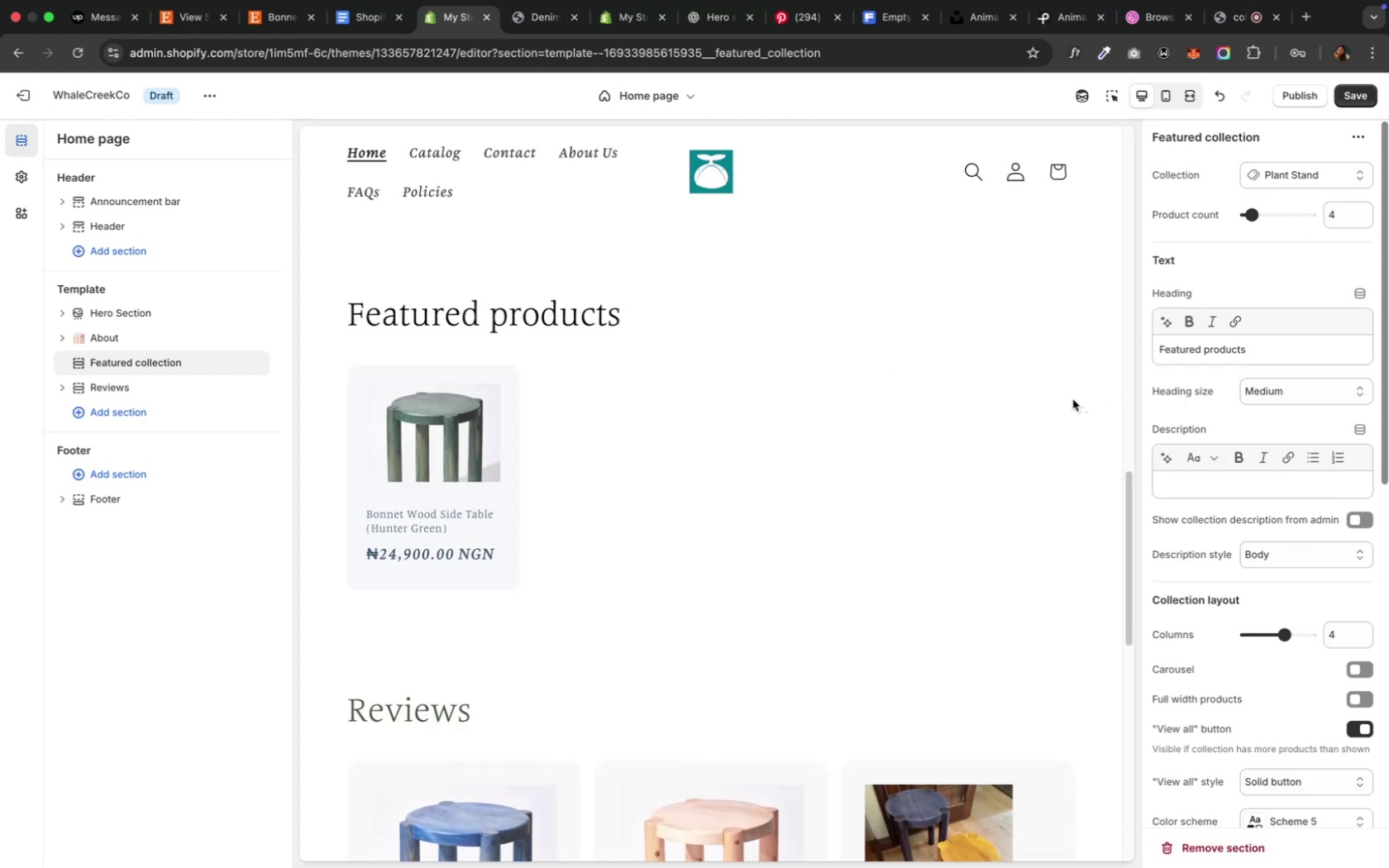 
wait(7.42)
 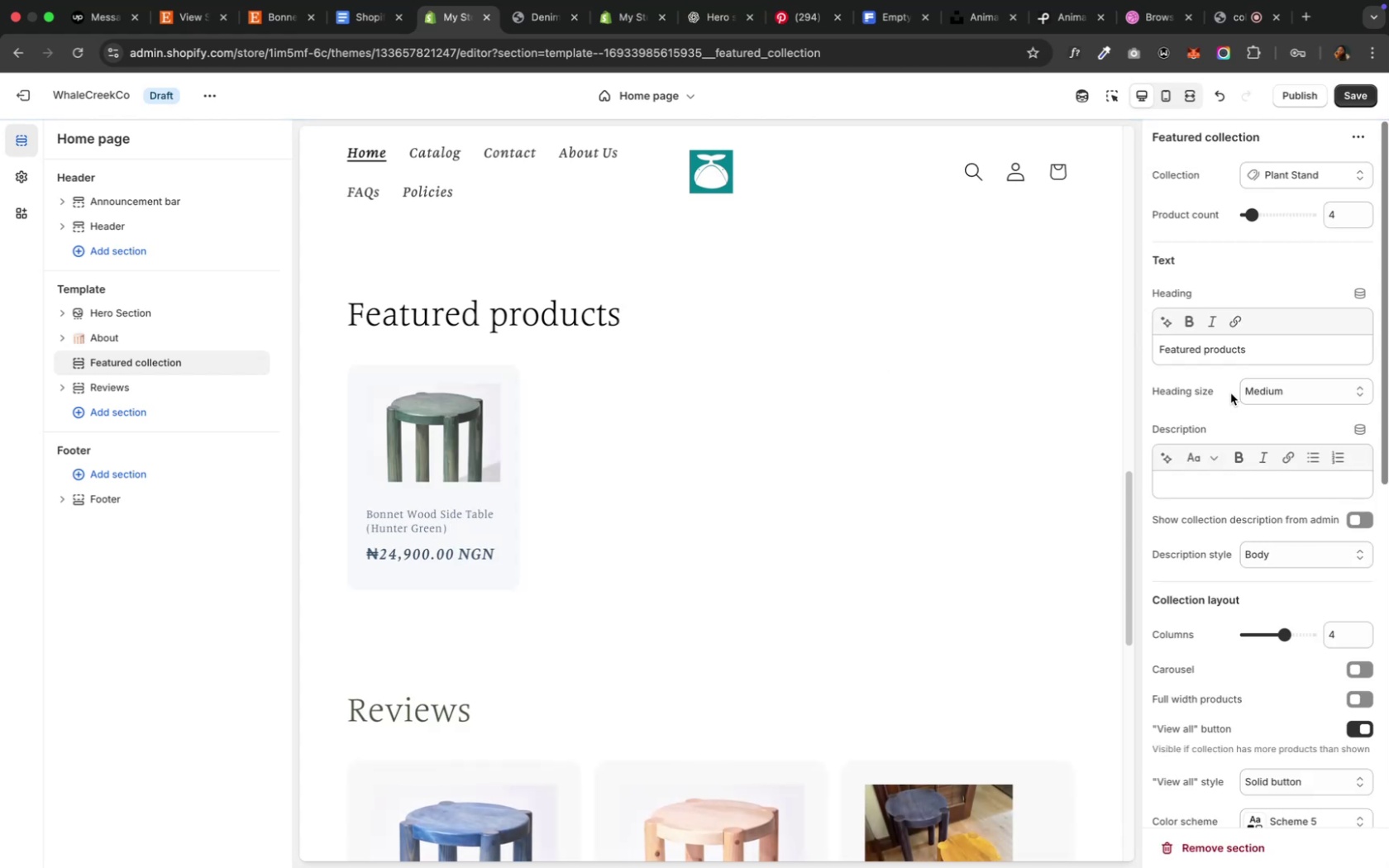 
scroll: coordinate [868, 451], scroll_direction: down, amount: 4.0
 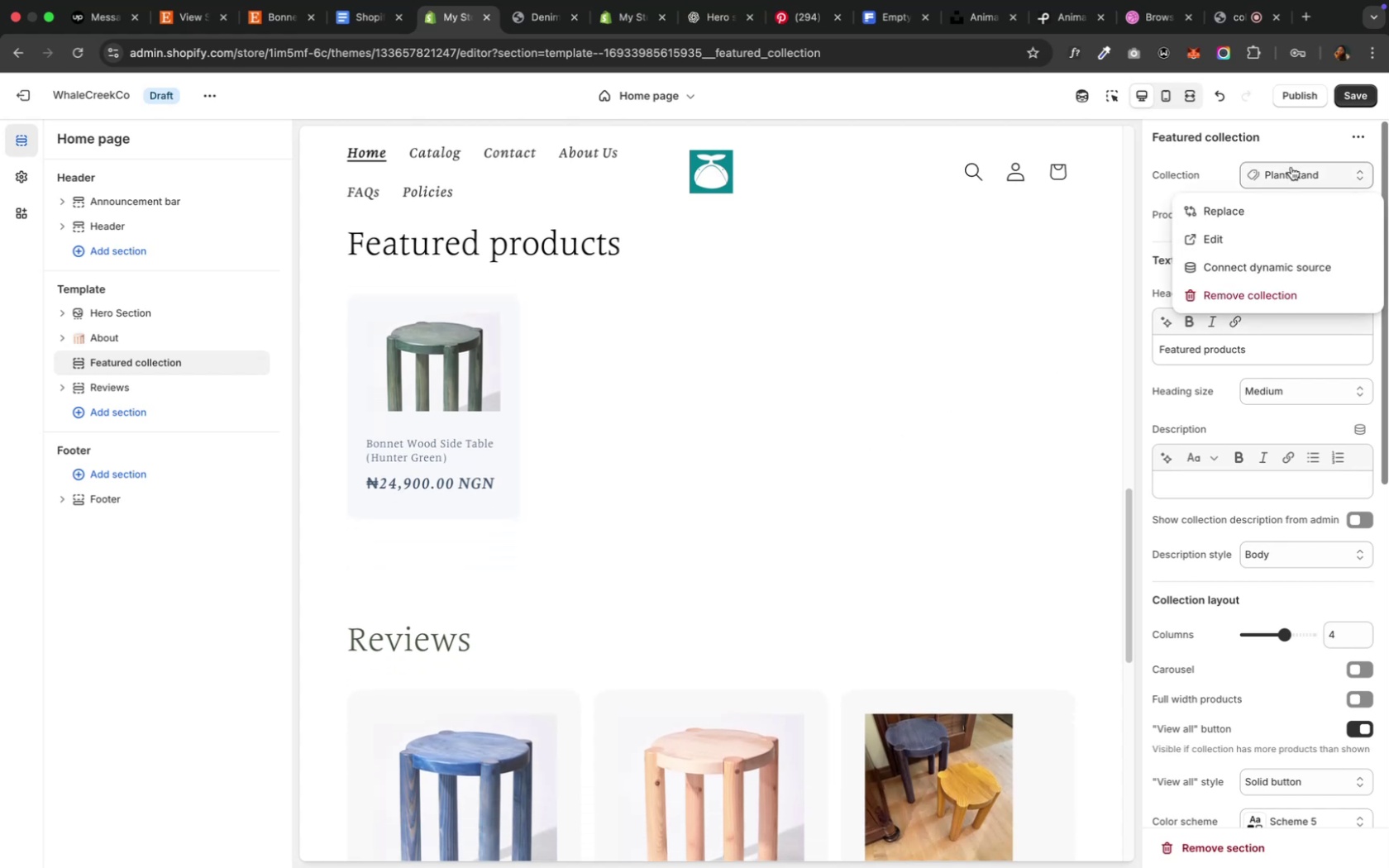 
left_click([1266, 208])
 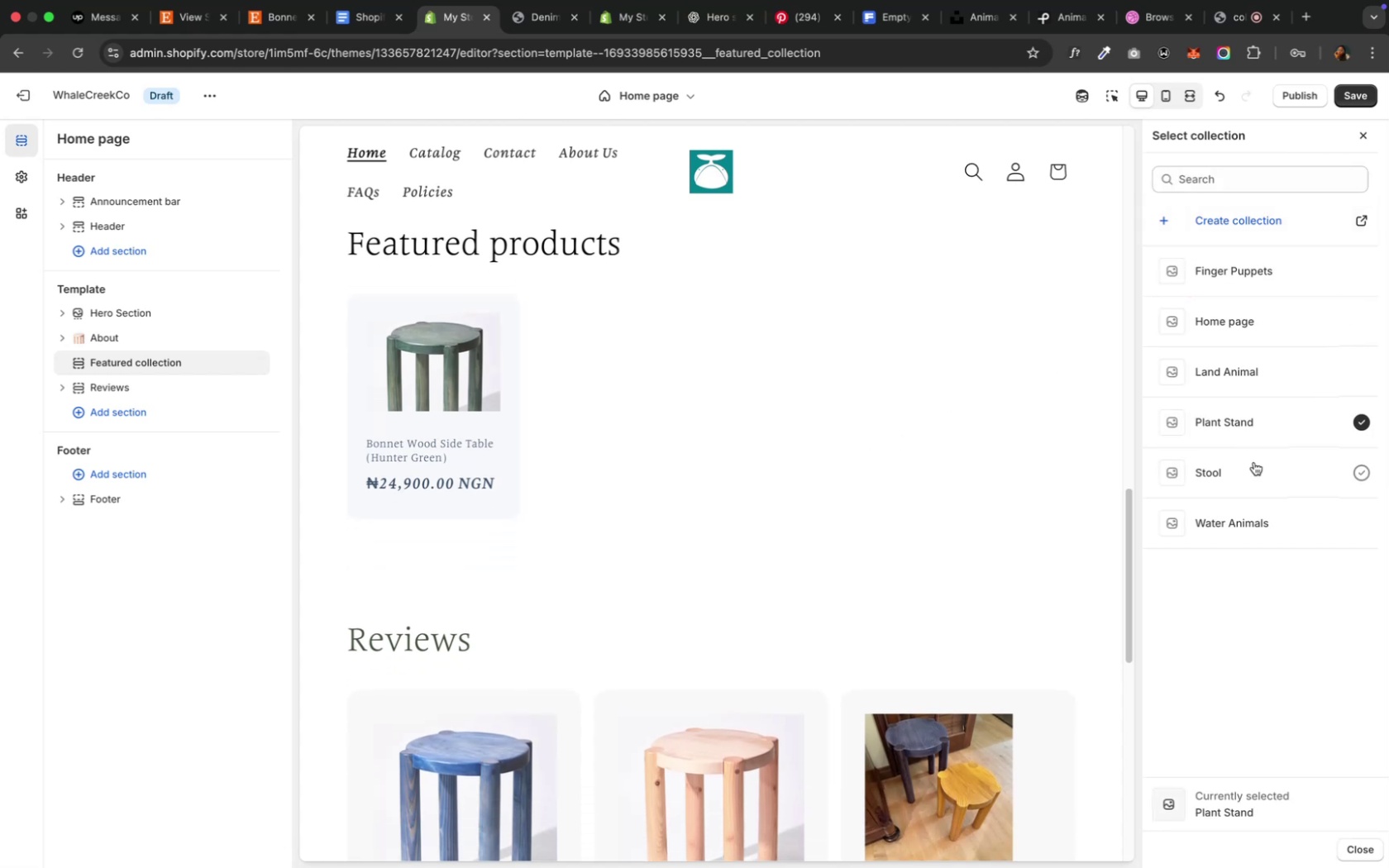 
left_click([1253, 462])
 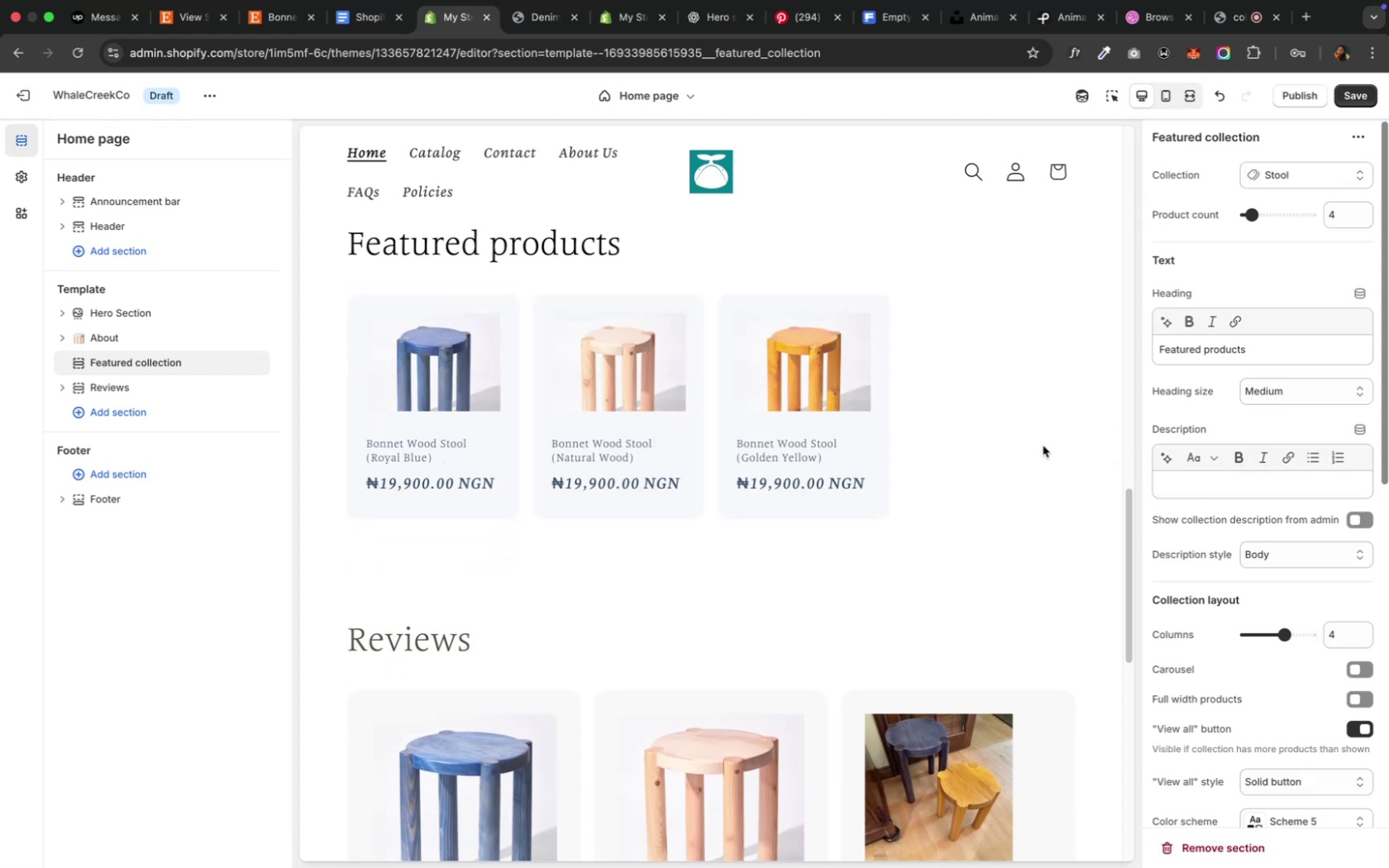 
wait(8.3)
 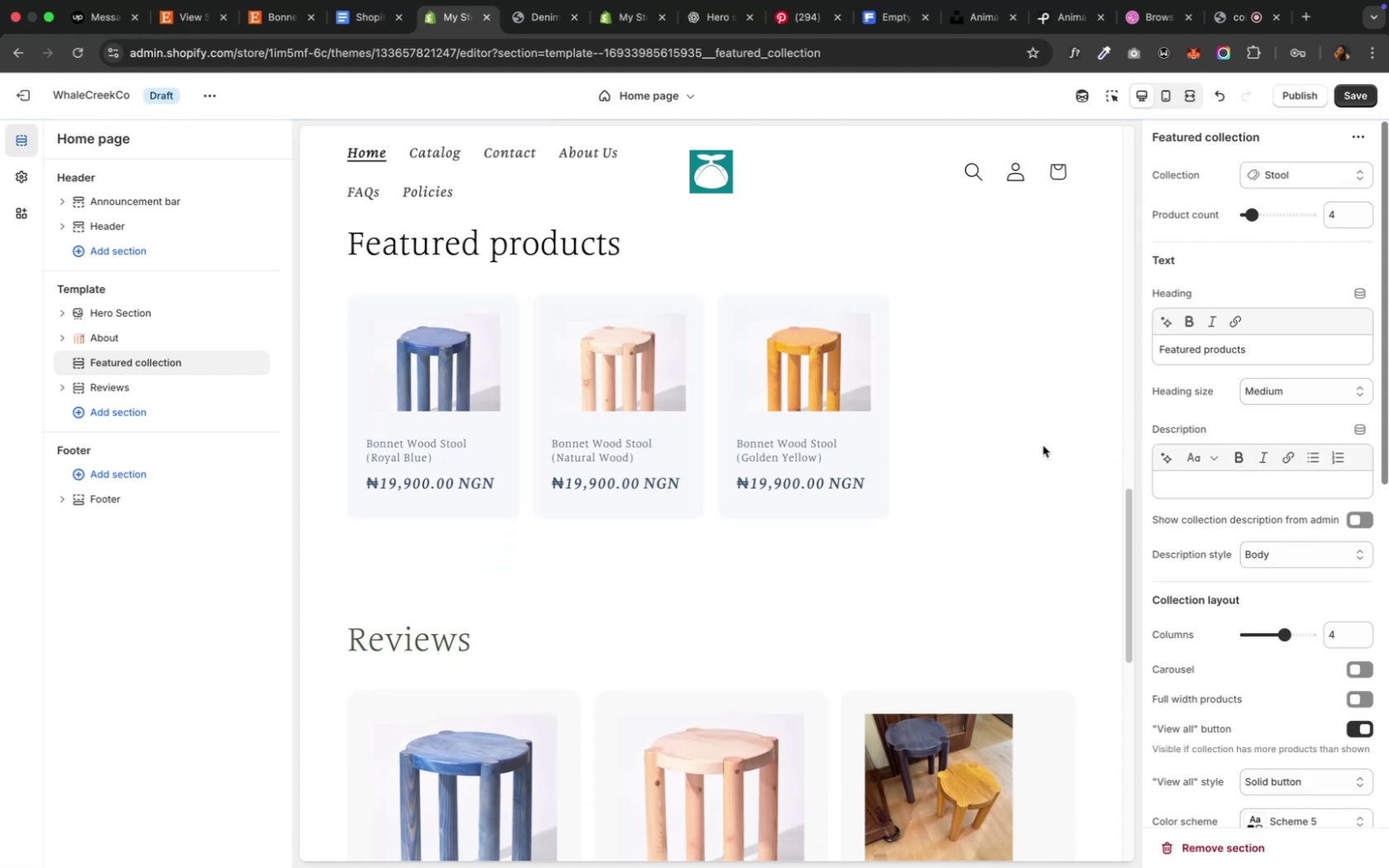 
scroll: coordinate [797, 626], scroll_direction: down, amount: 22.0
 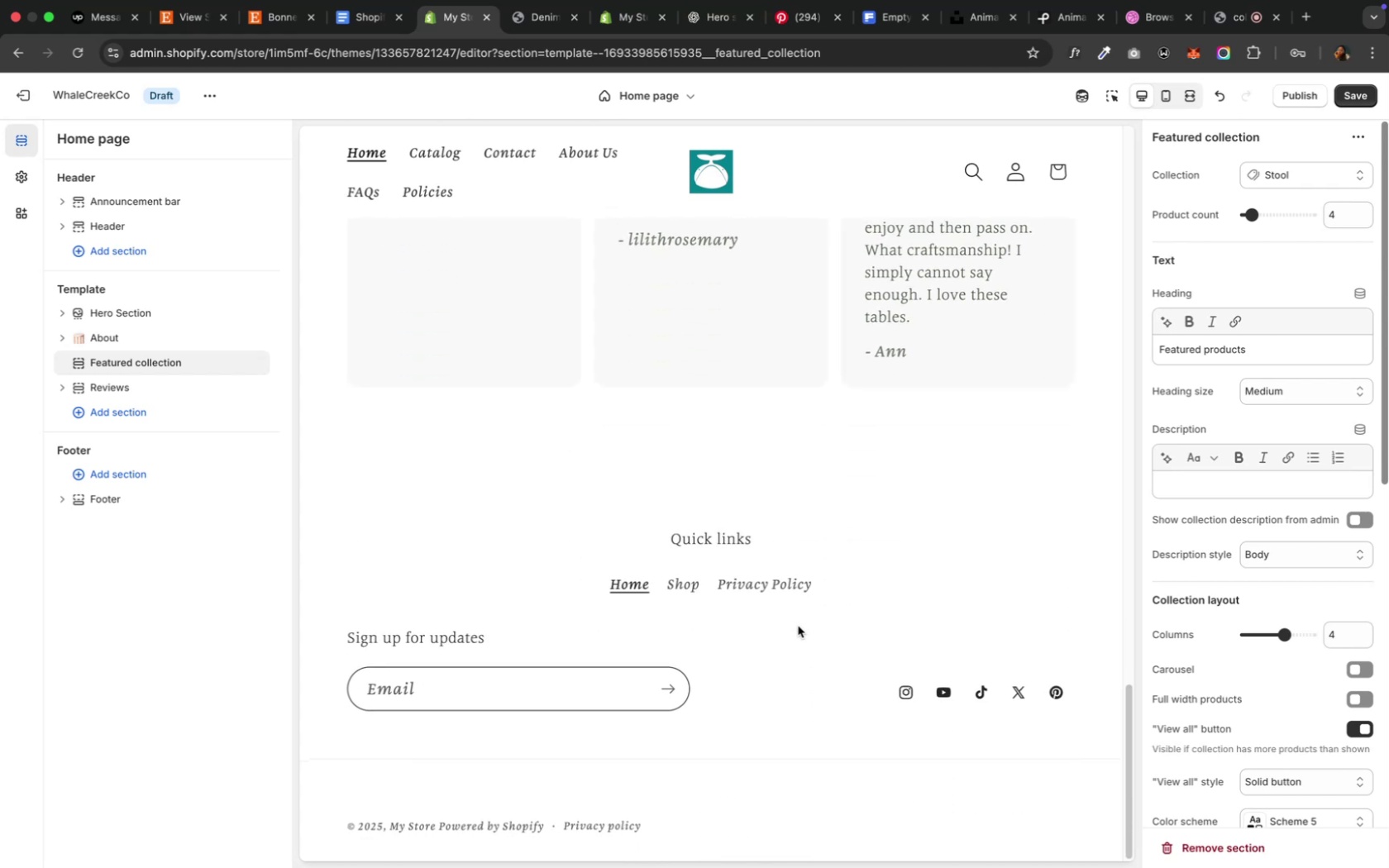 
scroll: coordinate [797, 626], scroll_direction: up, amount: 14.0
 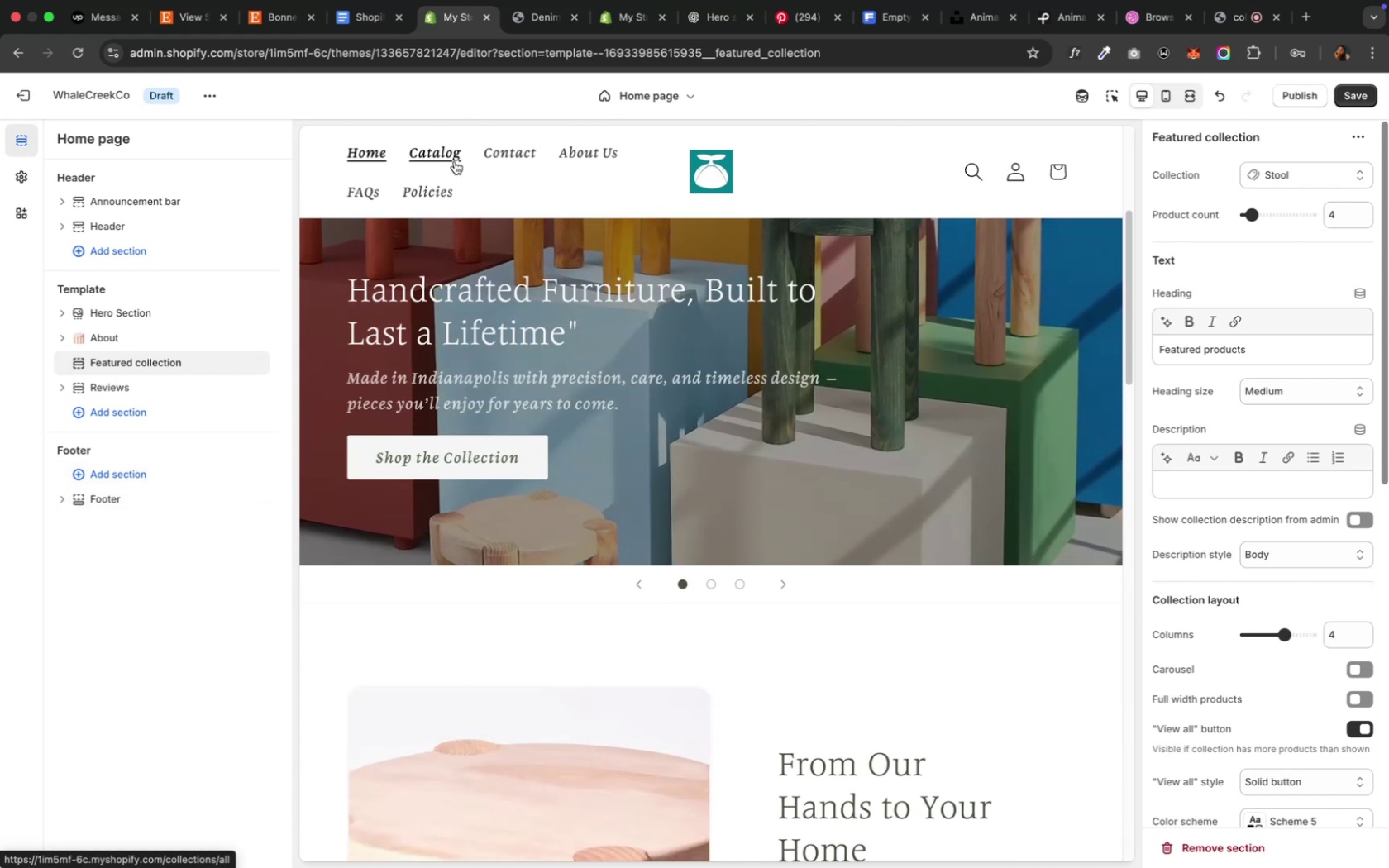 
left_click([454, 161])
 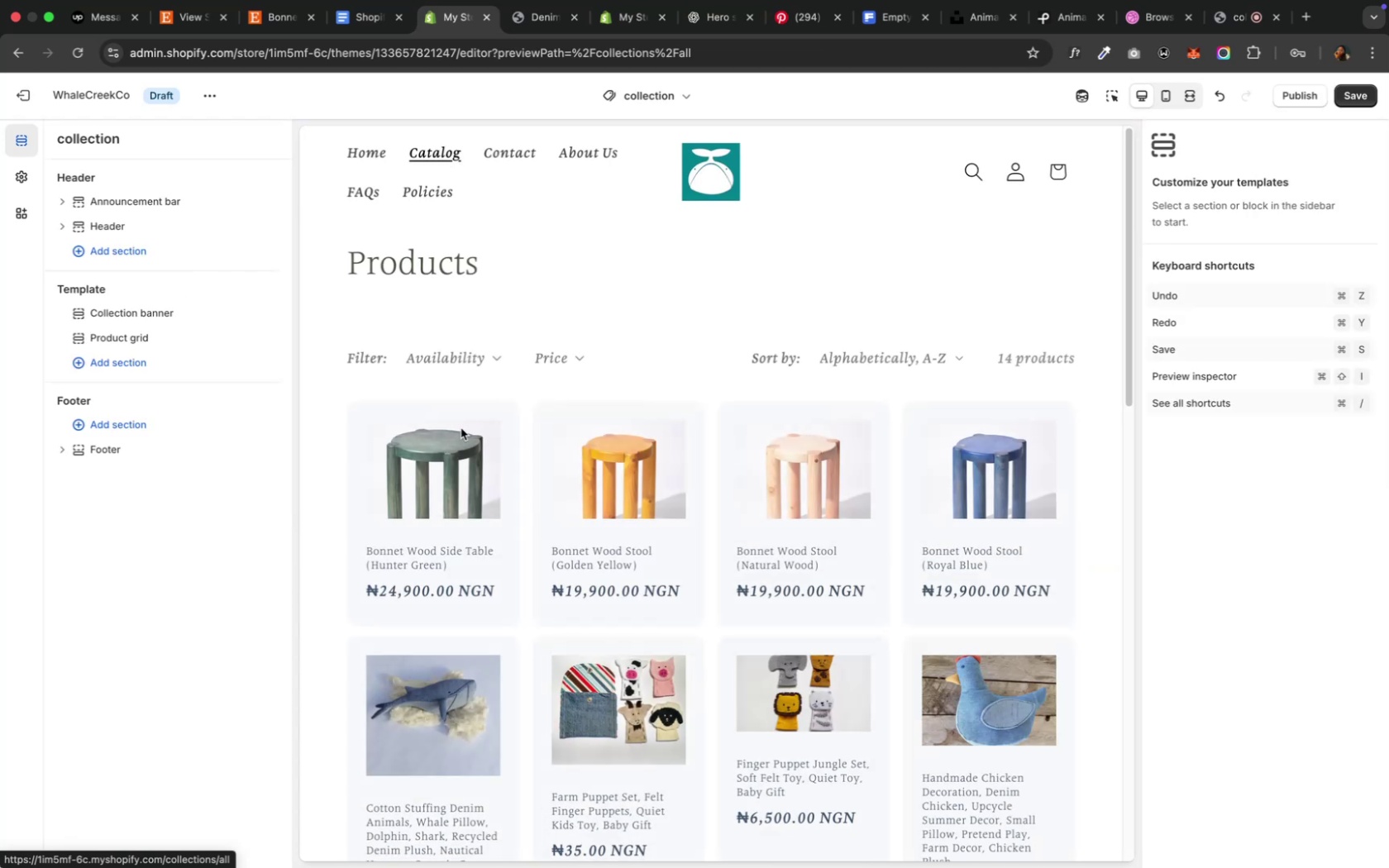 
wait(9.48)
 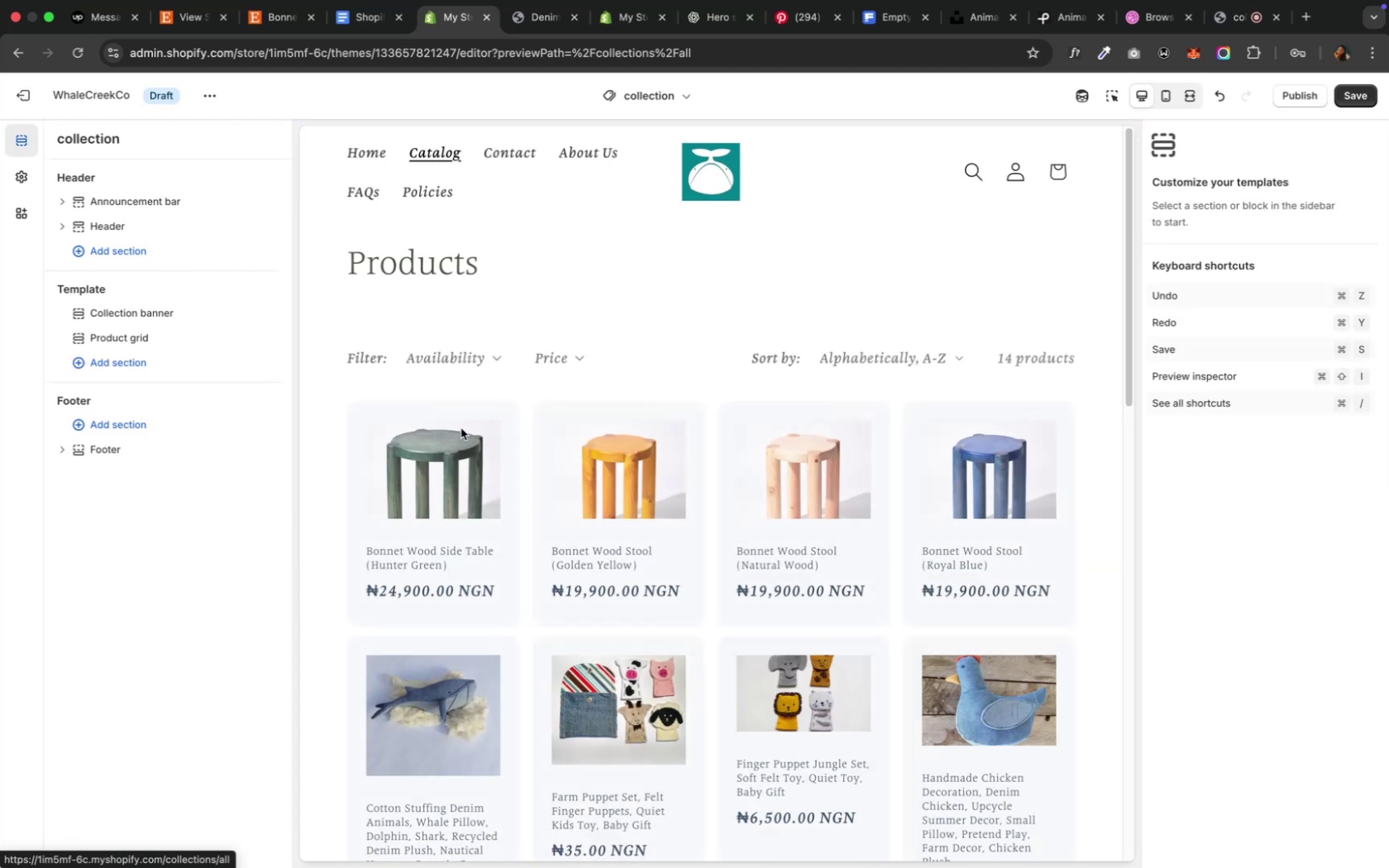 
scroll: coordinate [465, 493], scroll_direction: down, amount: 19.0
 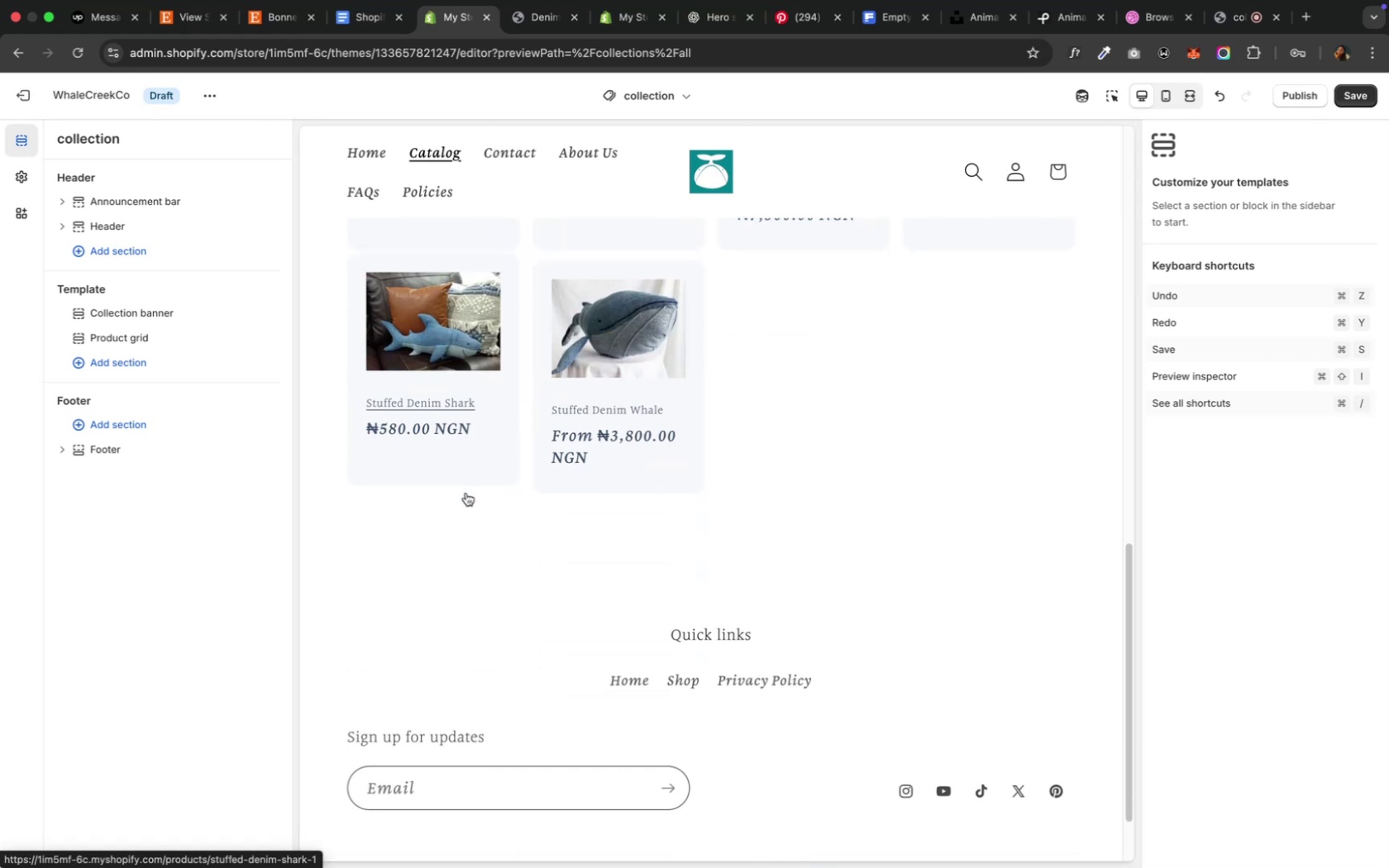 
scroll: coordinate [465, 493], scroll_direction: up, amount: 20.0
 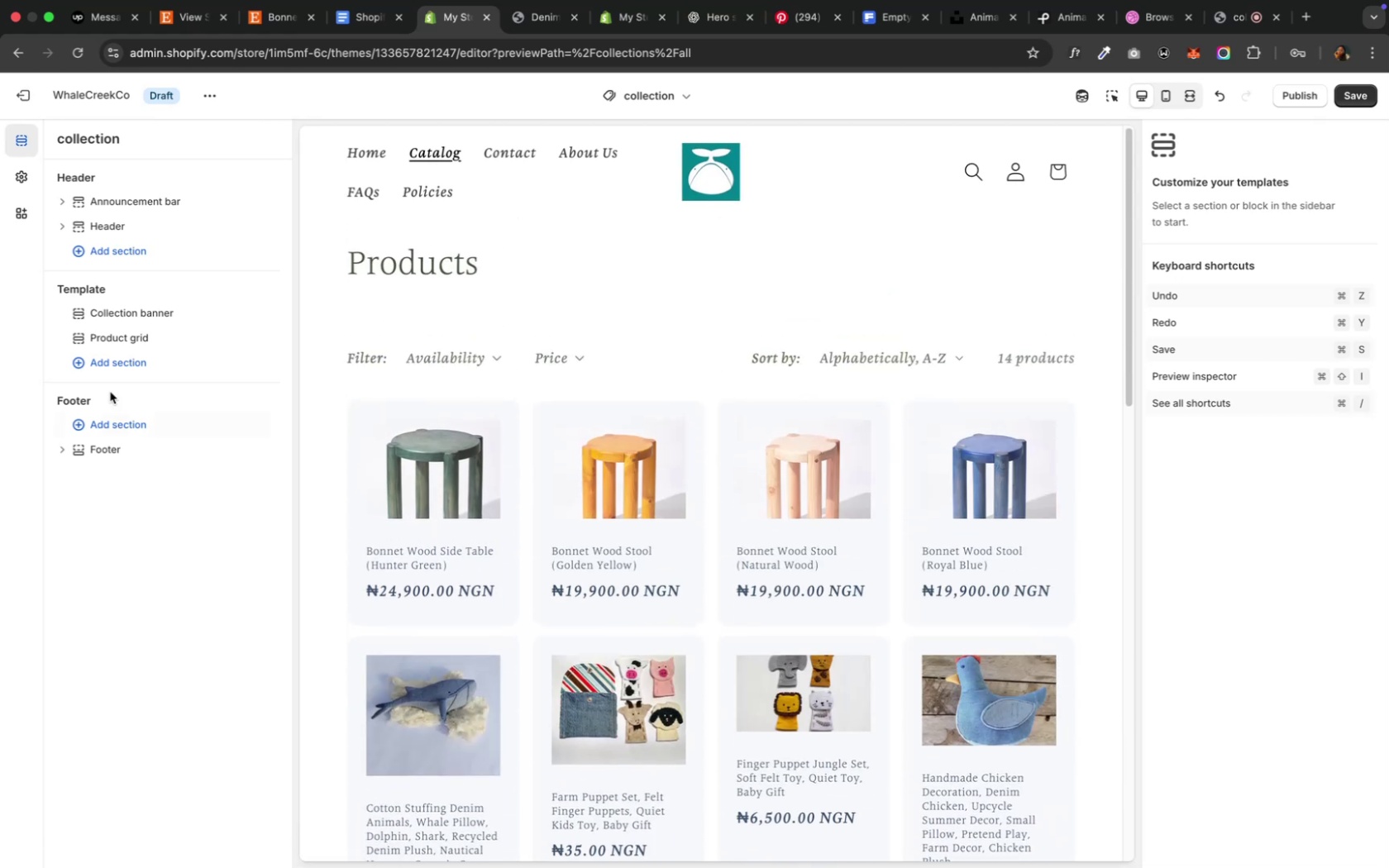 
left_click([99, 340])
 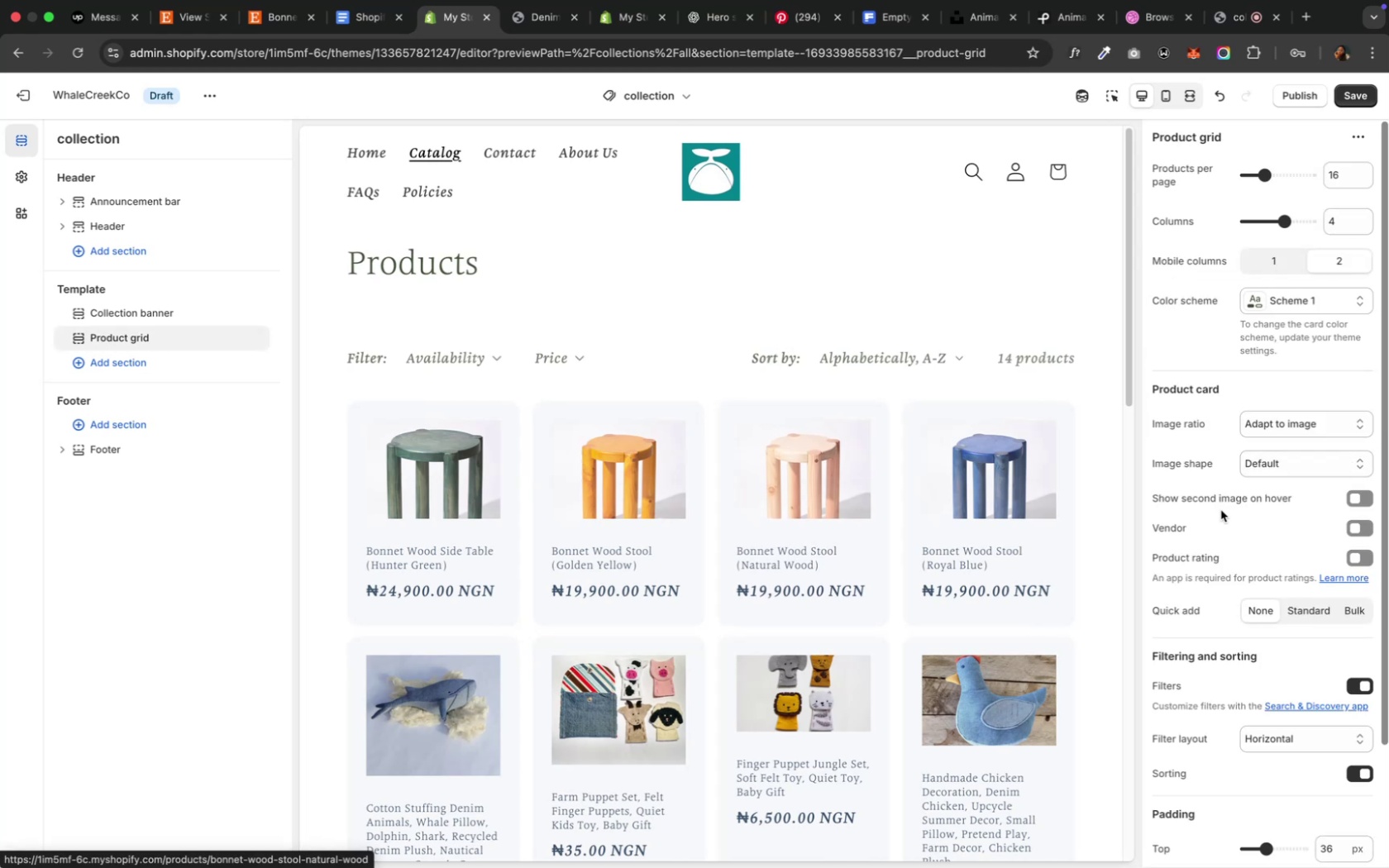 
scroll: coordinate [1220, 510], scroll_direction: up, amount: 8.0
 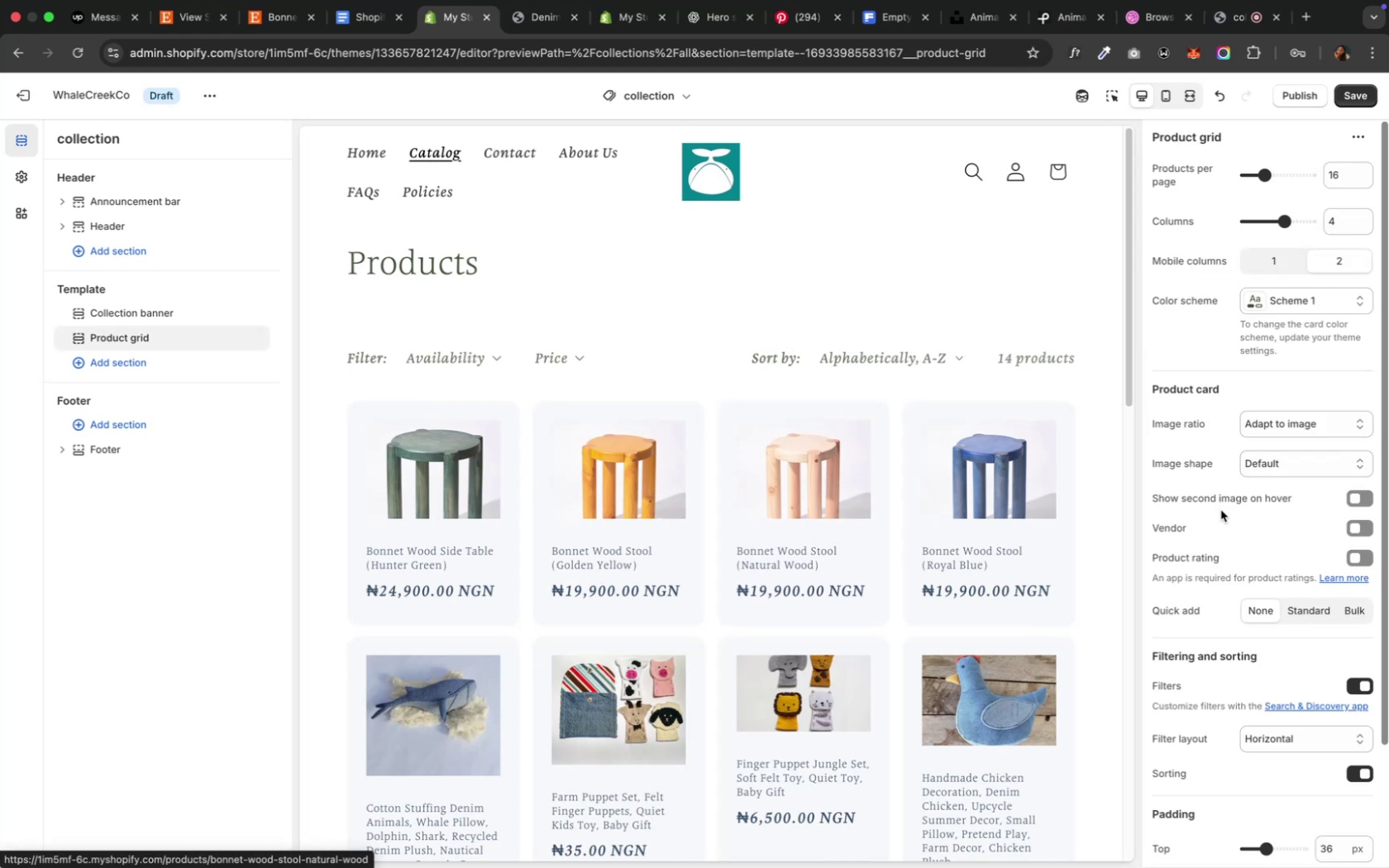 
scroll: coordinate [1220, 510], scroll_direction: down, amount: 6.0
 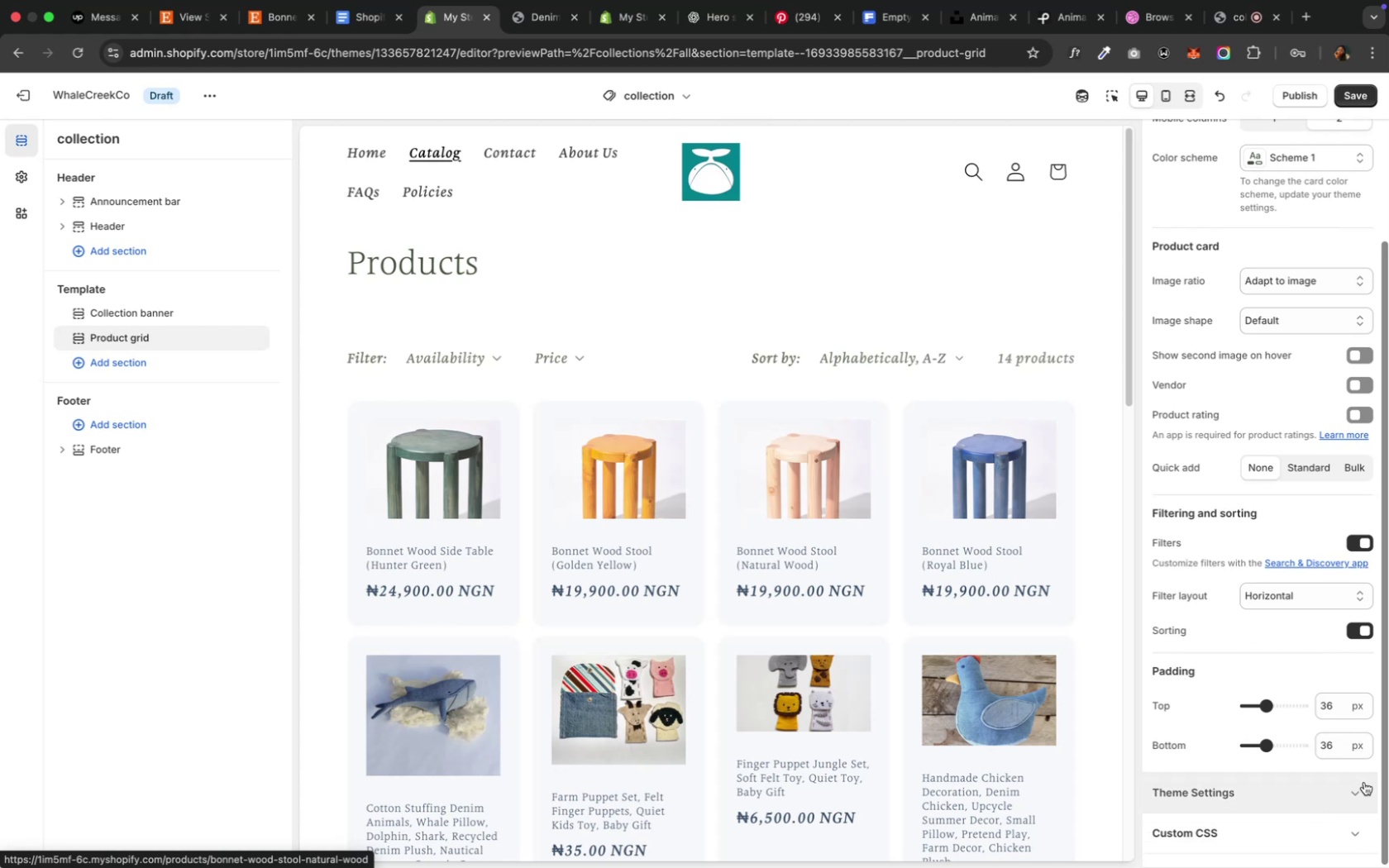 
left_click([1358, 786])
 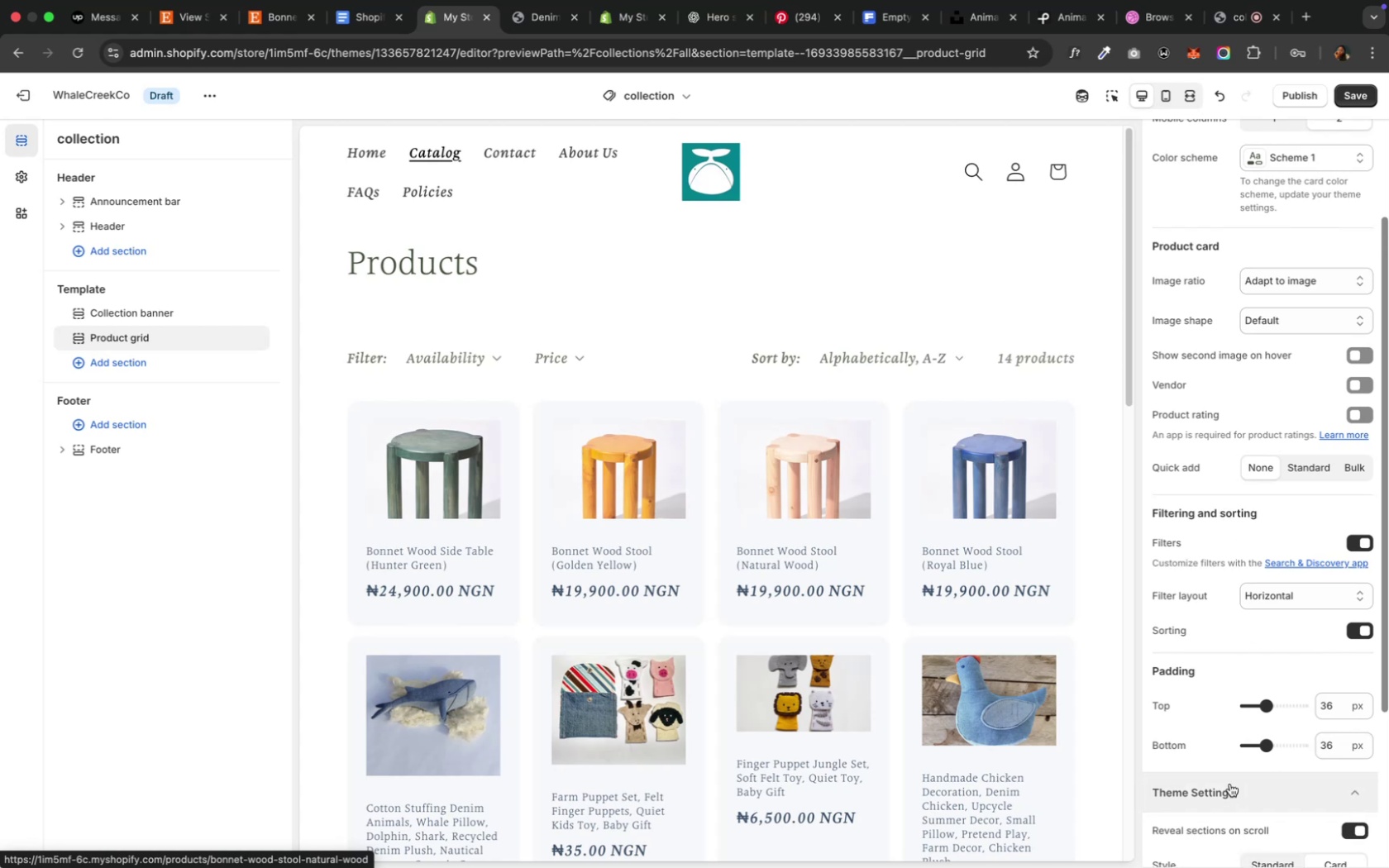 
scroll: coordinate [1229, 784], scroll_direction: down, amount: 9.0
 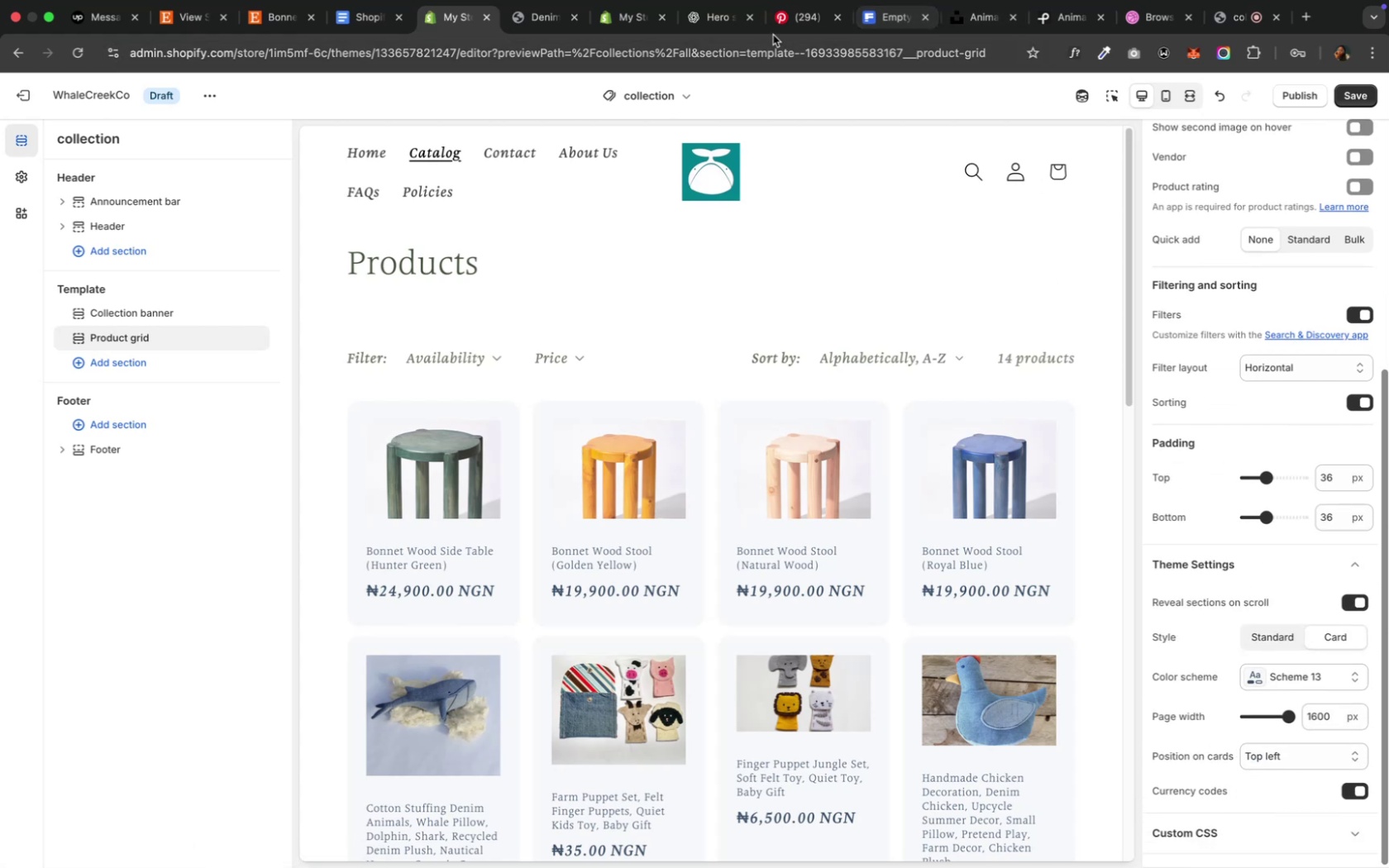 
left_click([714, 17])
 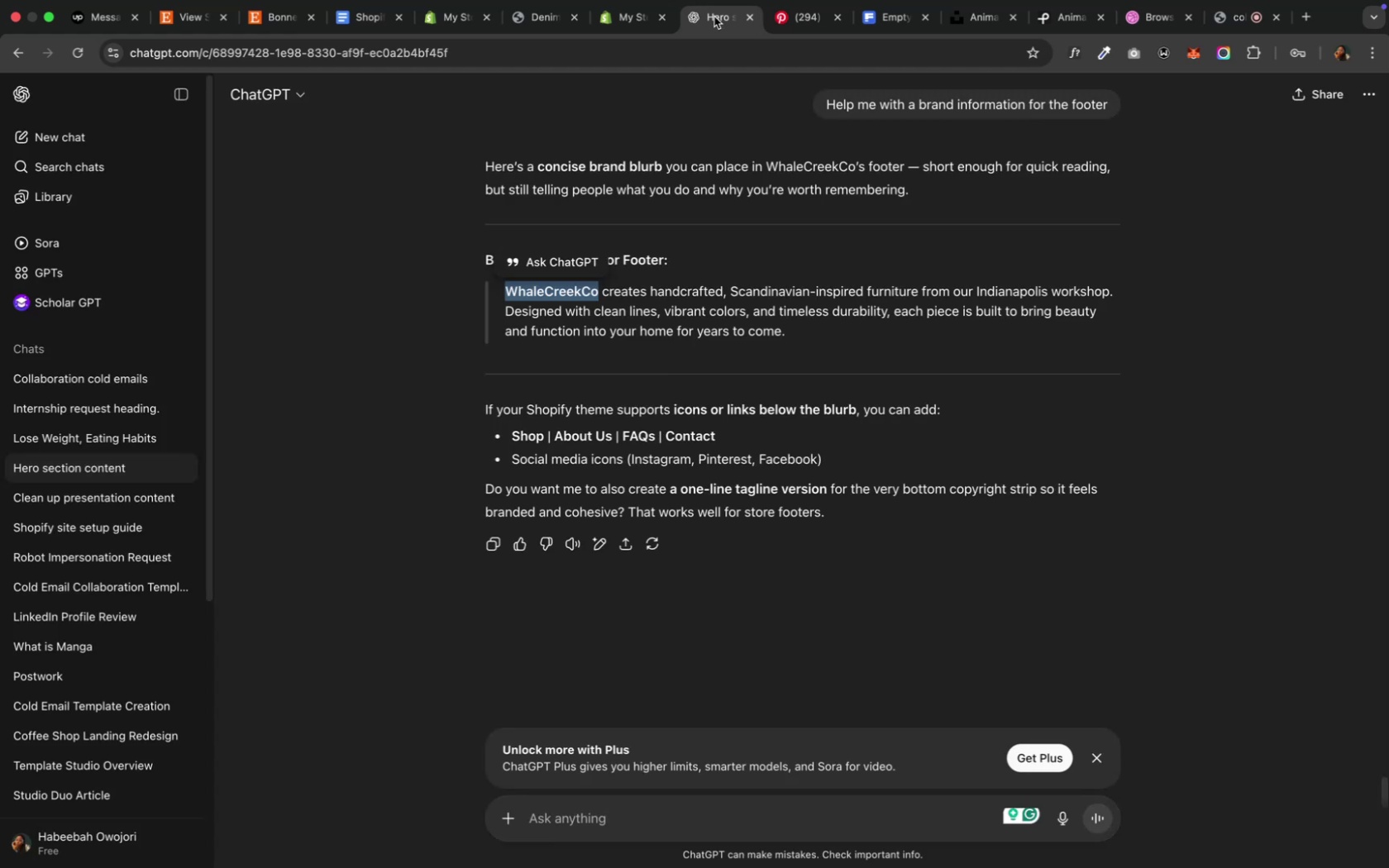 
wait(8.48)
 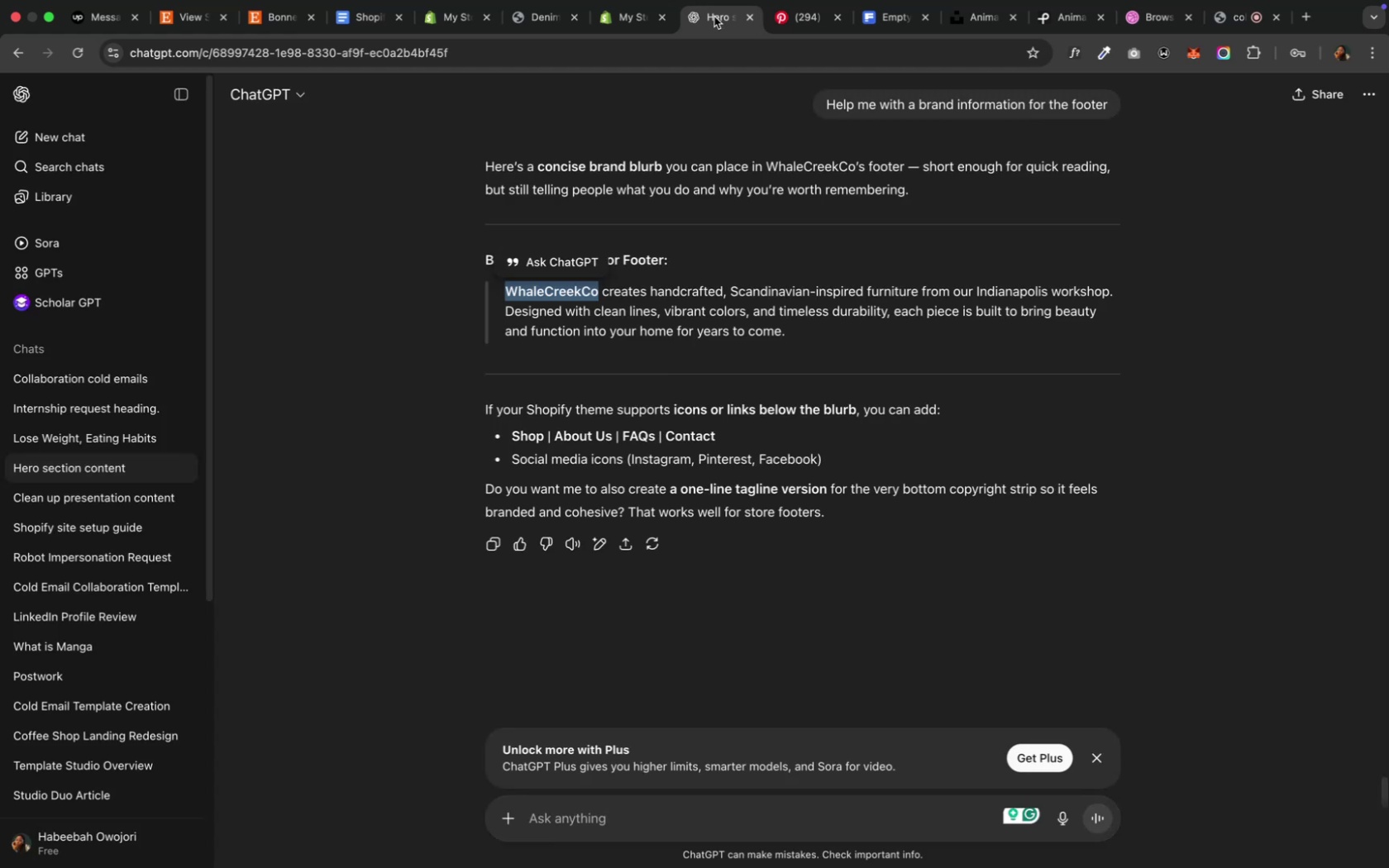 
left_click([609, 823])
 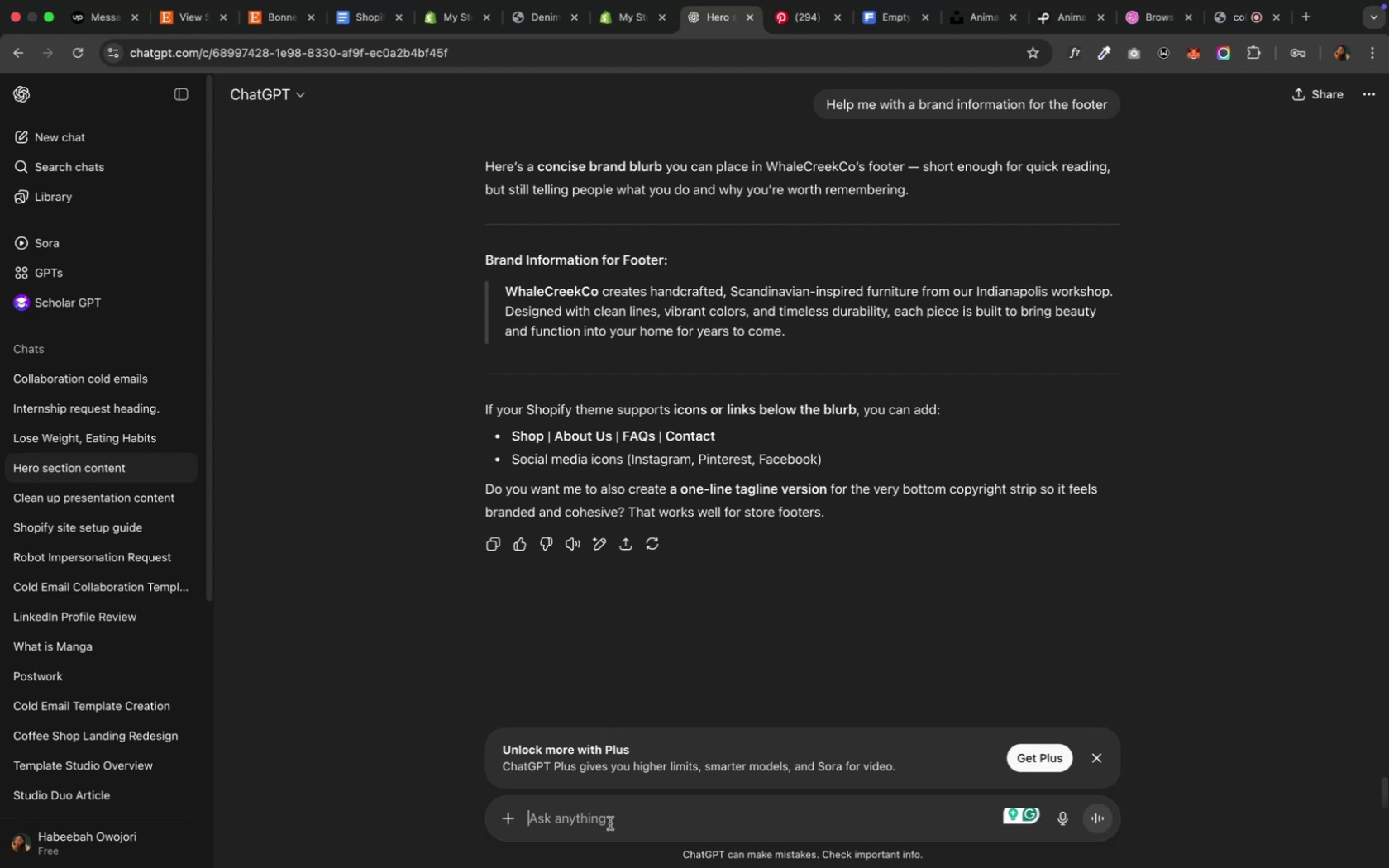 
key(Shift+ShiftRight)
 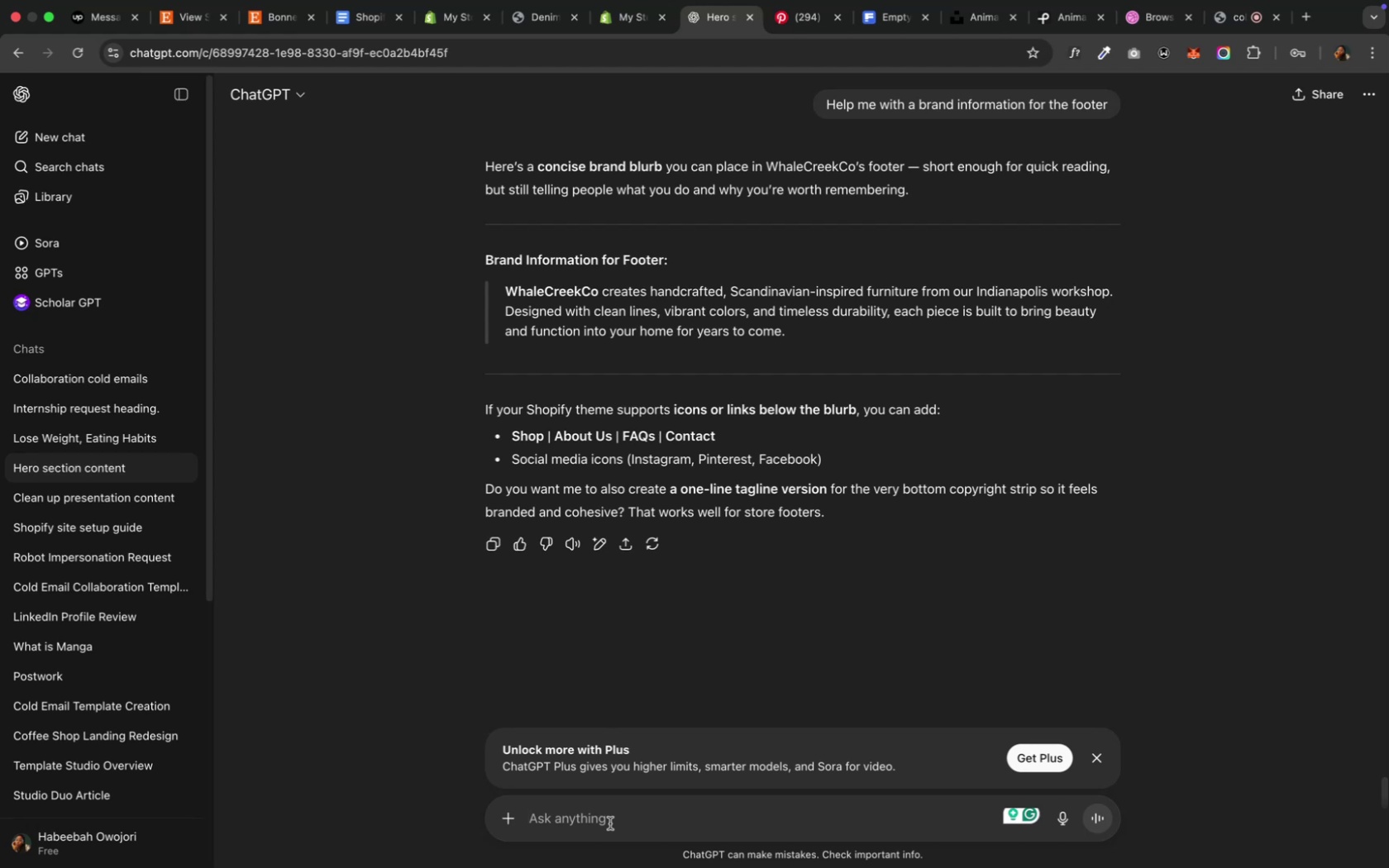 
type(I have t)
key(Backspace)
key(Backspace)
key(Backspace)
key(Backspace)
key(Backspace)
key(Backspace)
type(want to )
 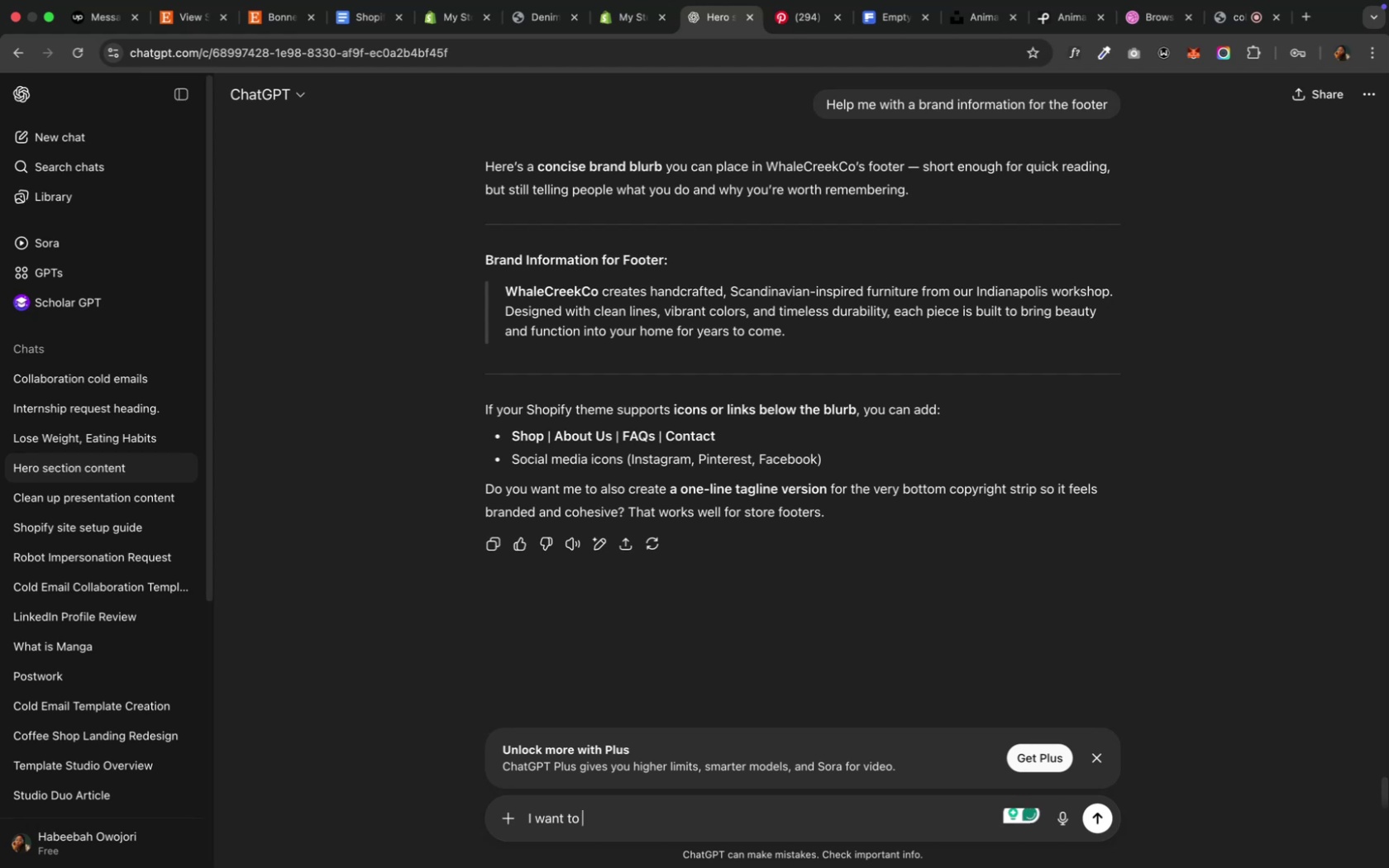 
type(create two store )
 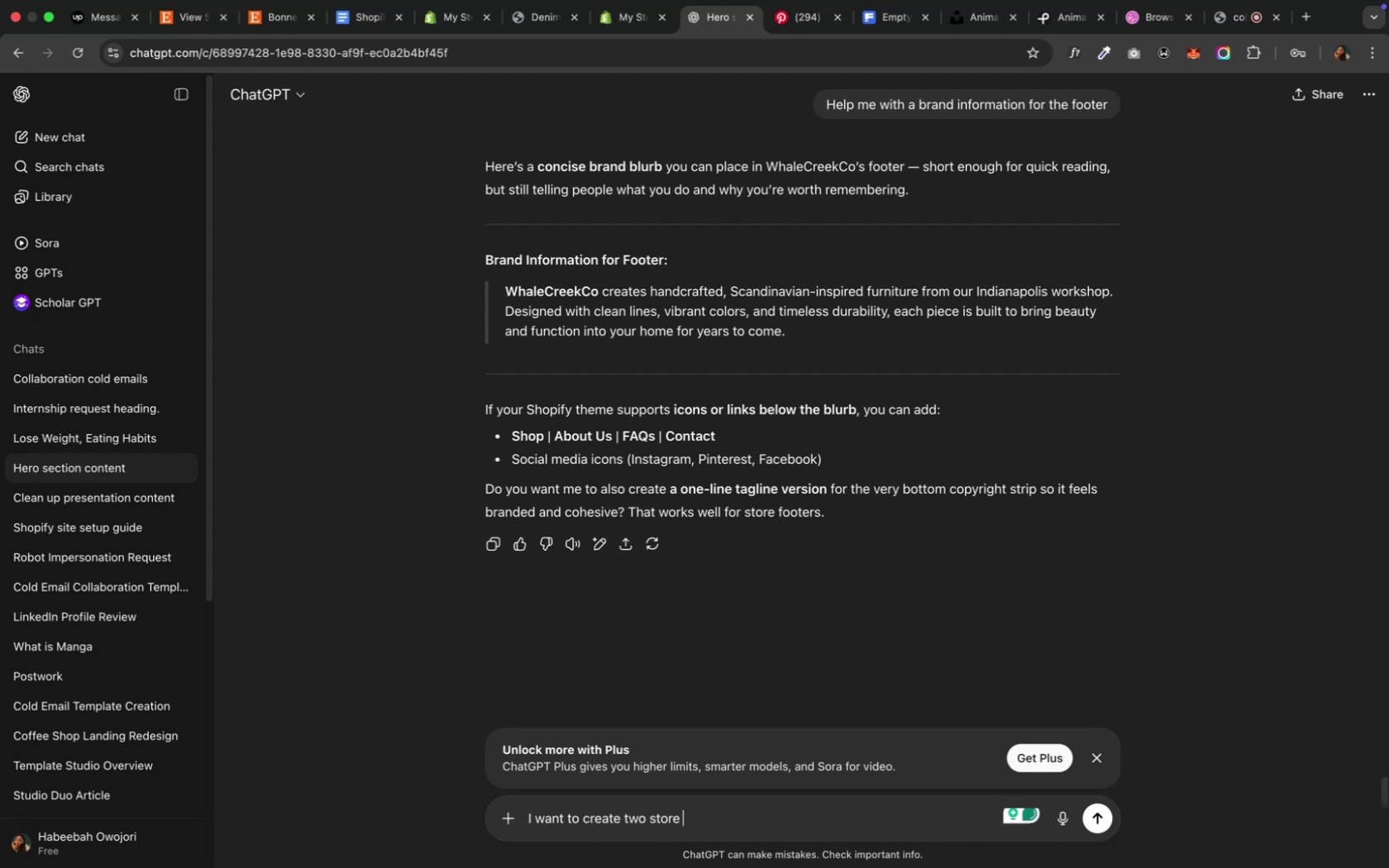 
key(Backspace)
type(front on shoopify )
key(Backspace)
 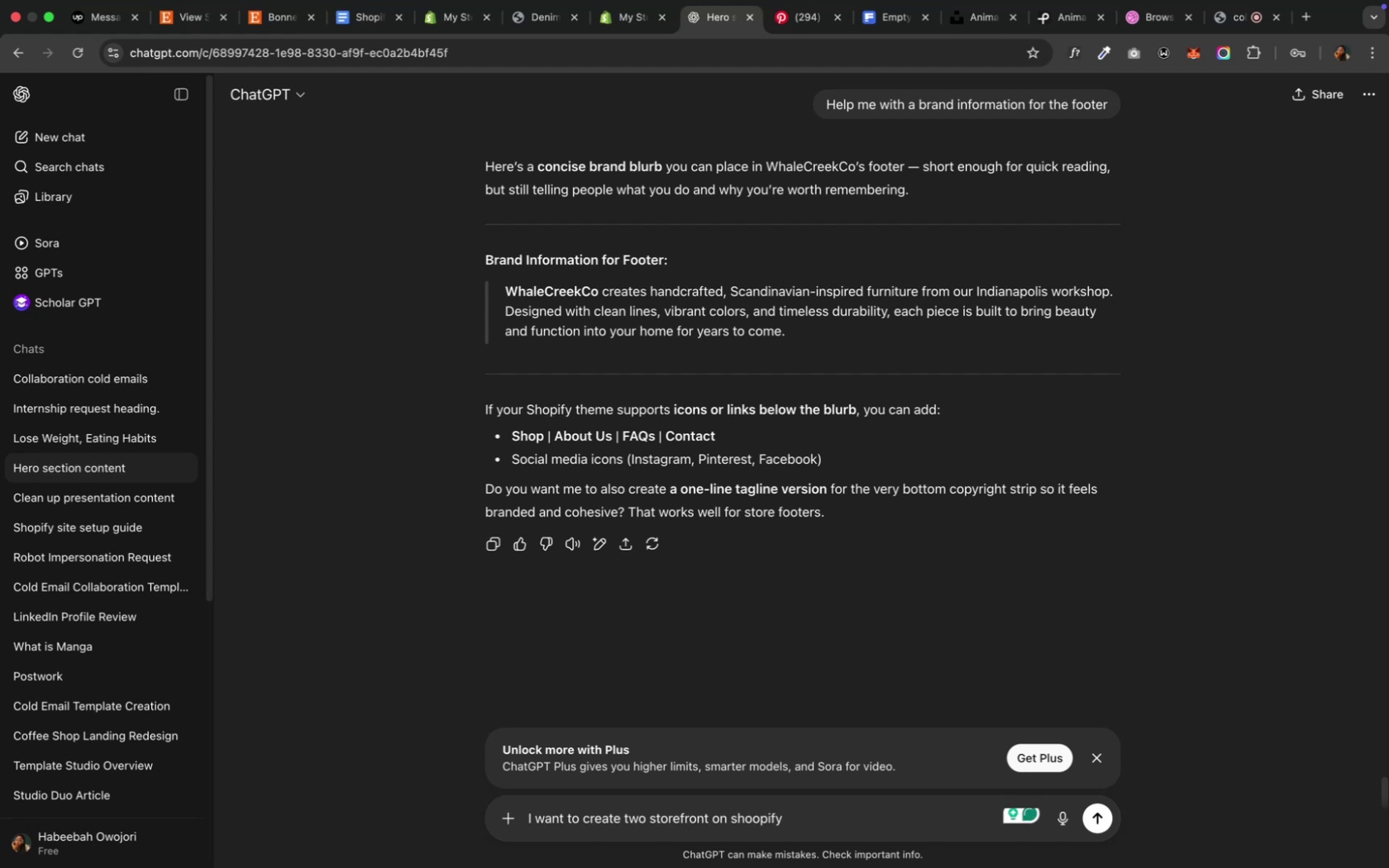 
key(ArrowLeft)
 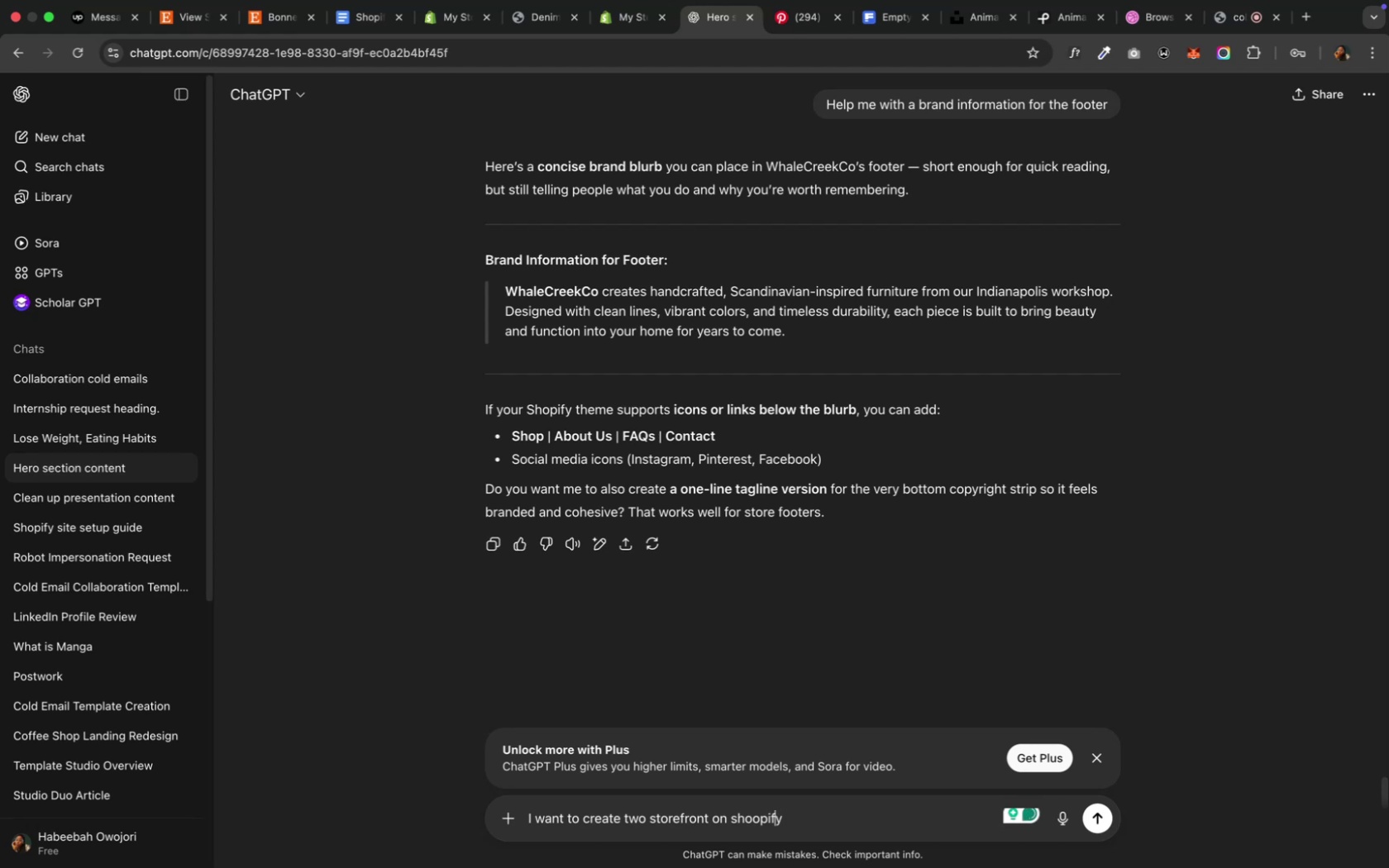 
key(ArrowLeft)
 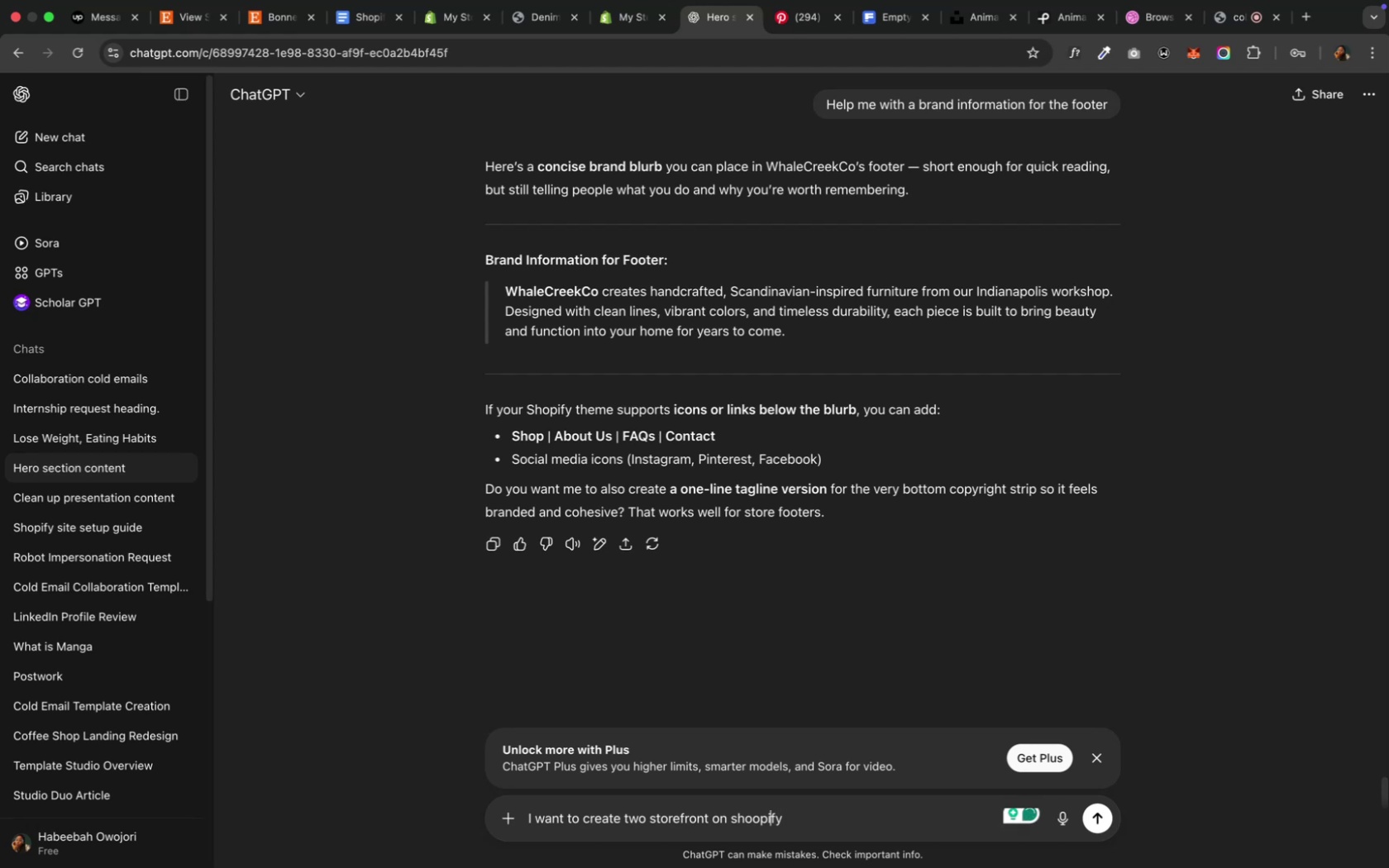 
key(ArrowLeft)
 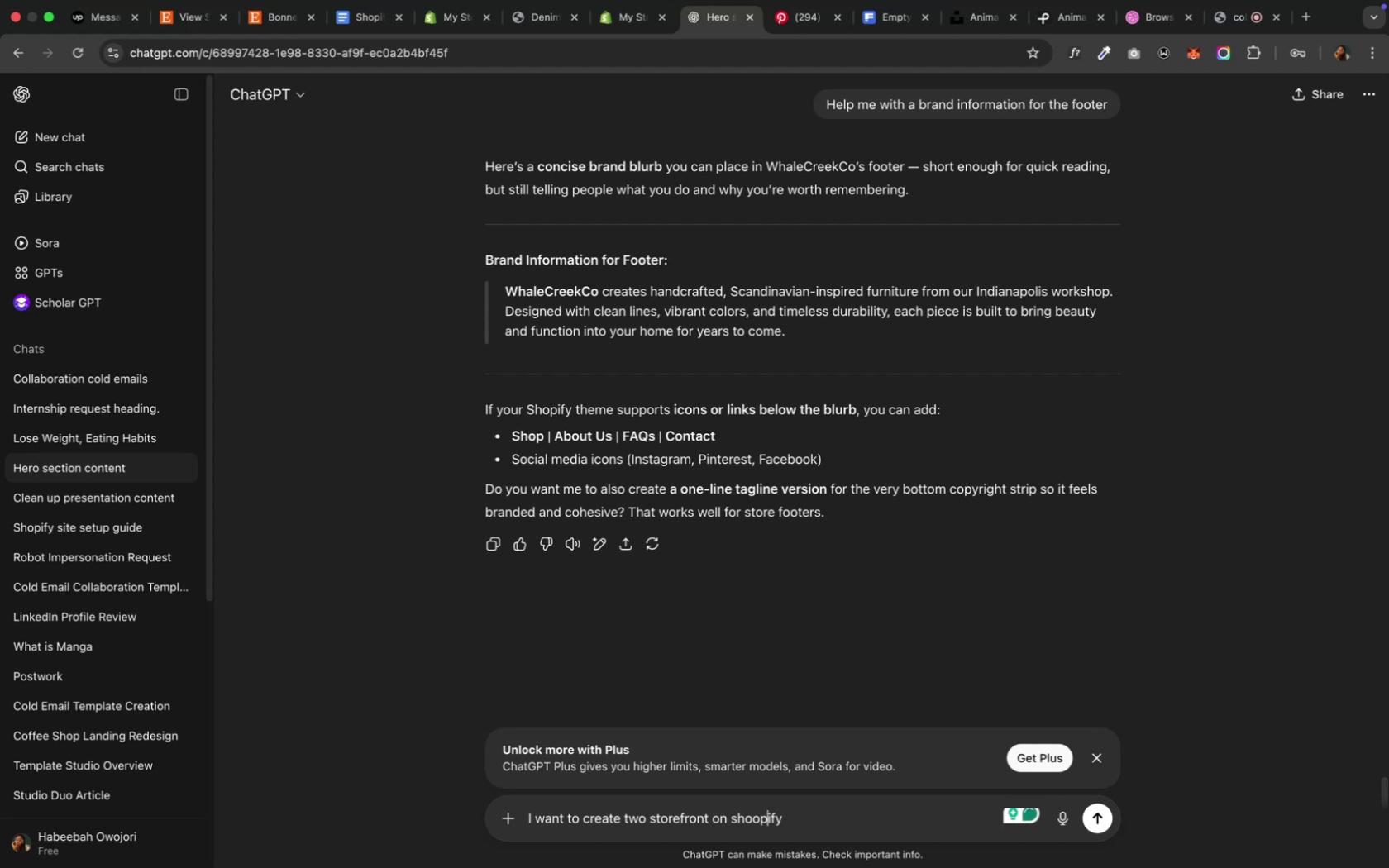 
key(ArrowLeft)
 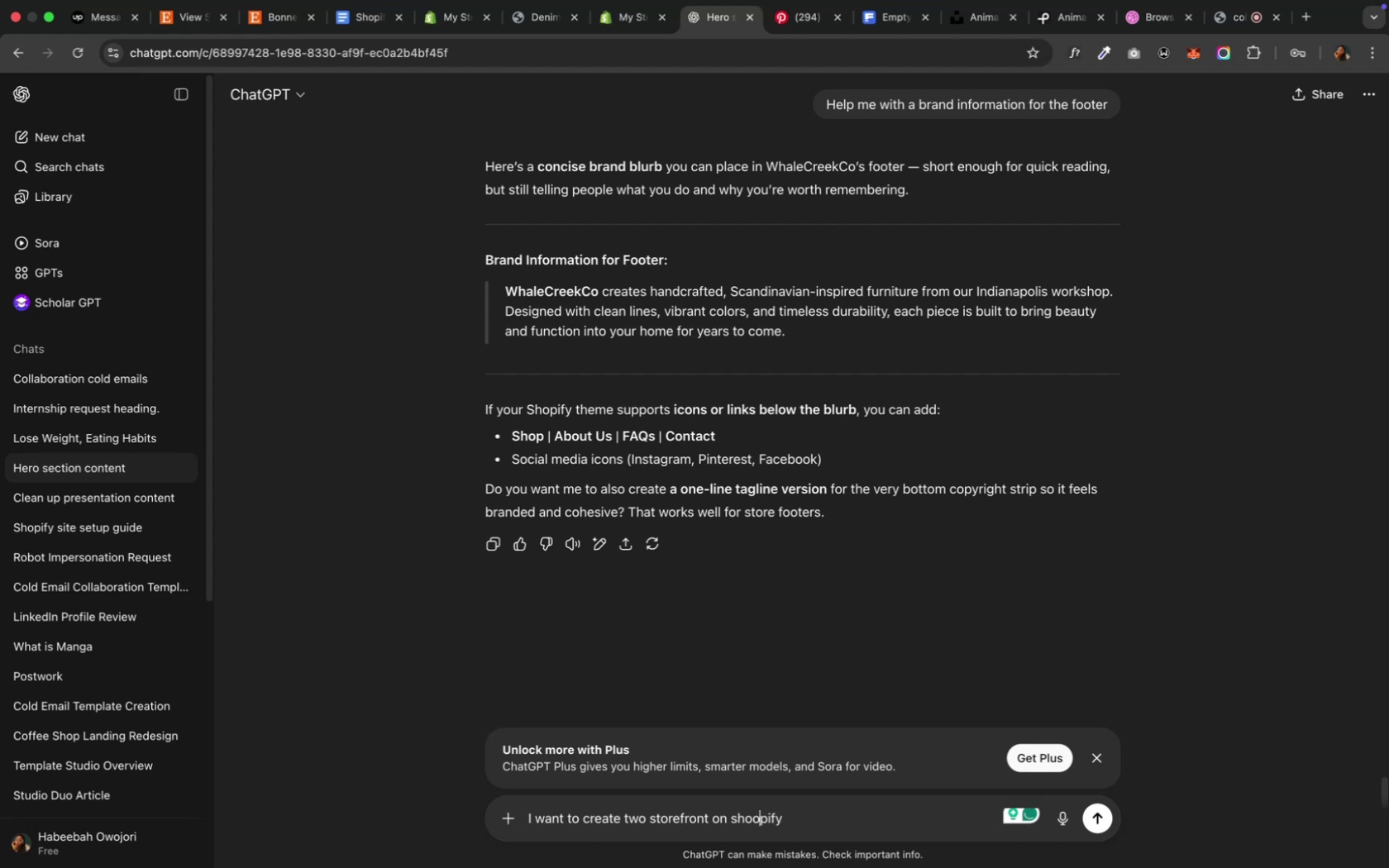 
key(Backspace)
type(, is there a way I can seperr)
key(Backspace)
type(ate the products that is being displayed )
 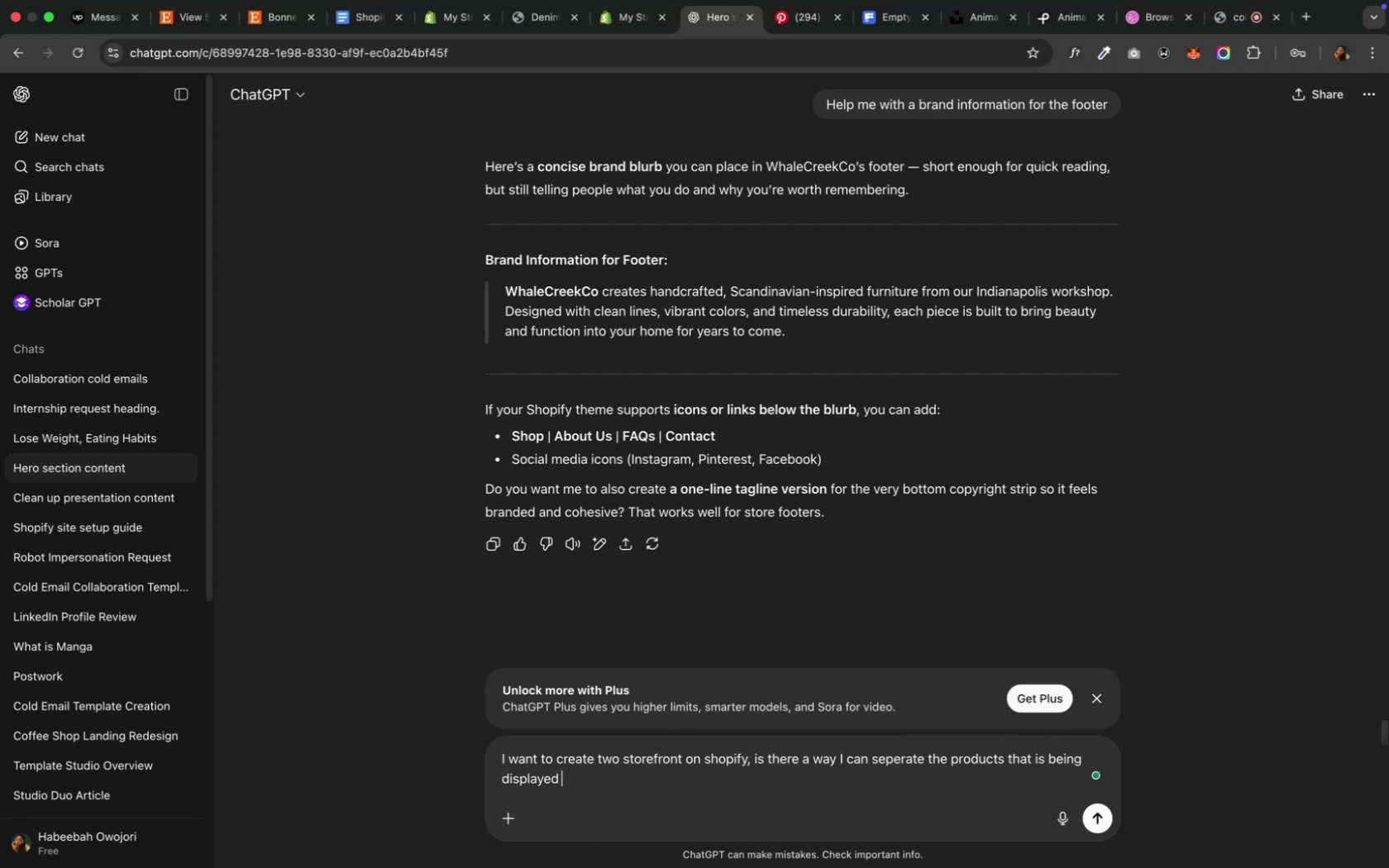 
hold_key(key=ArrowRight, duration=0.91)
 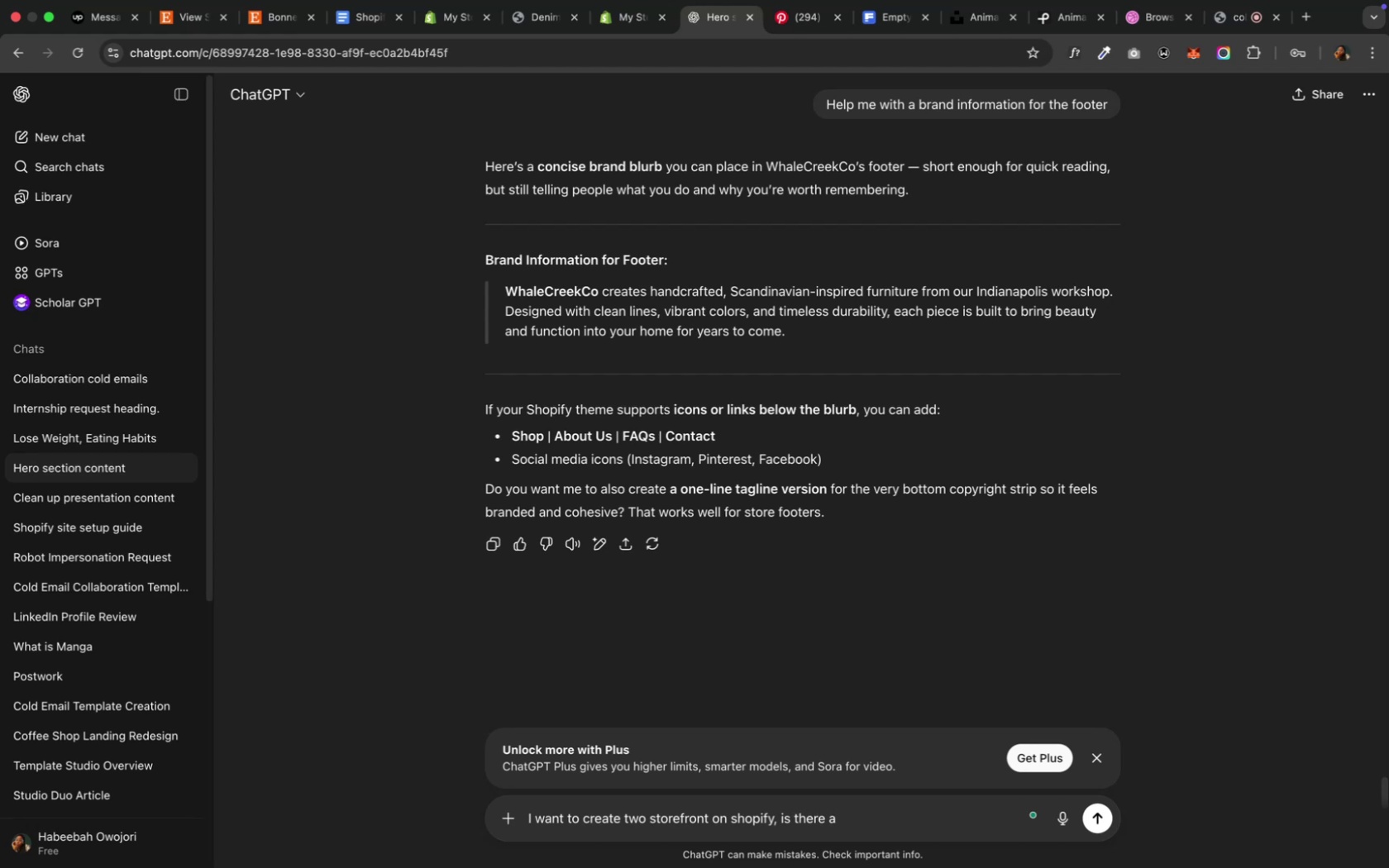 
type(on both stores)
 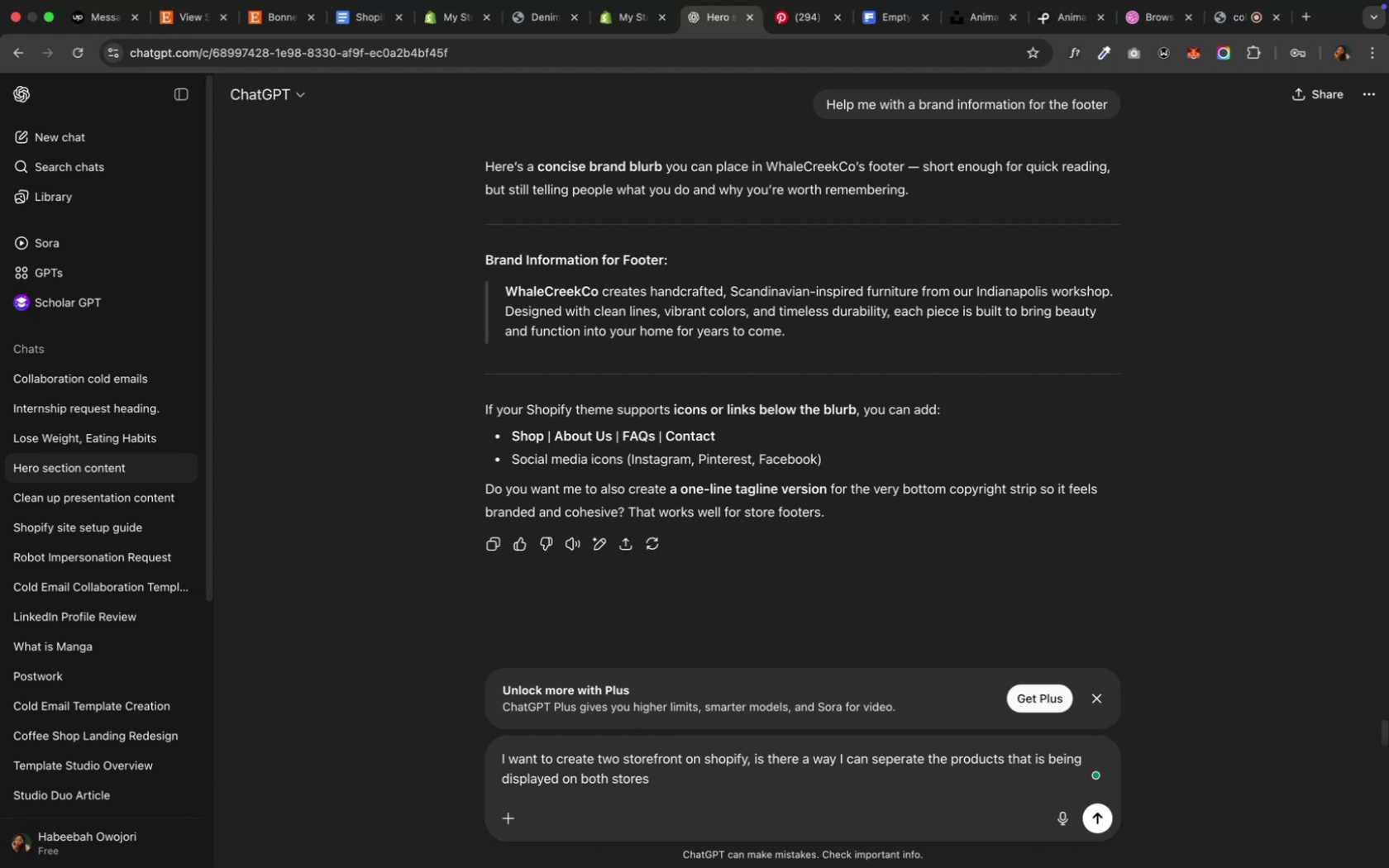 
type(, or do I have to create  a new account that )
 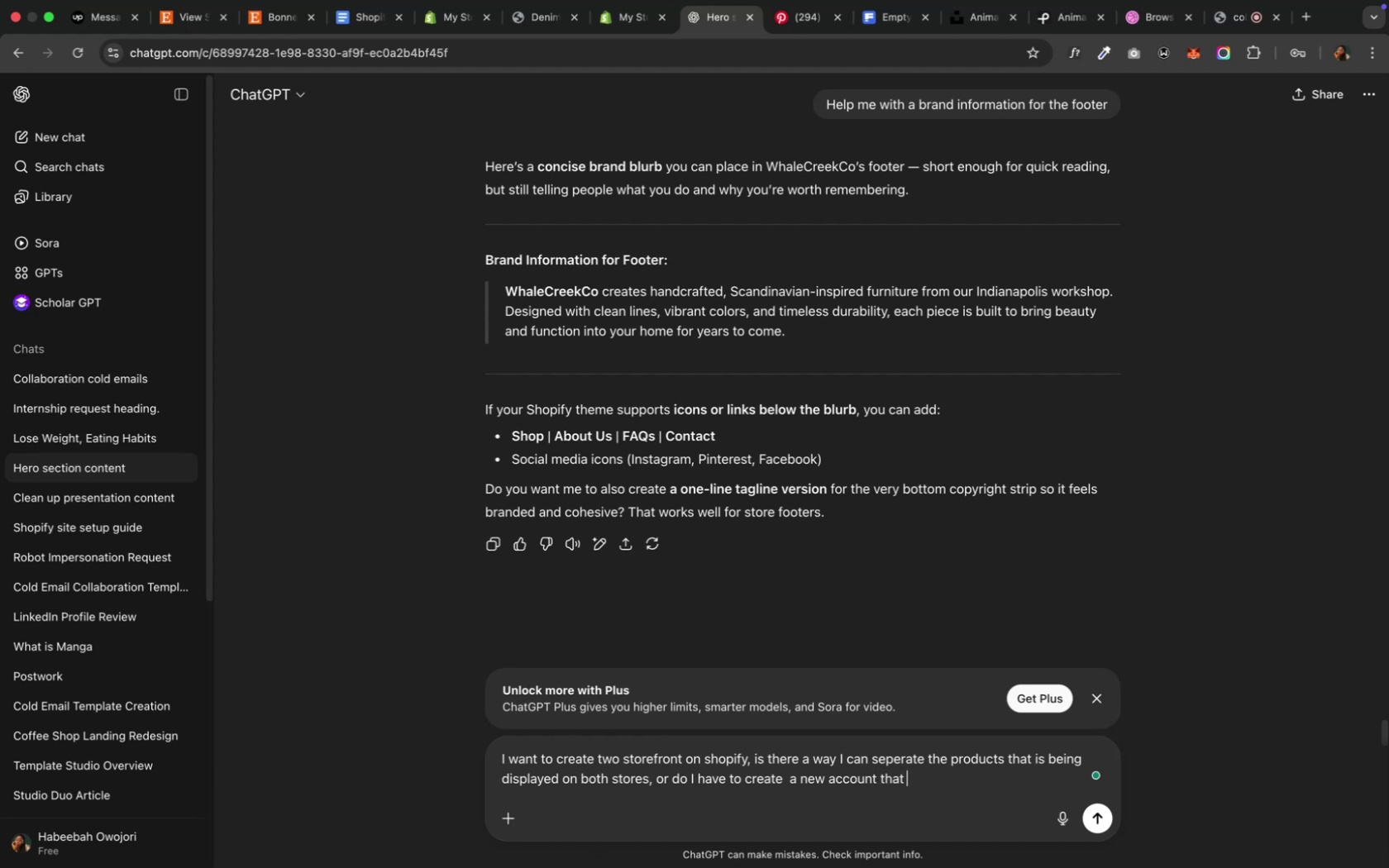 
wait(23.04)
 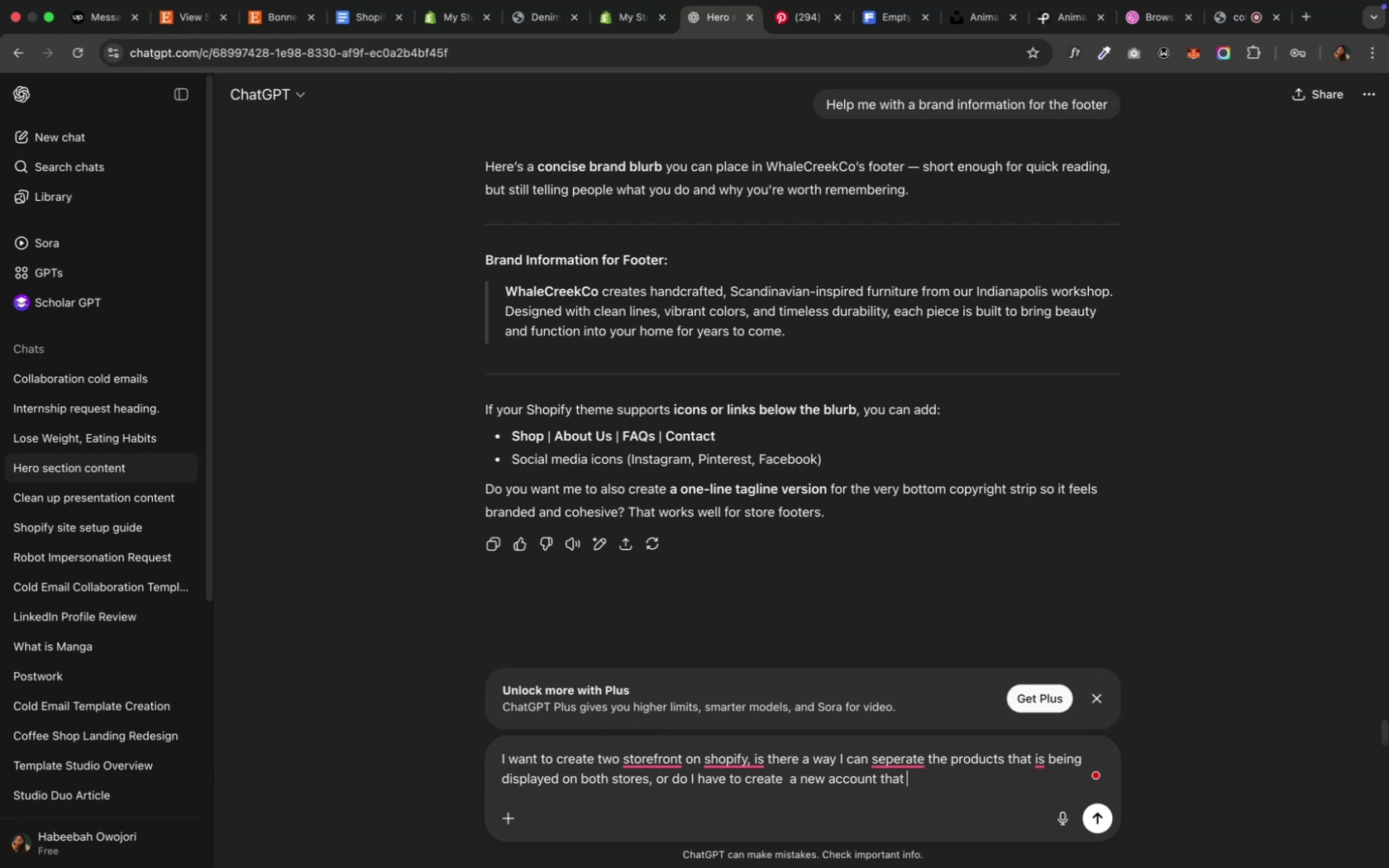 
key(Backspace)
key(Backspace)
key(Backspace)
key(Backspace)
key(Backspace)
type(for each stores seperately)
 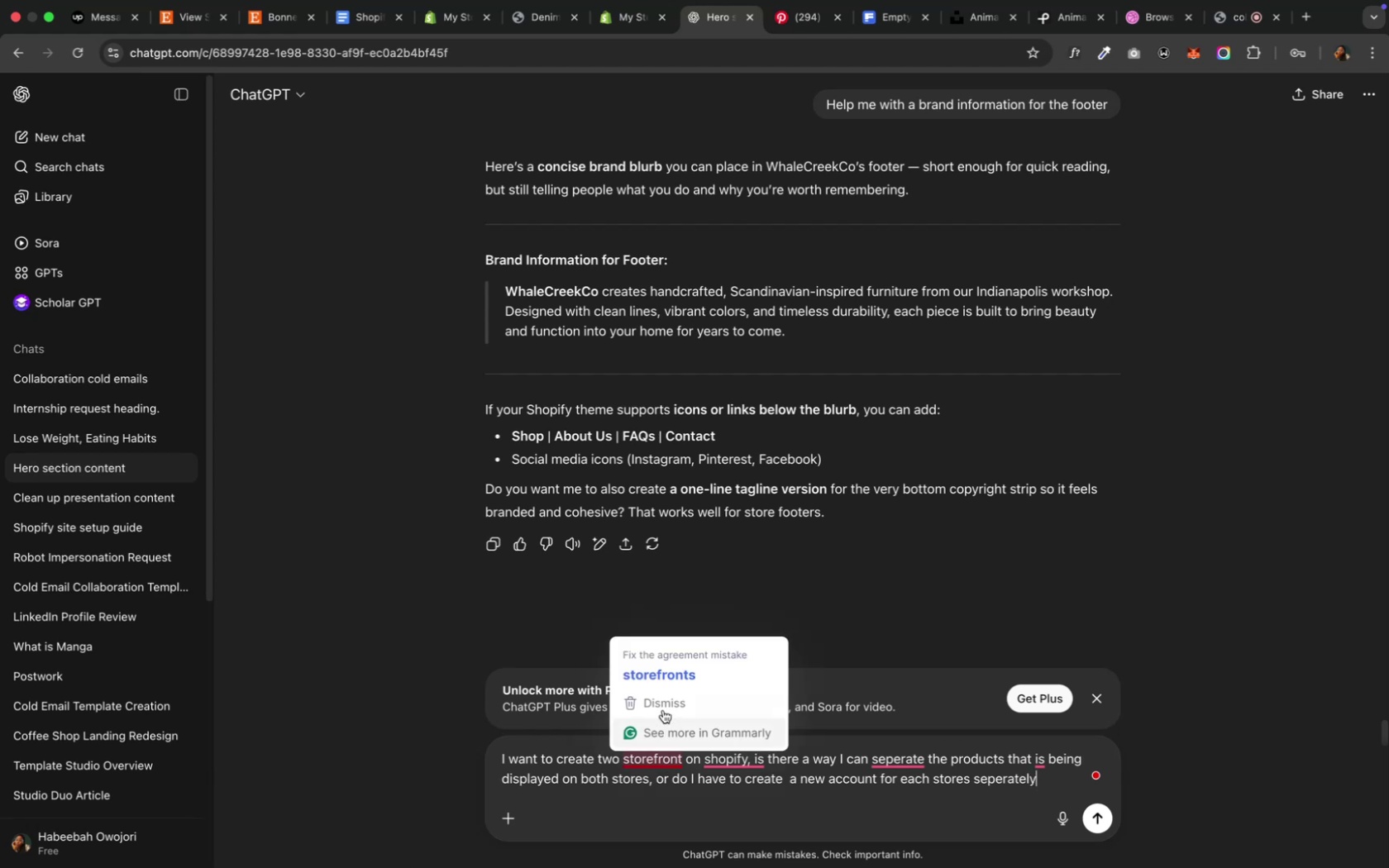 
wait(5.69)
 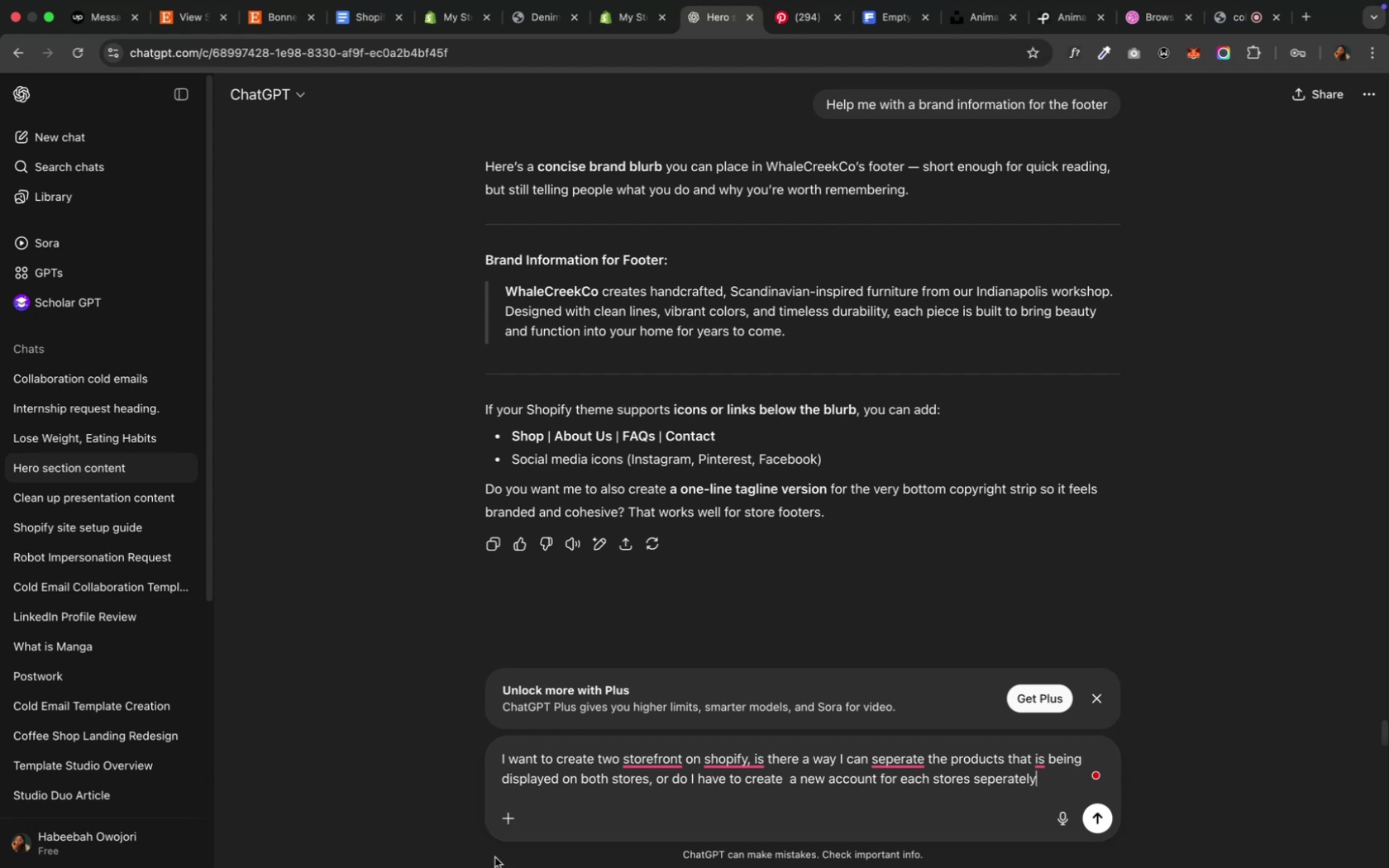 
left_click([665, 676])
 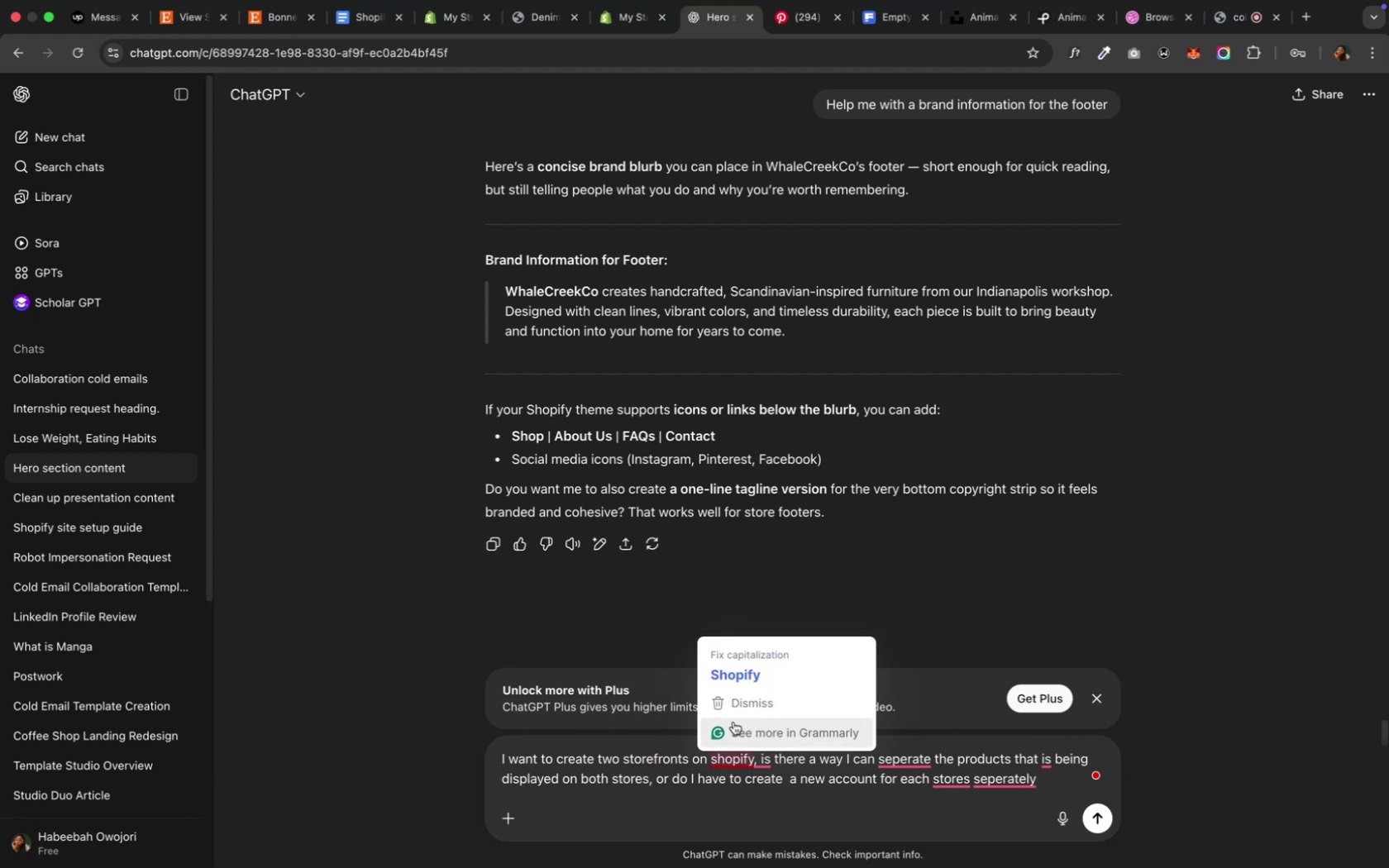 
left_click([730, 672])
 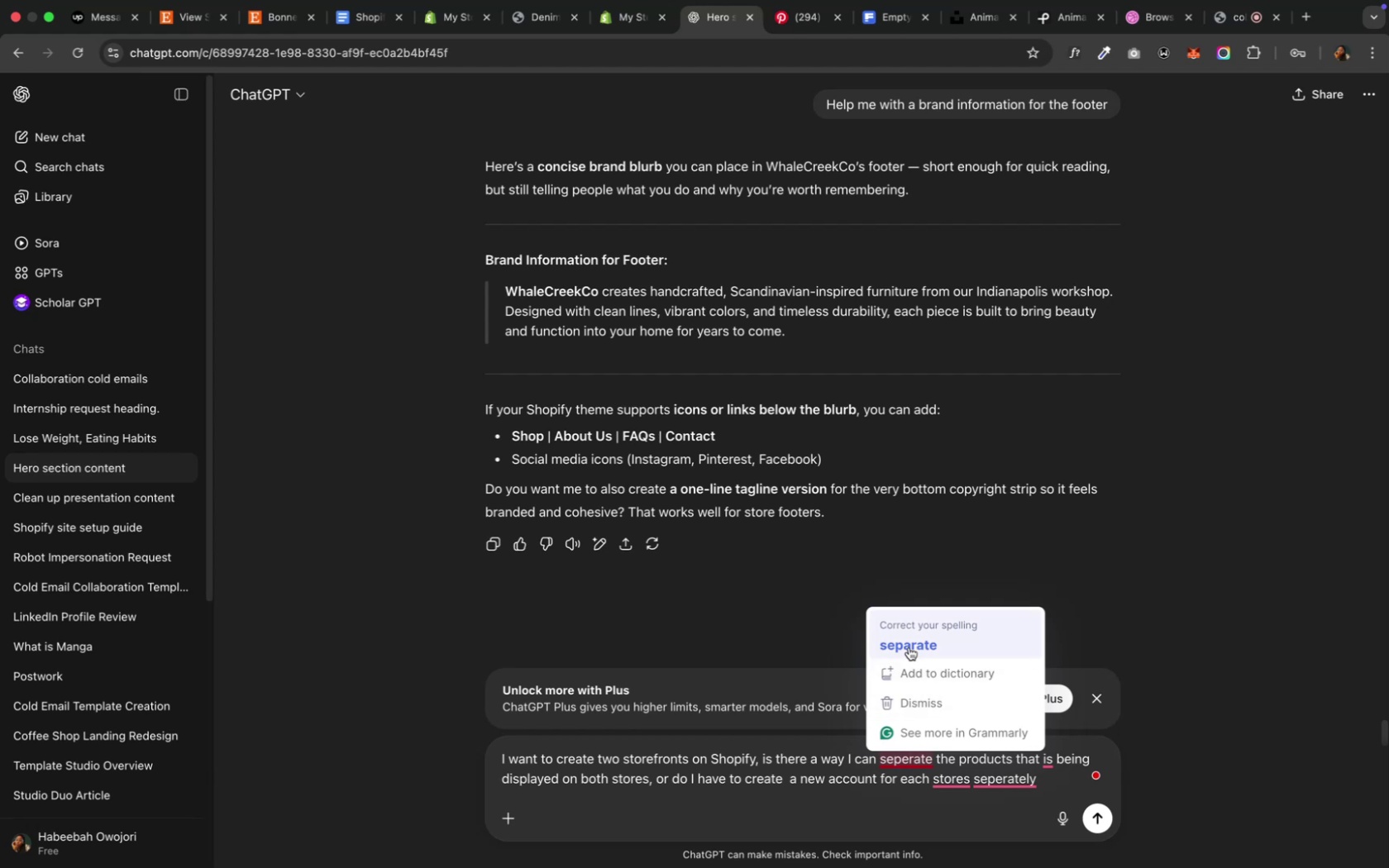 
left_click([908, 646])
 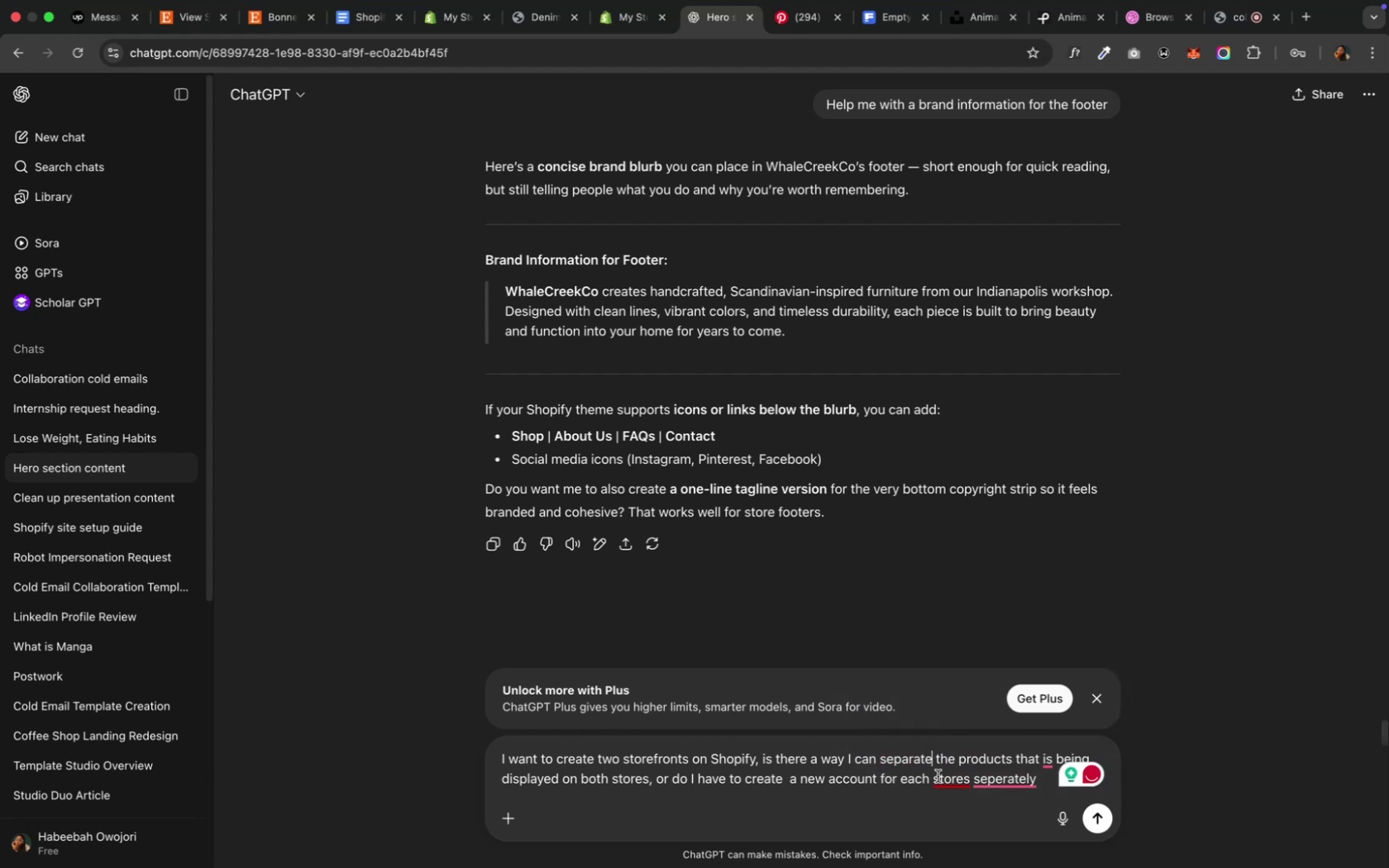 
left_click([938, 692])
 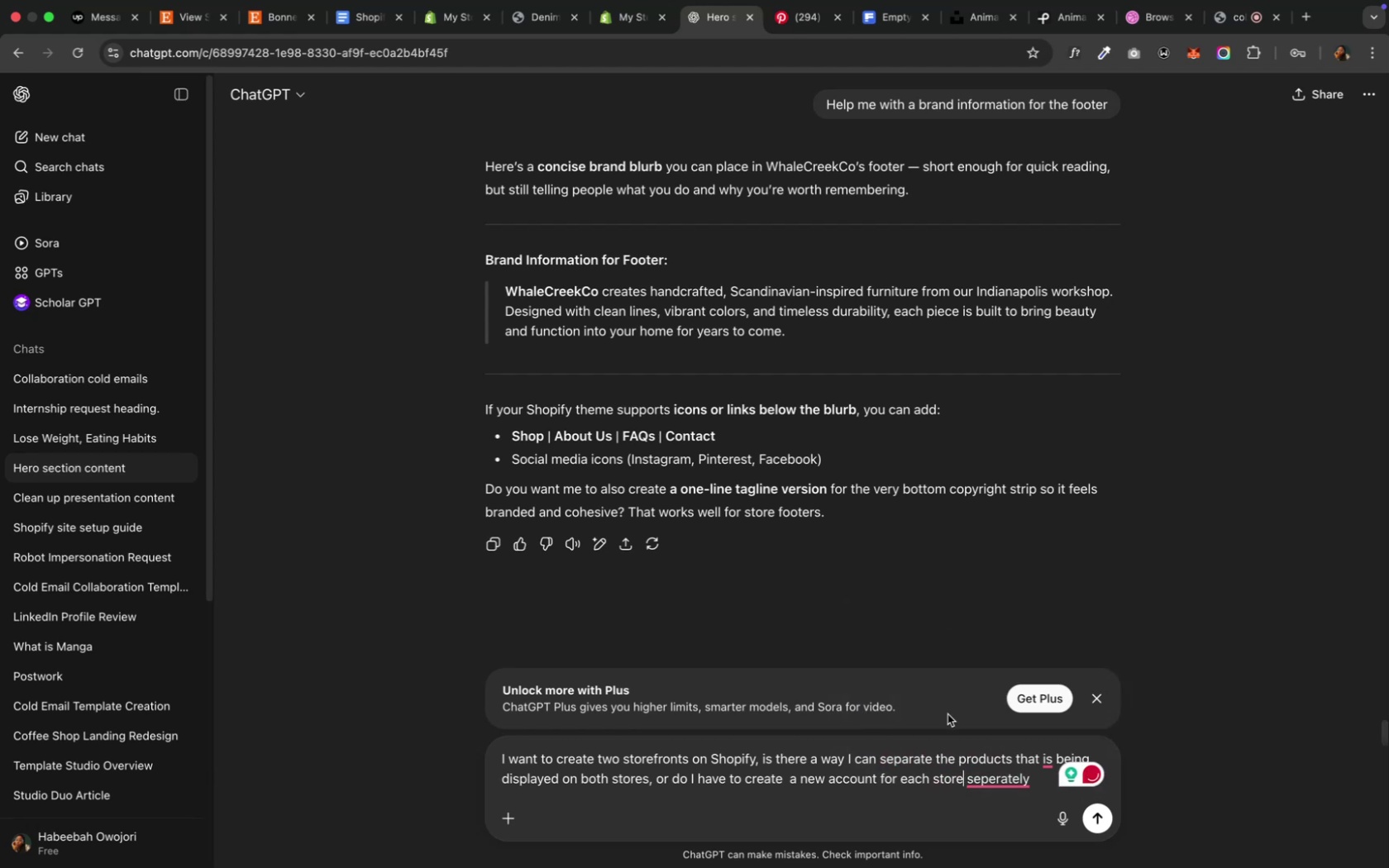 
mouse_move([996, 757])
 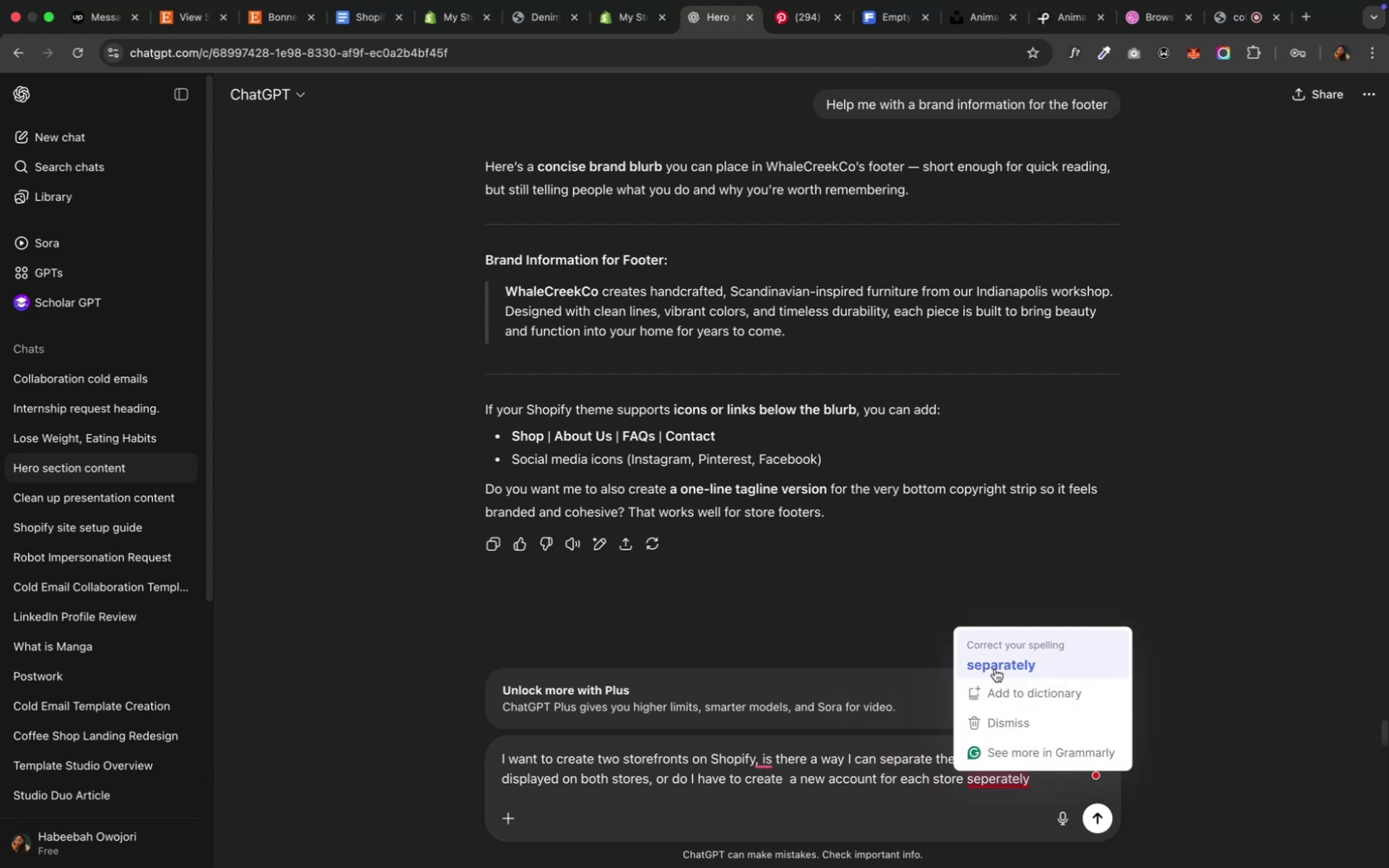 
left_click([994, 669])
 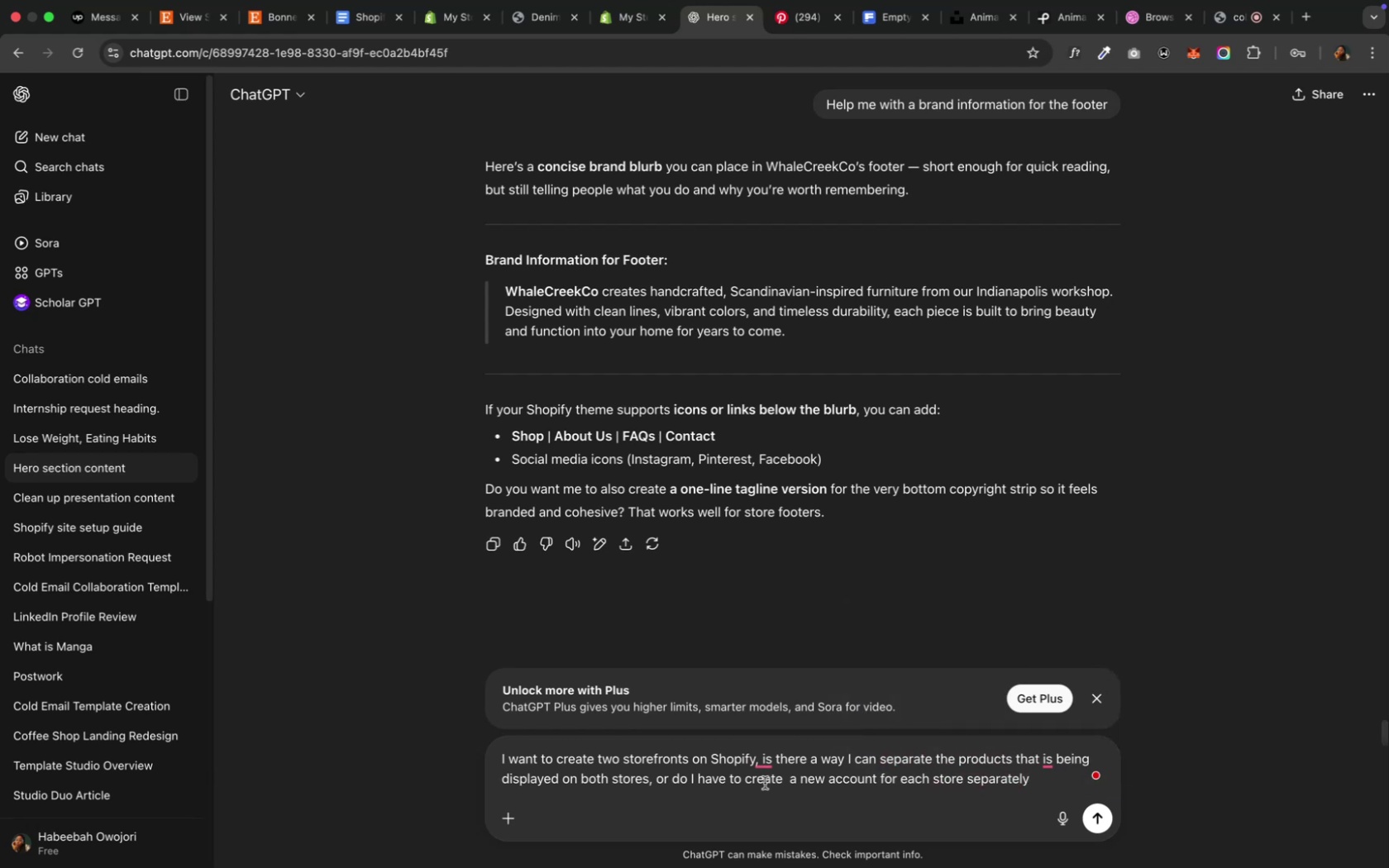 
mouse_move([771, 745])
 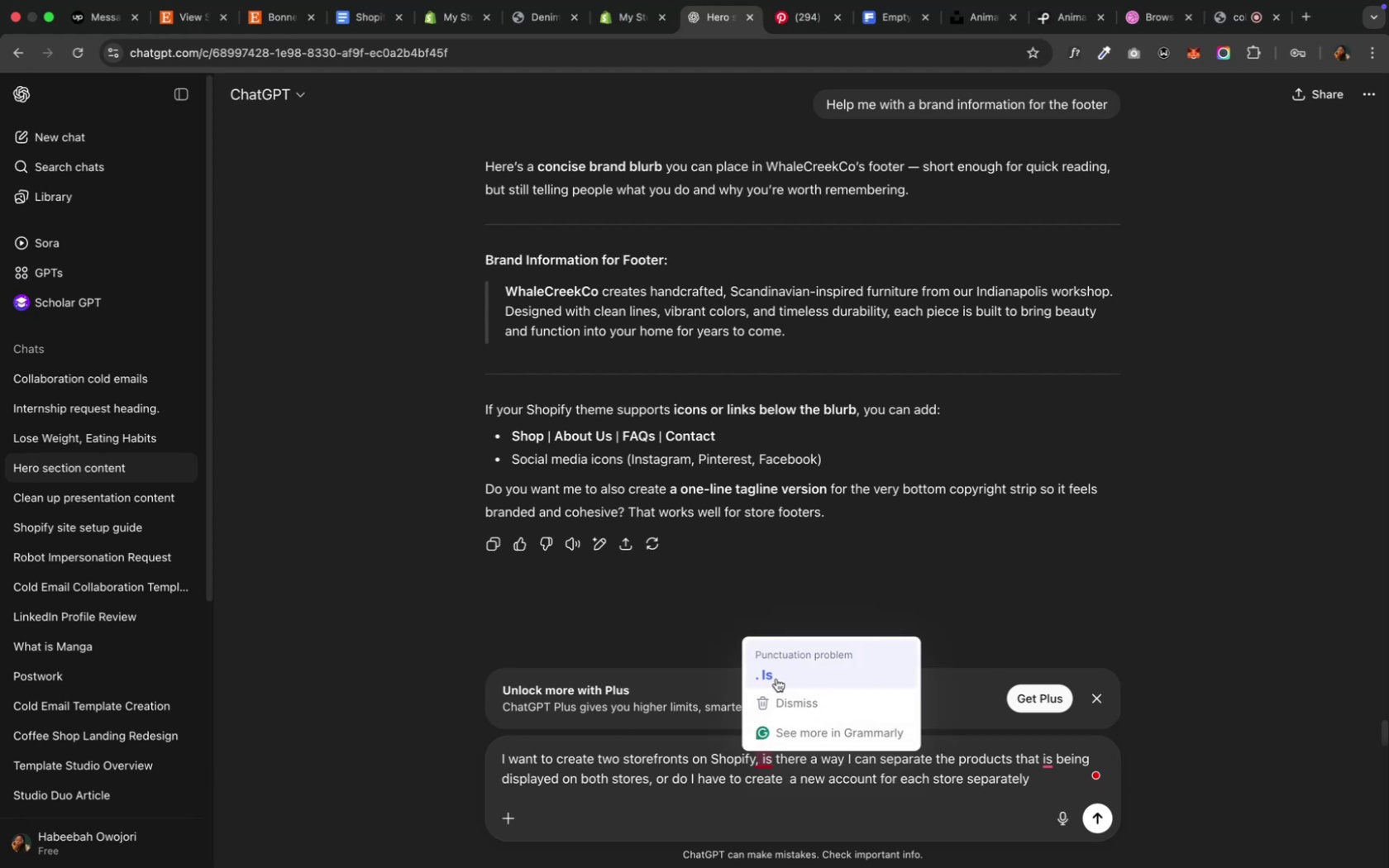 
left_click([776, 679])
 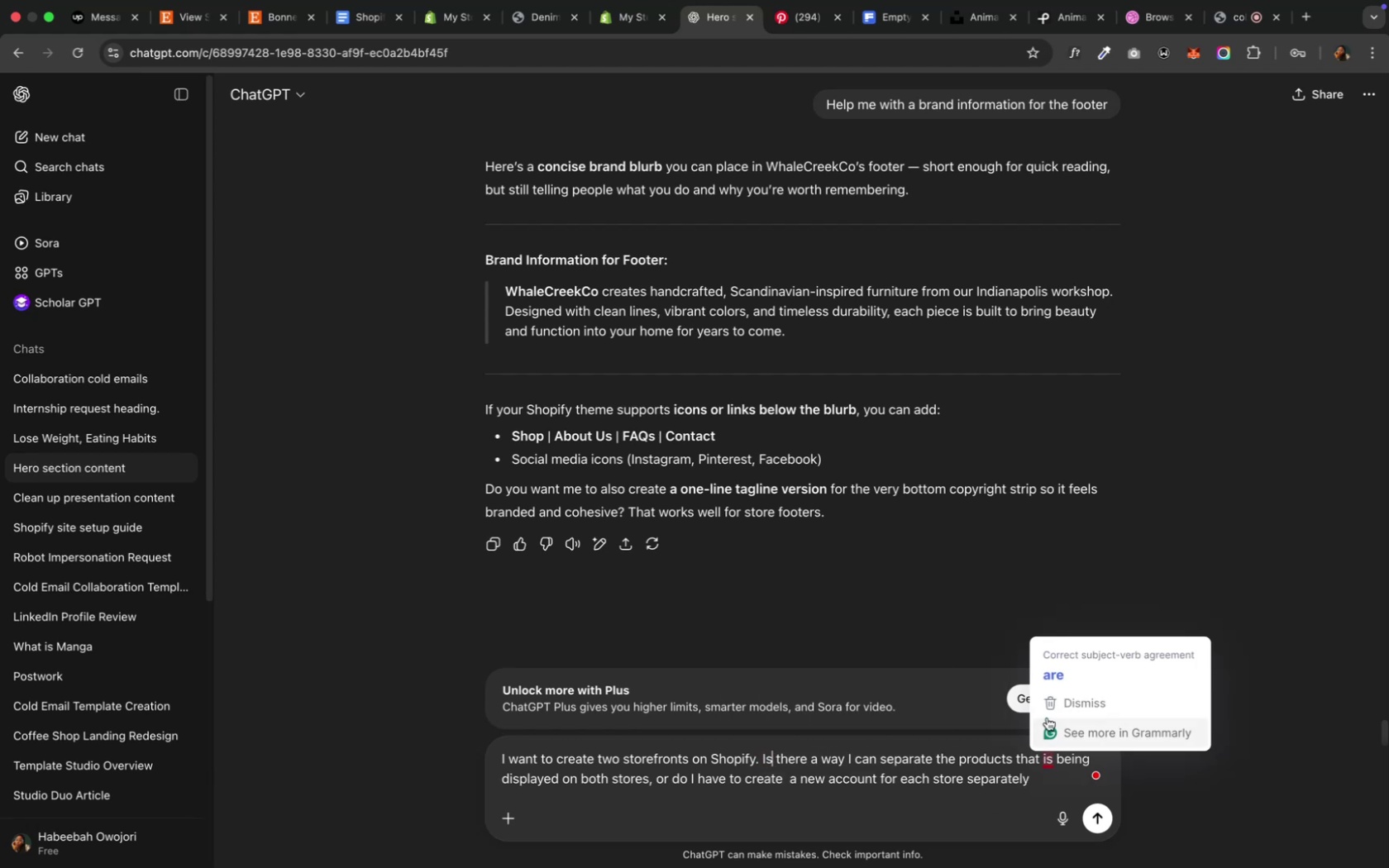 
left_click([1043, 670])
 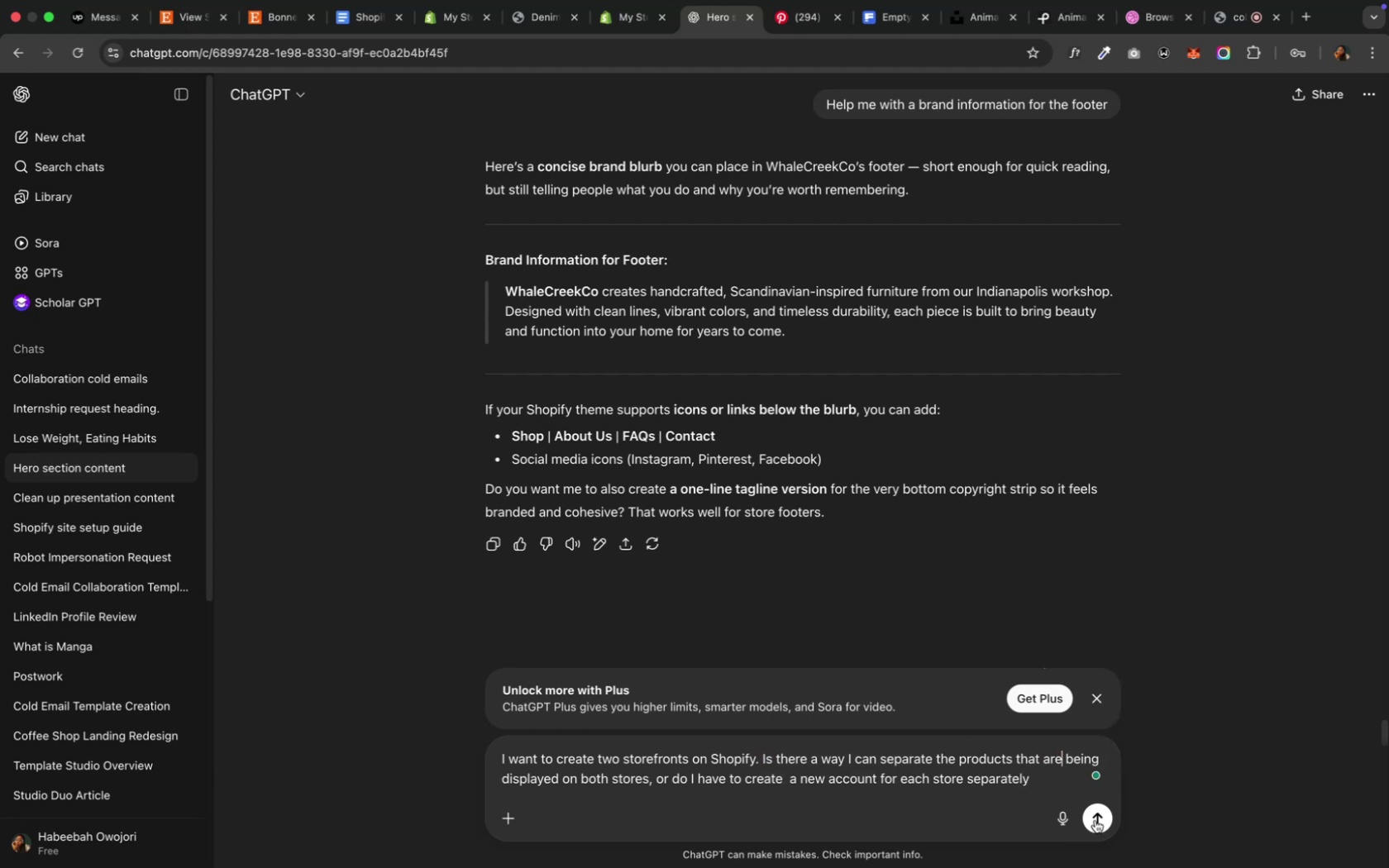 
left_click([1094, 819])
 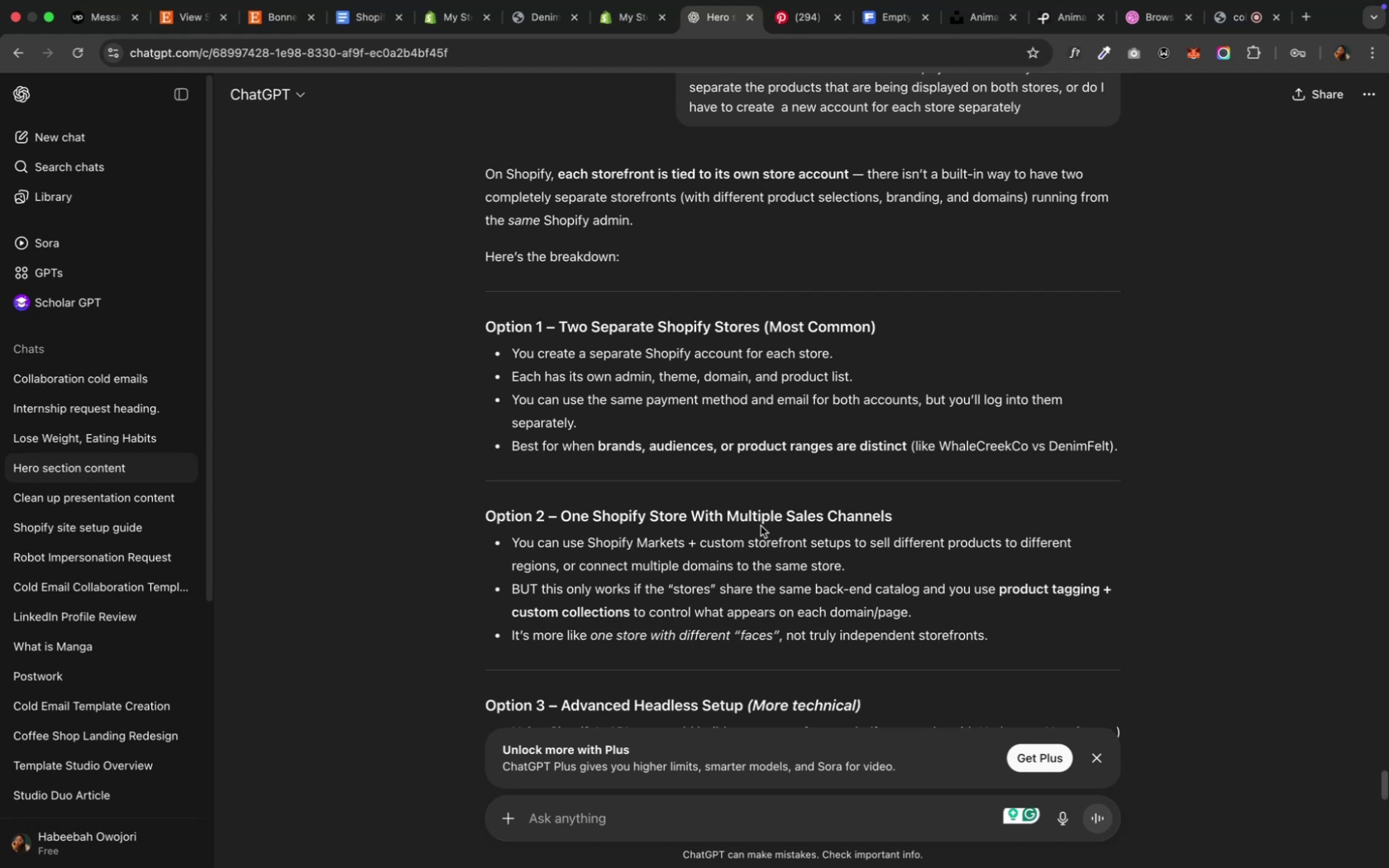 
wait(59.4)
 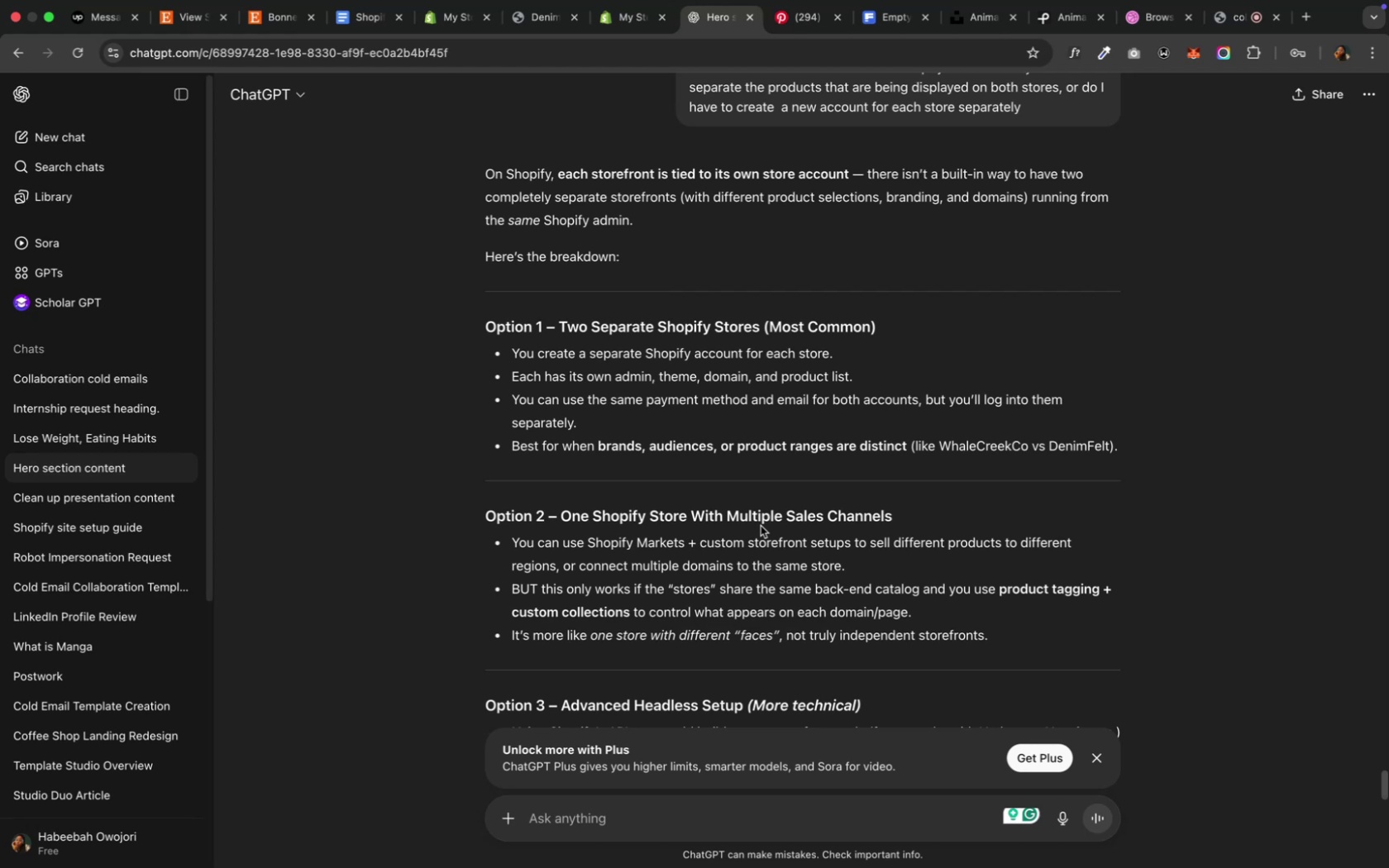 
scroll: coordinate [959, 537], scroll_direction: down, amount: 15.0
 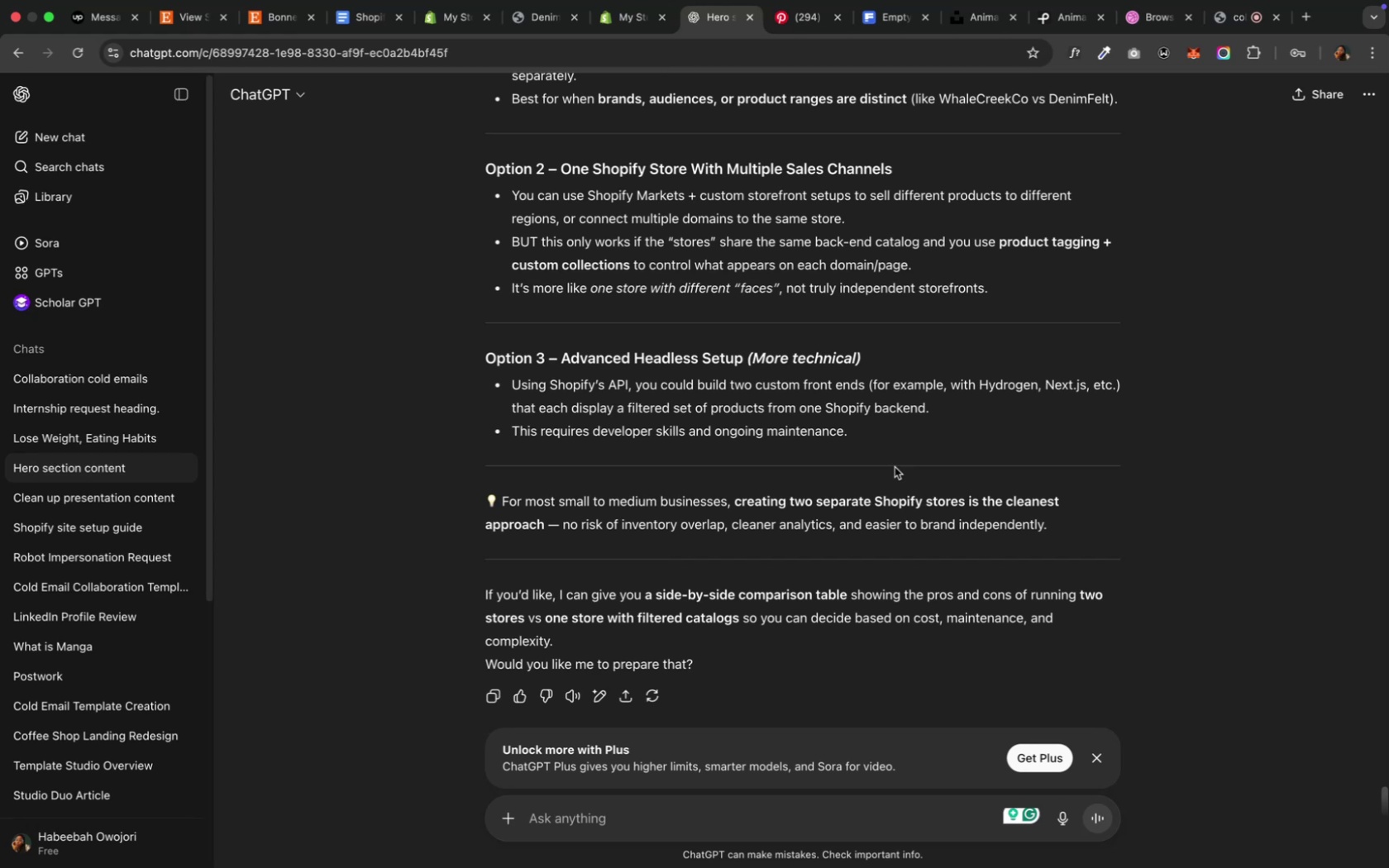 
wait(7.72)
 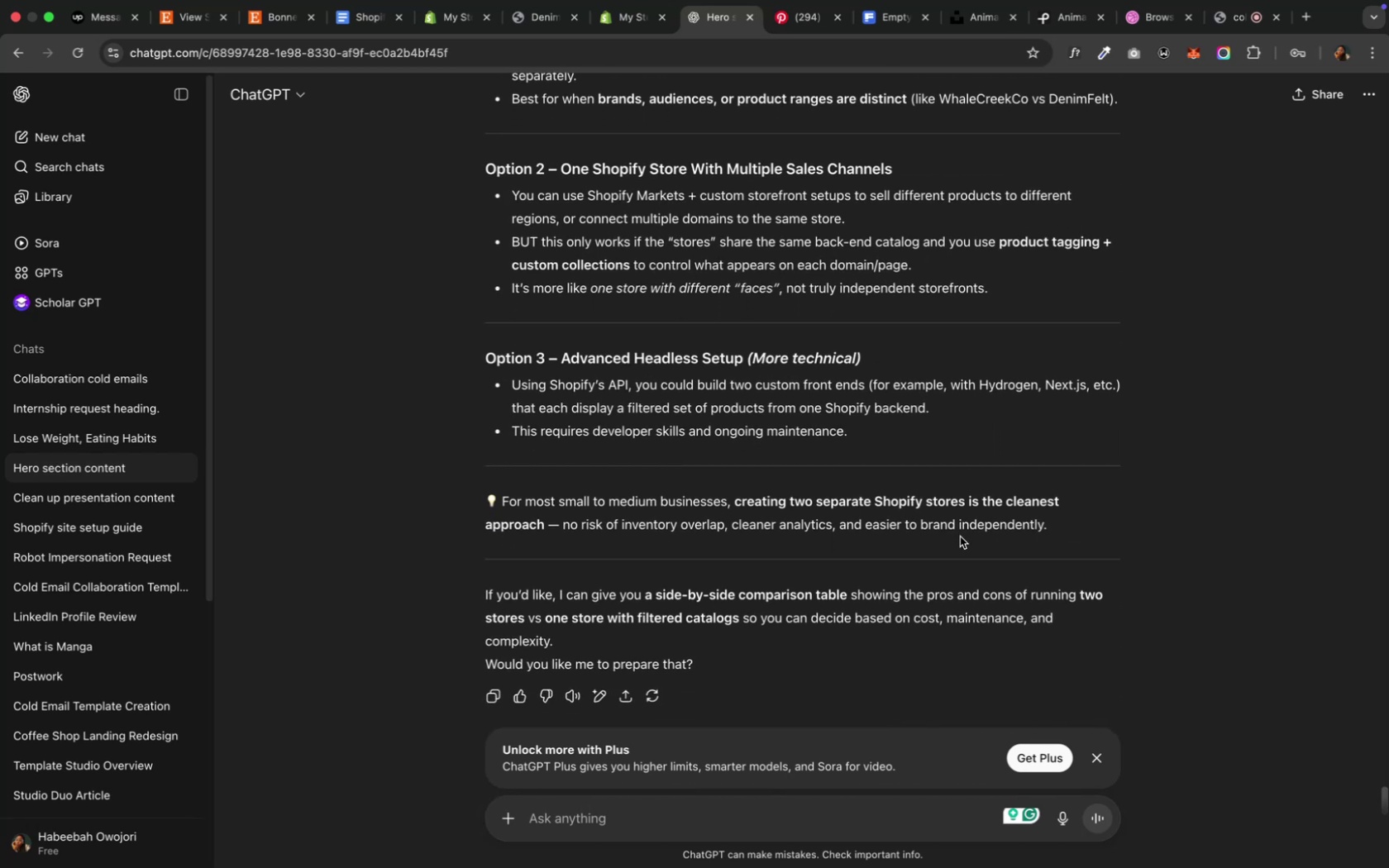 
mouse_move([591, 25])
 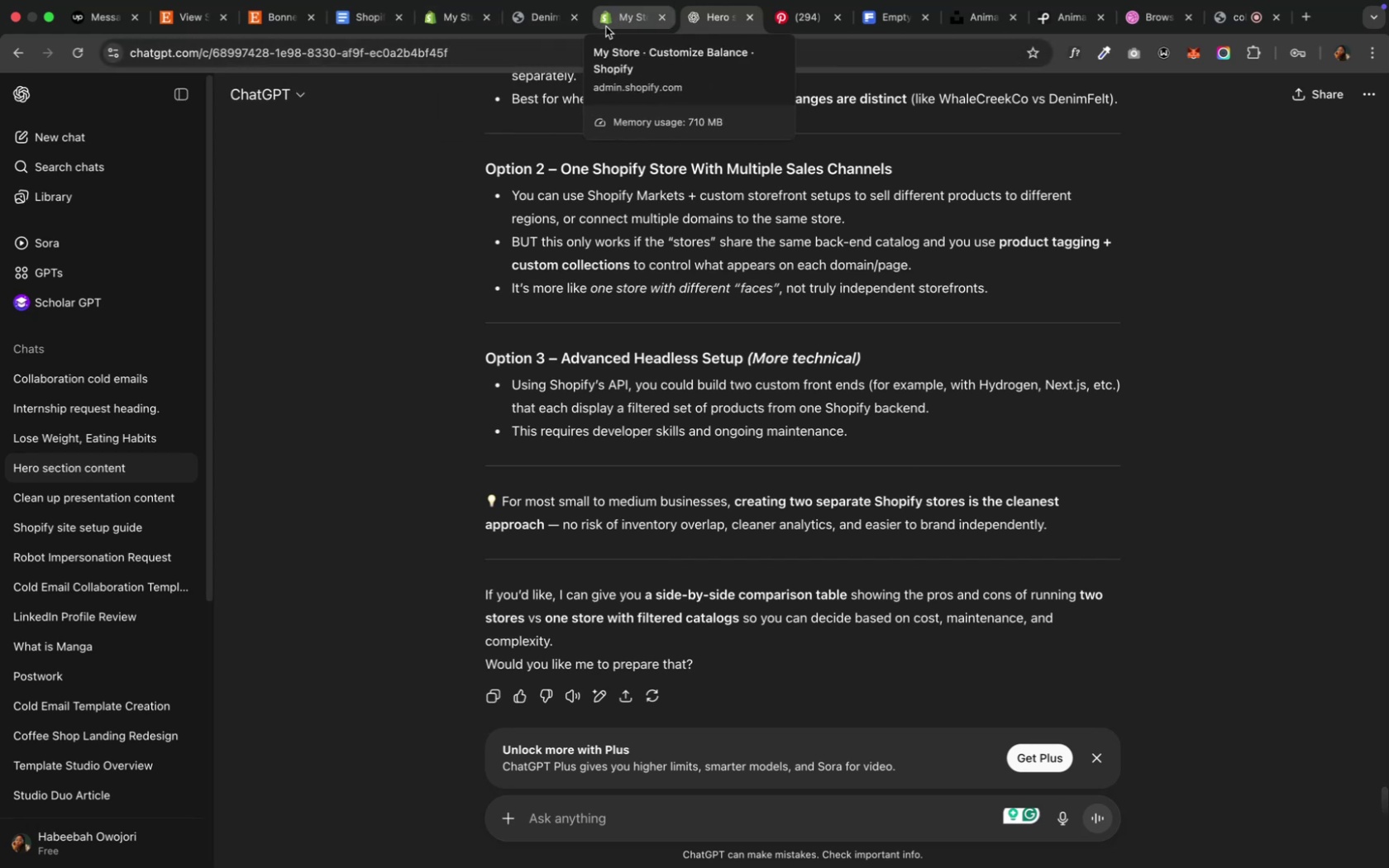 
left_click([610, 23])
 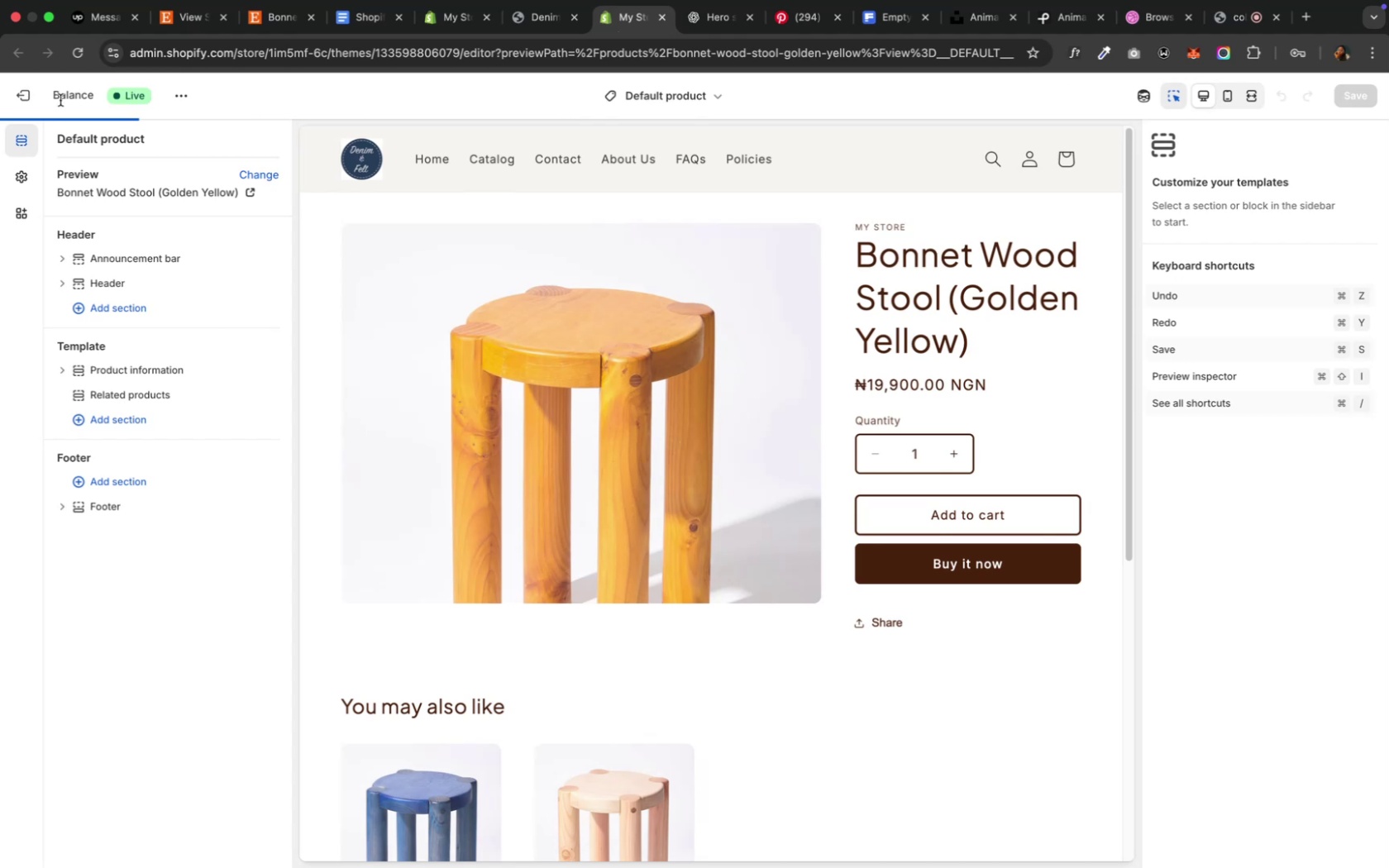 
wait(6.23)
 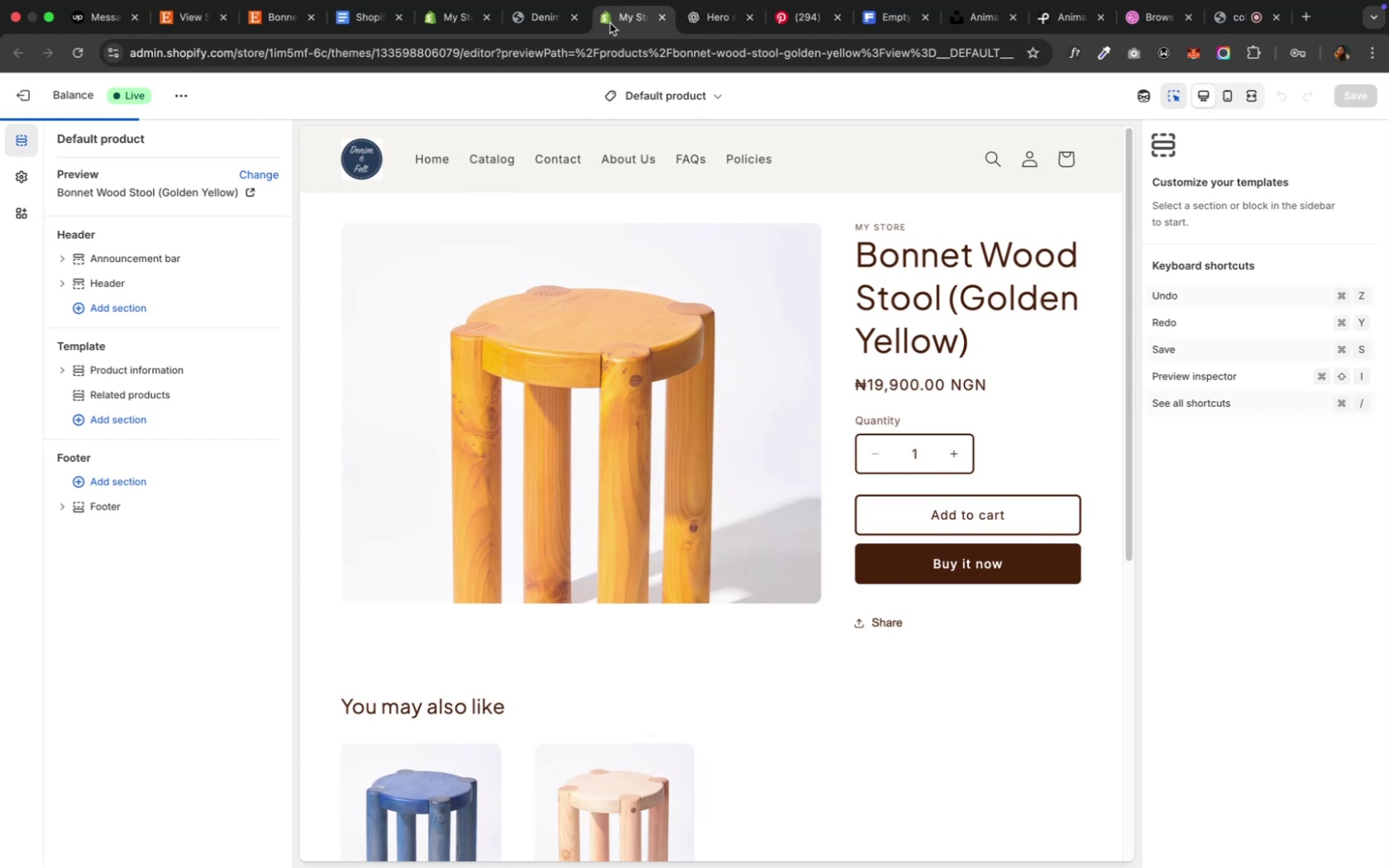 
left_click([21, 93])
 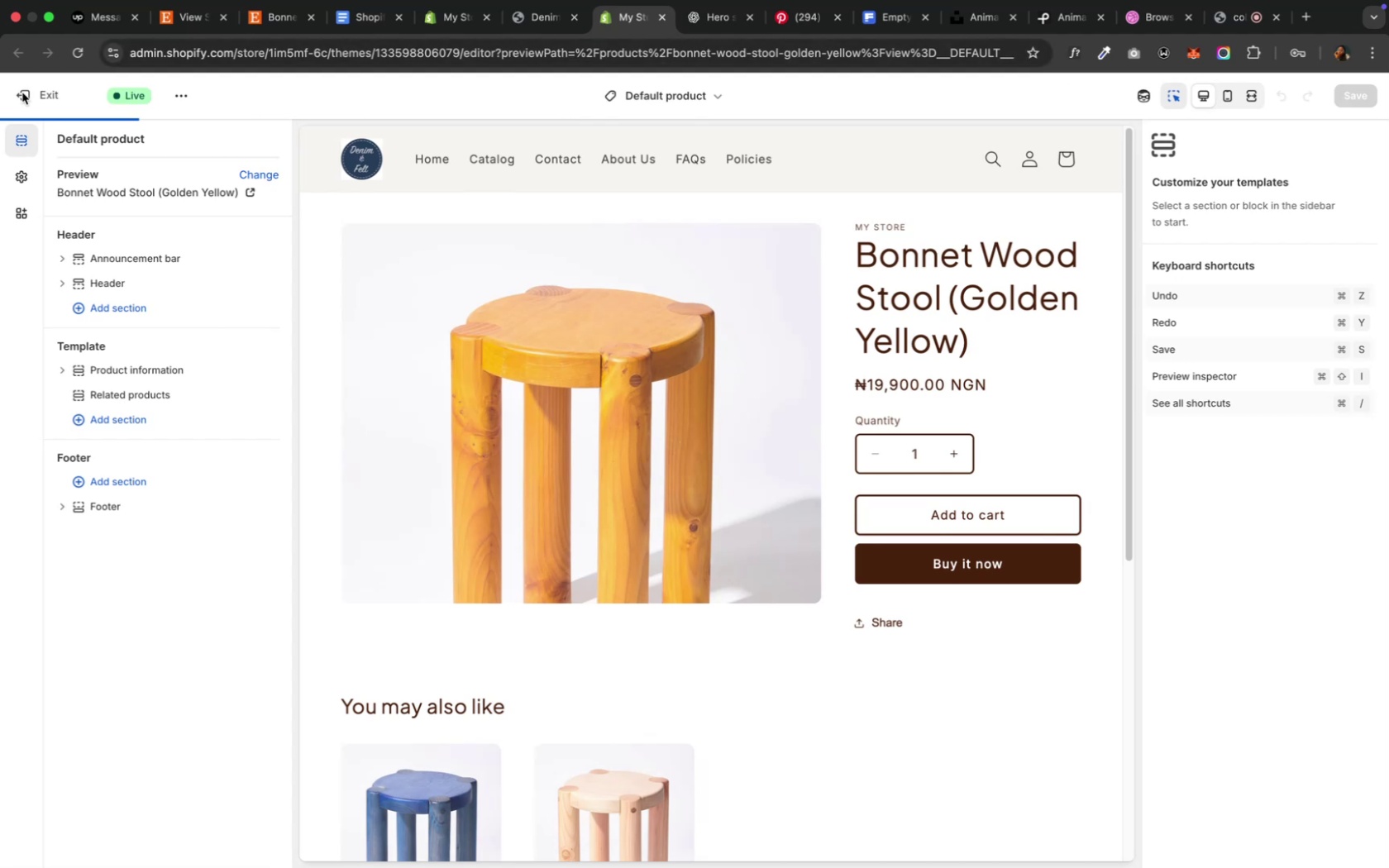 
mouse_move([59, 93])
 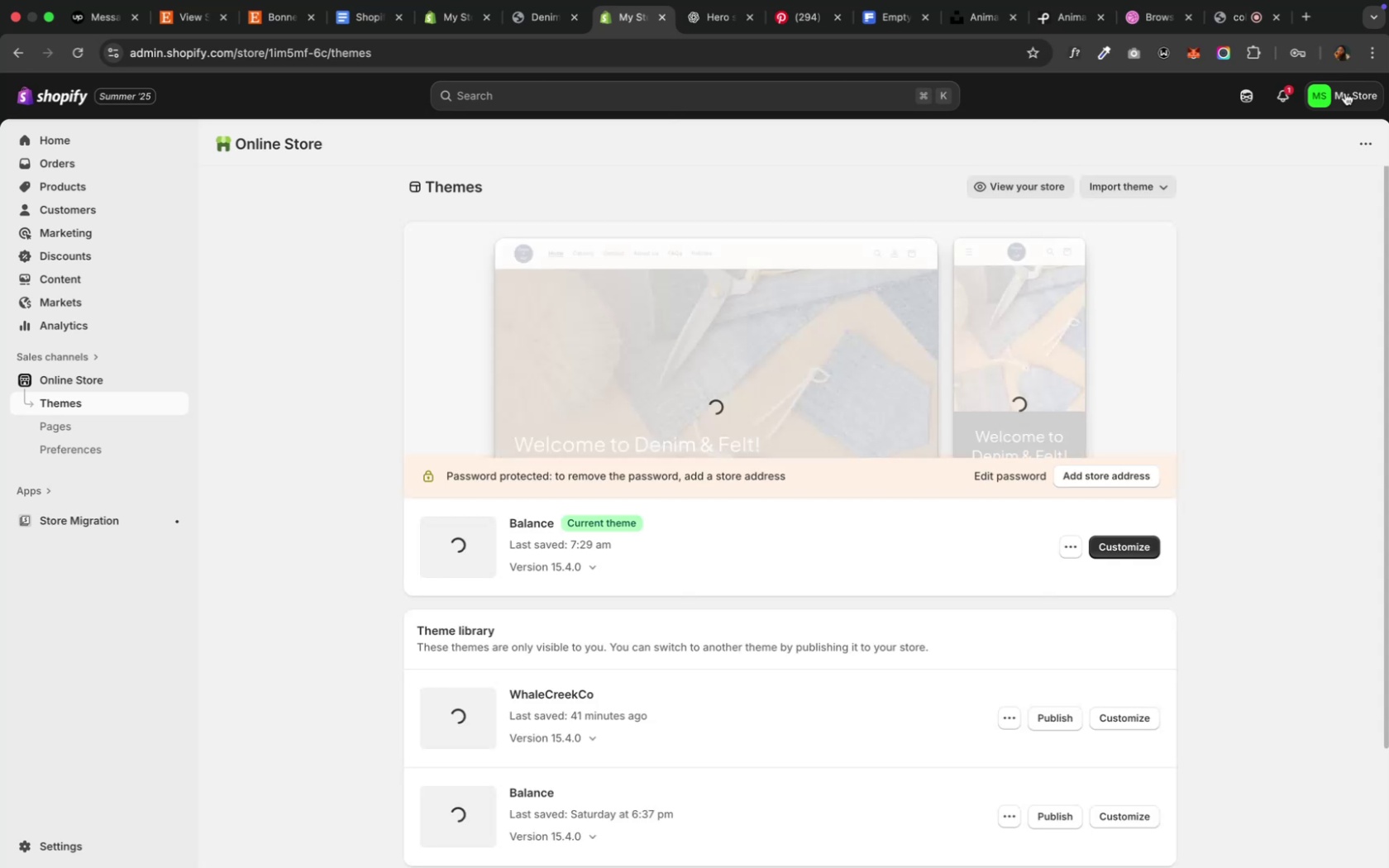 
left_click([1344, 93])
 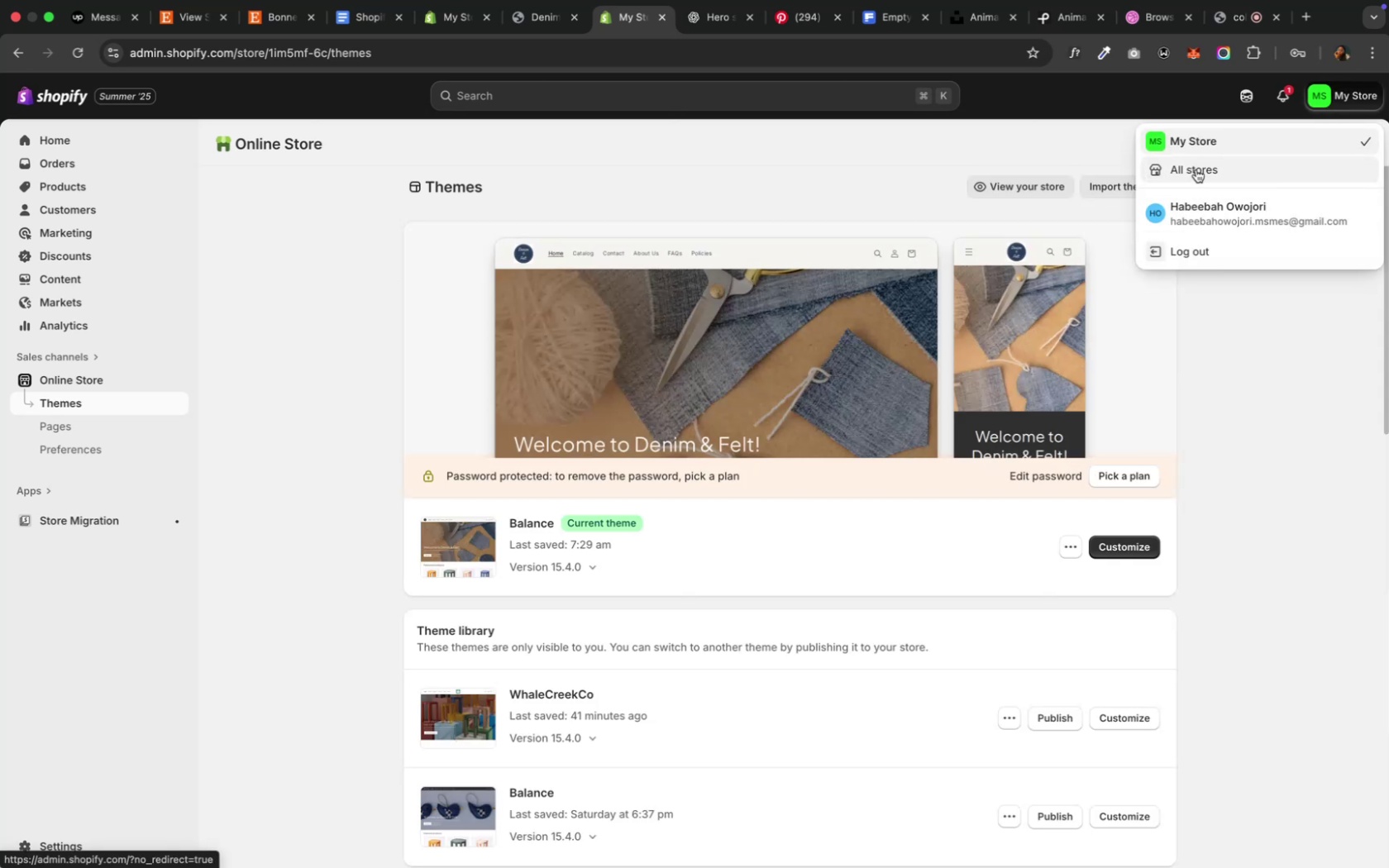 
wait(5.02)
 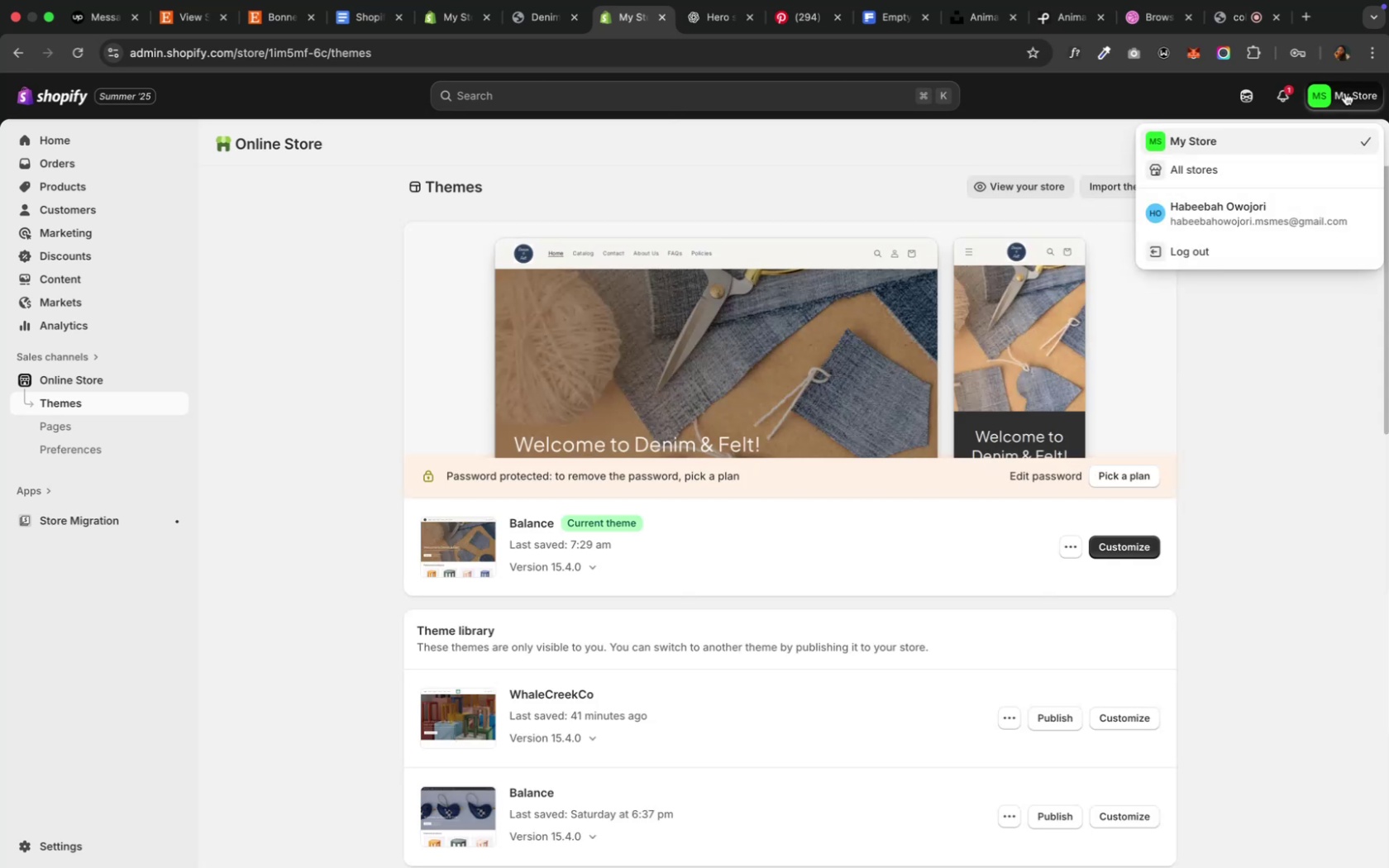 
left_click([1195, 169])
 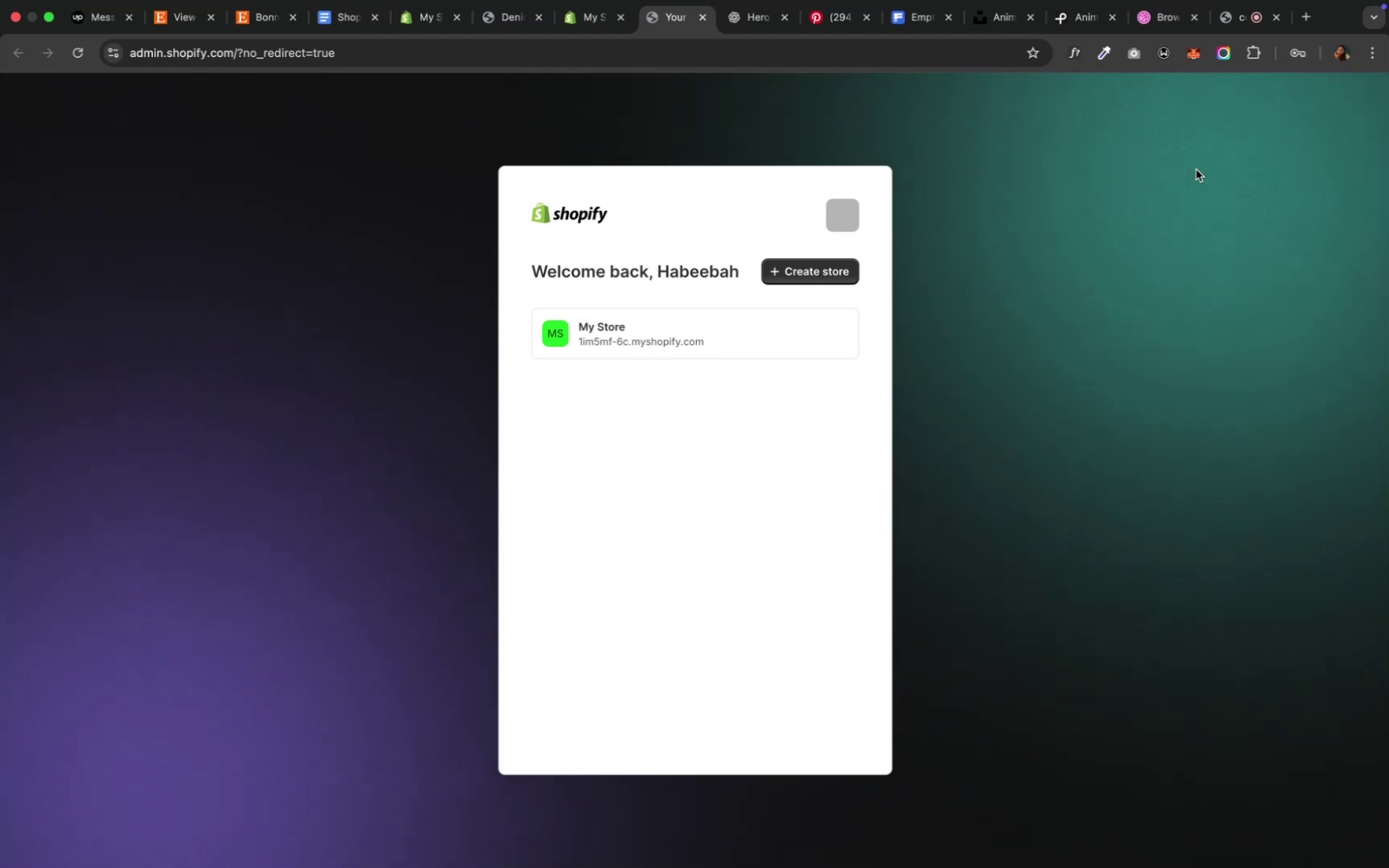 
wait(6.67)
 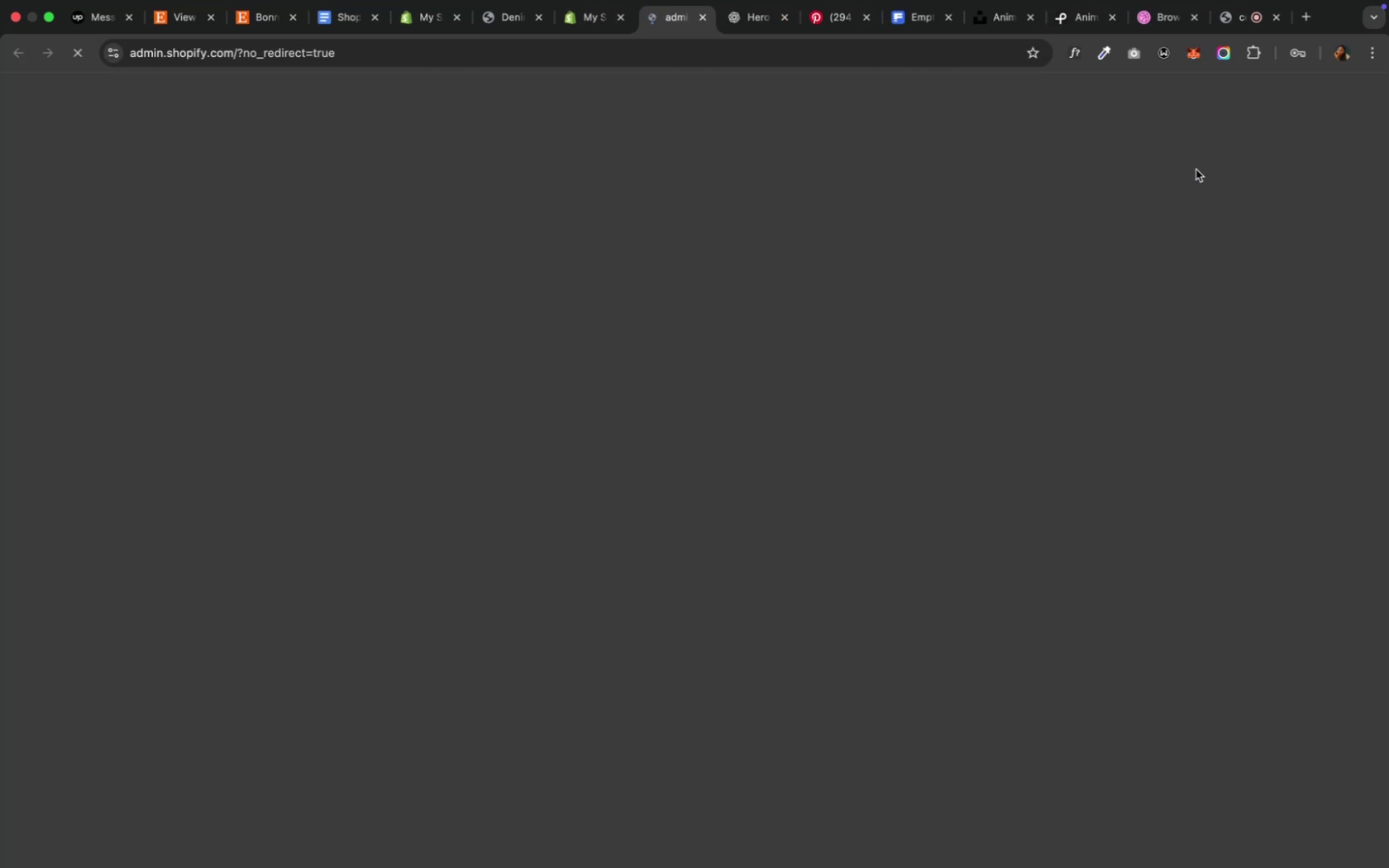 
left_click([784, 265])
 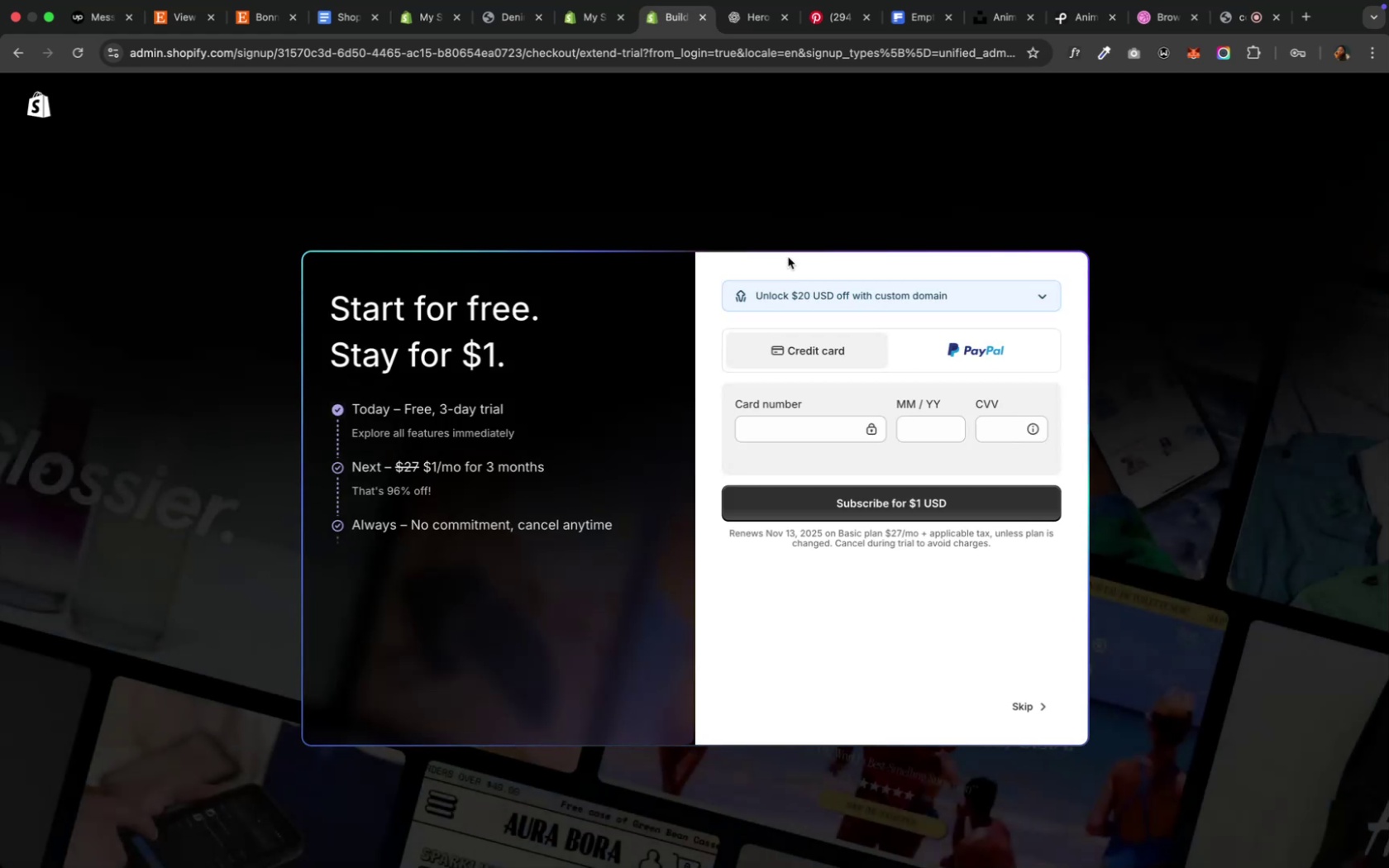 
wait(21.4)
 